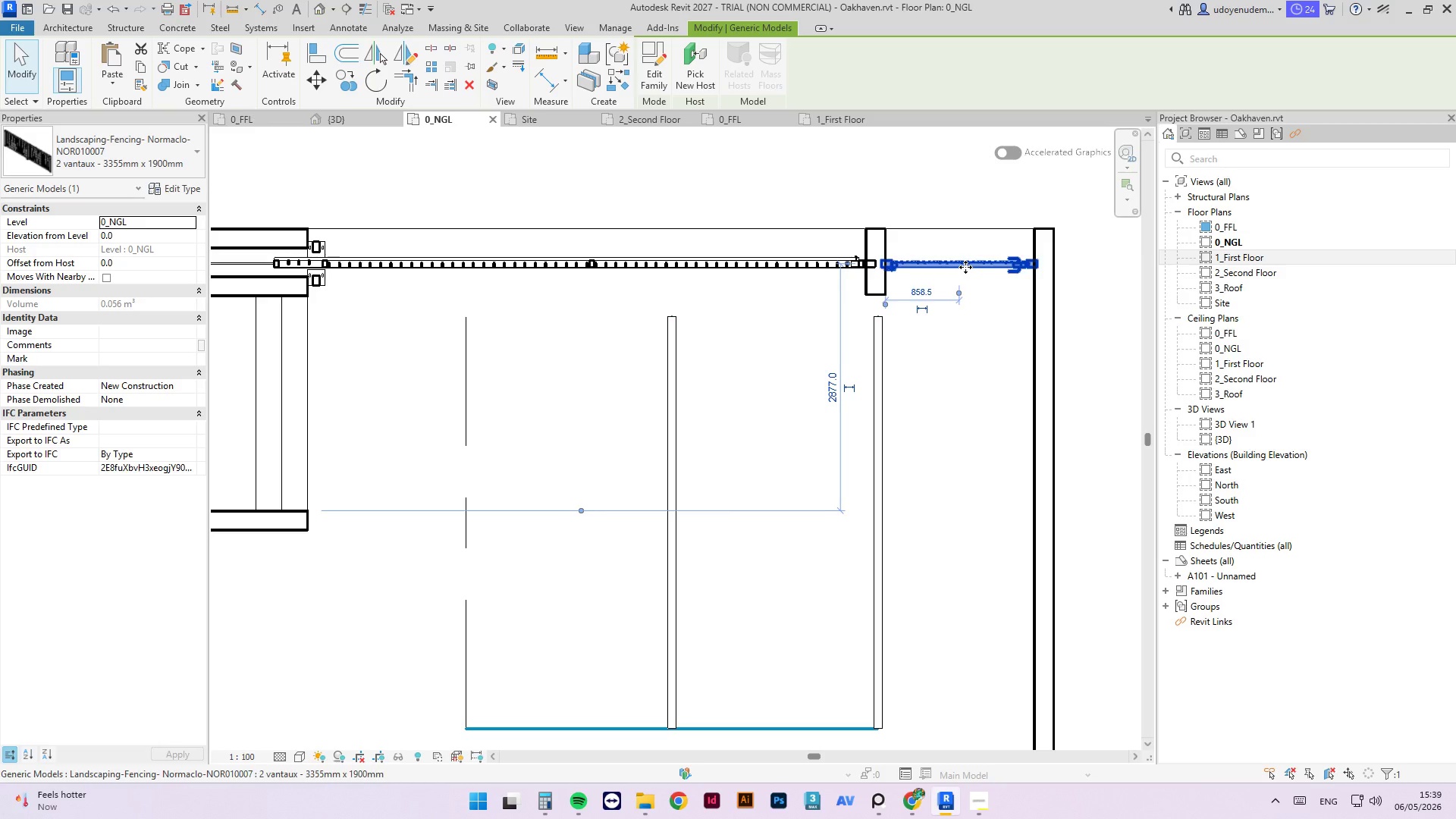 
key(ArrowLeft)
 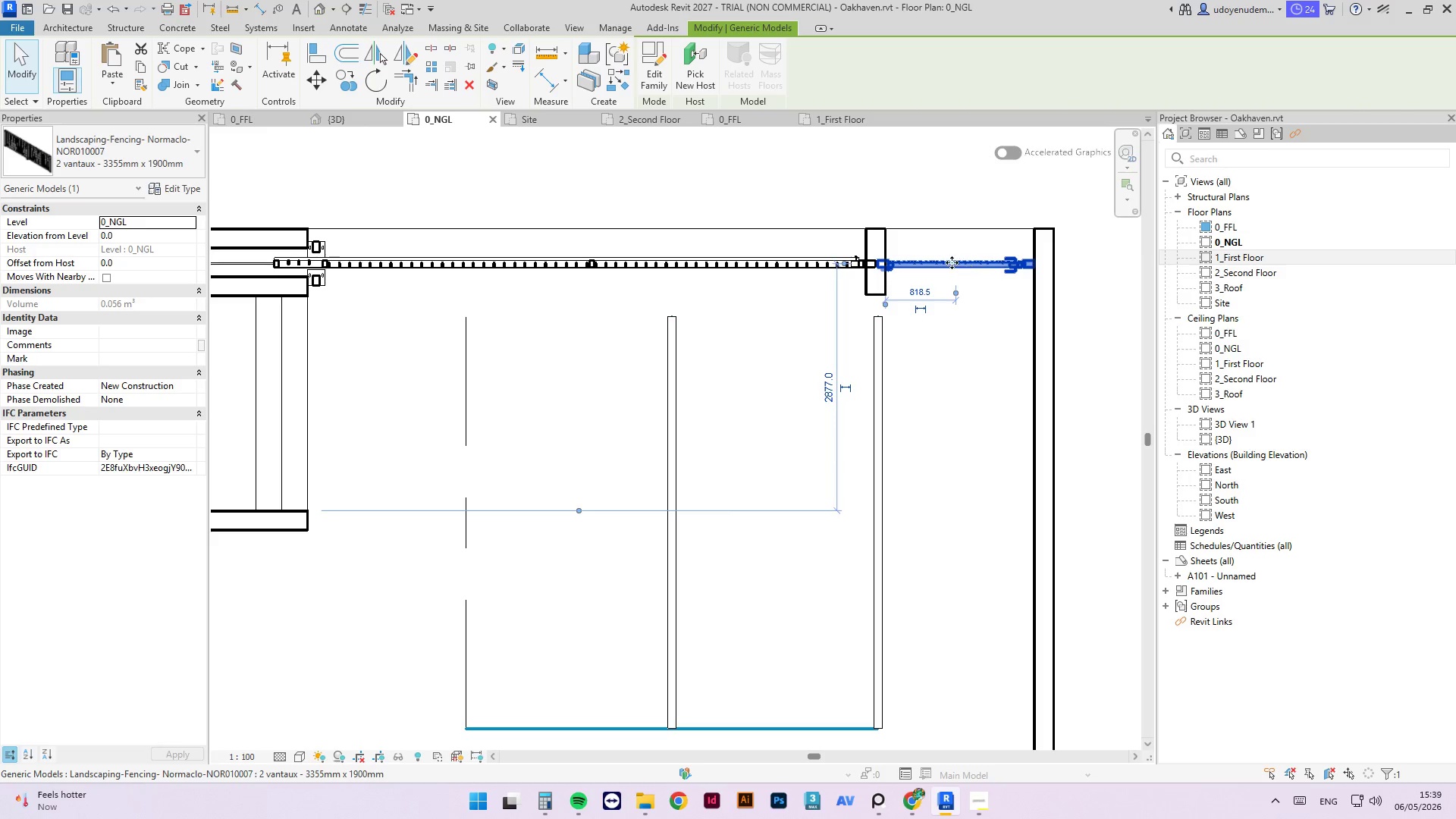 
left_click([883, 249])
 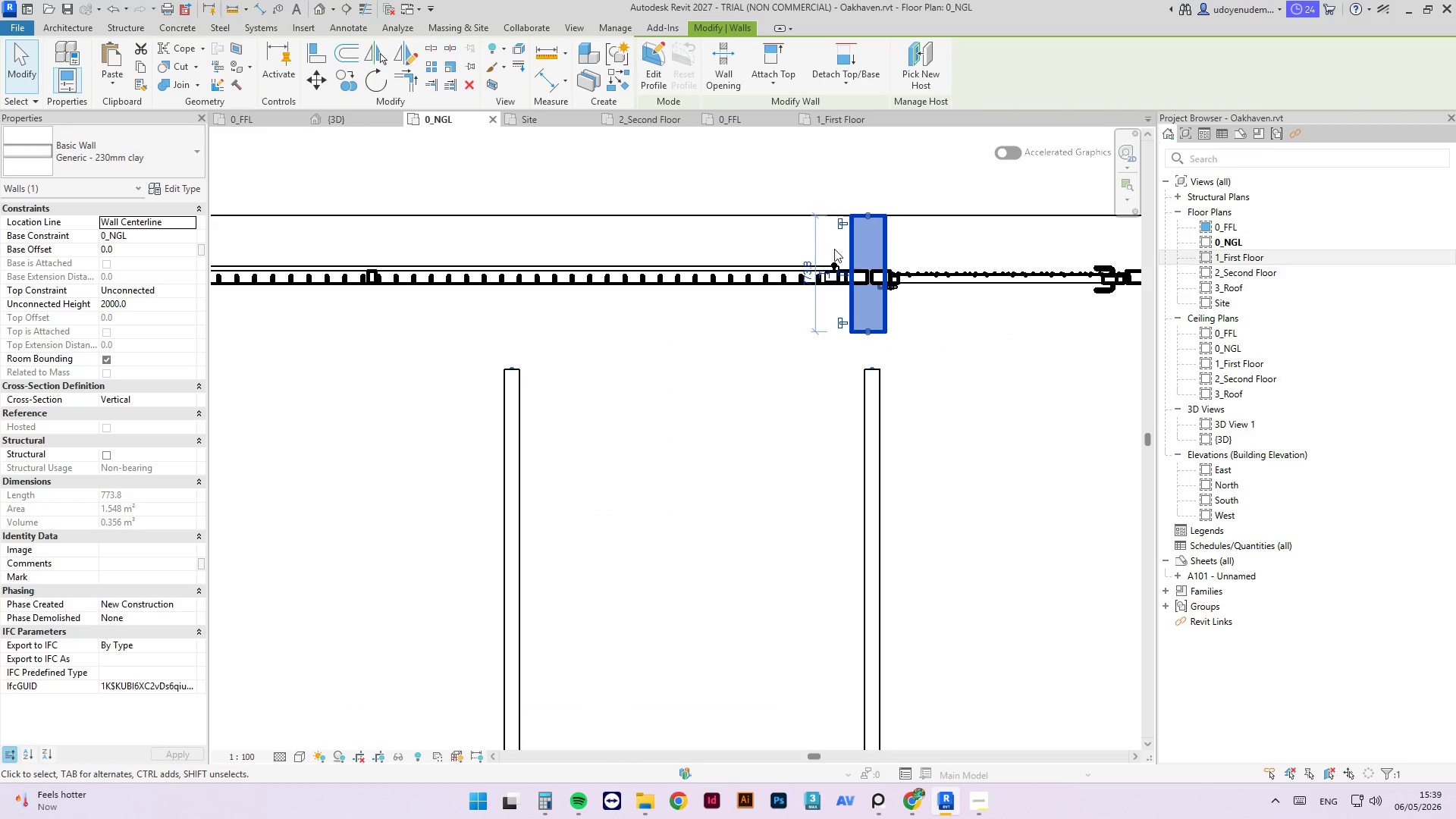 
scroll: coordinate [886, 246], scroll_direction: up, amount: 4.0
 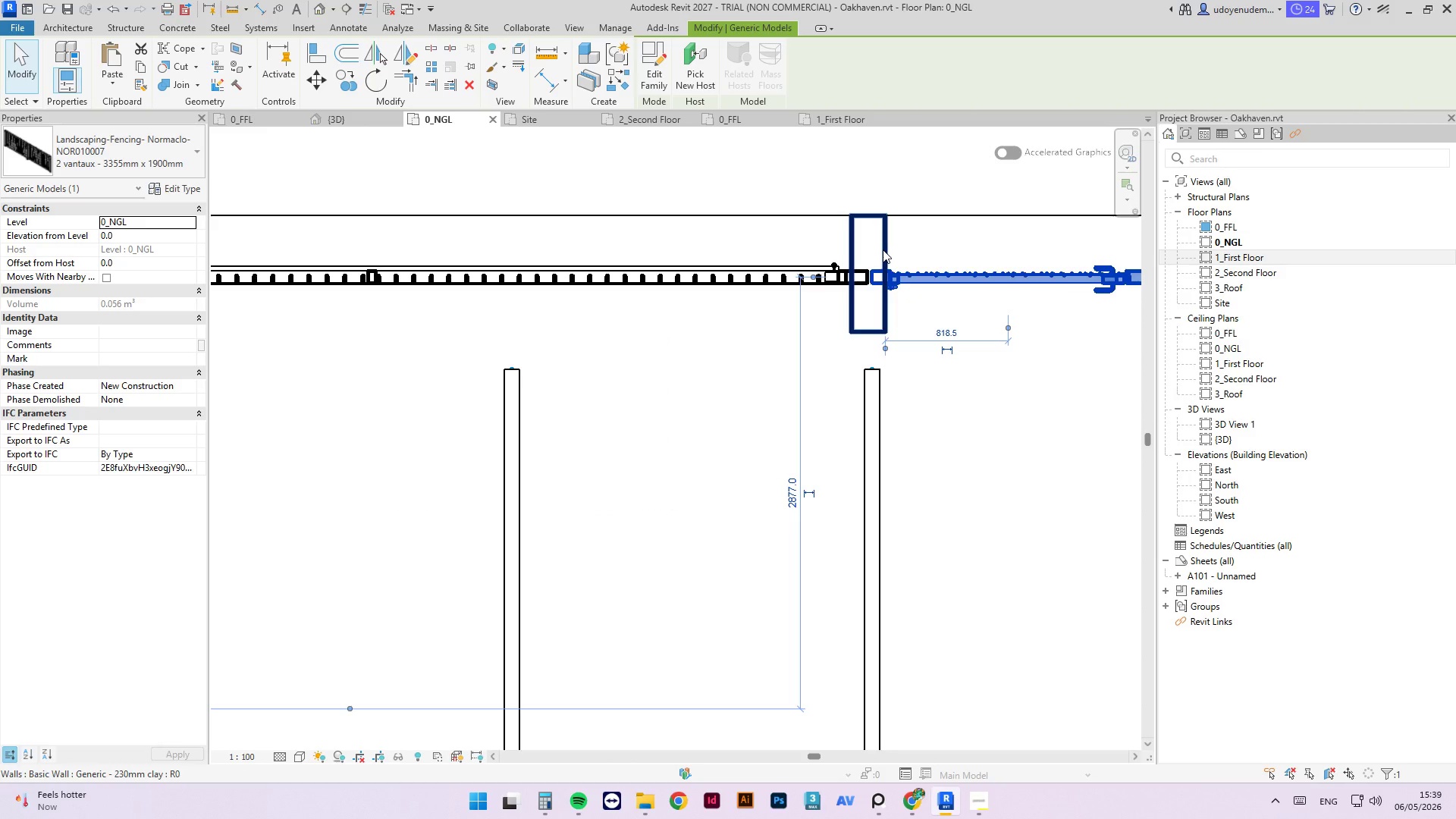 
left_click([657, 214])
 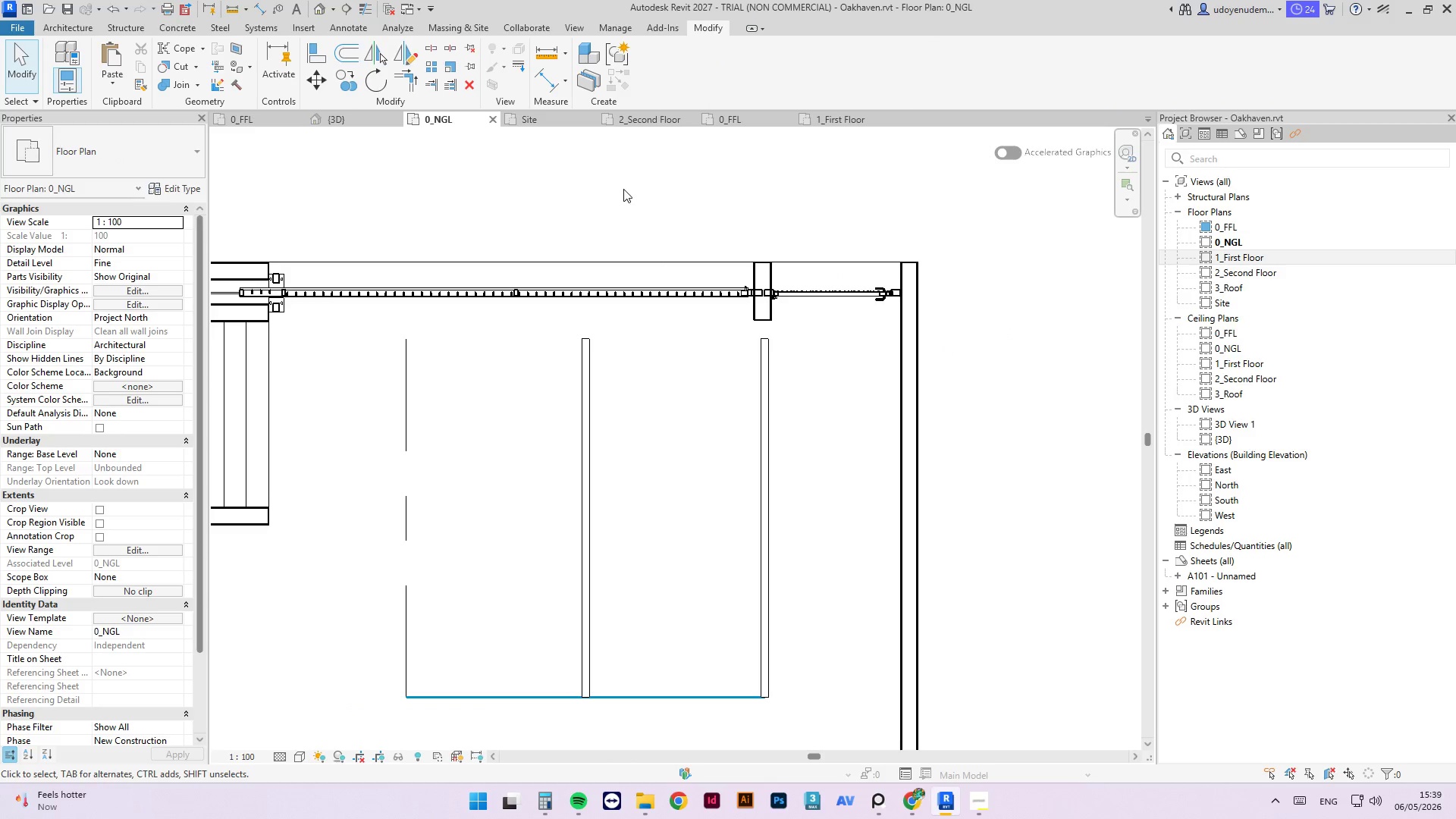 
scroll: coordinate [660, 308], scroll_direction: down, amount: 5.0
 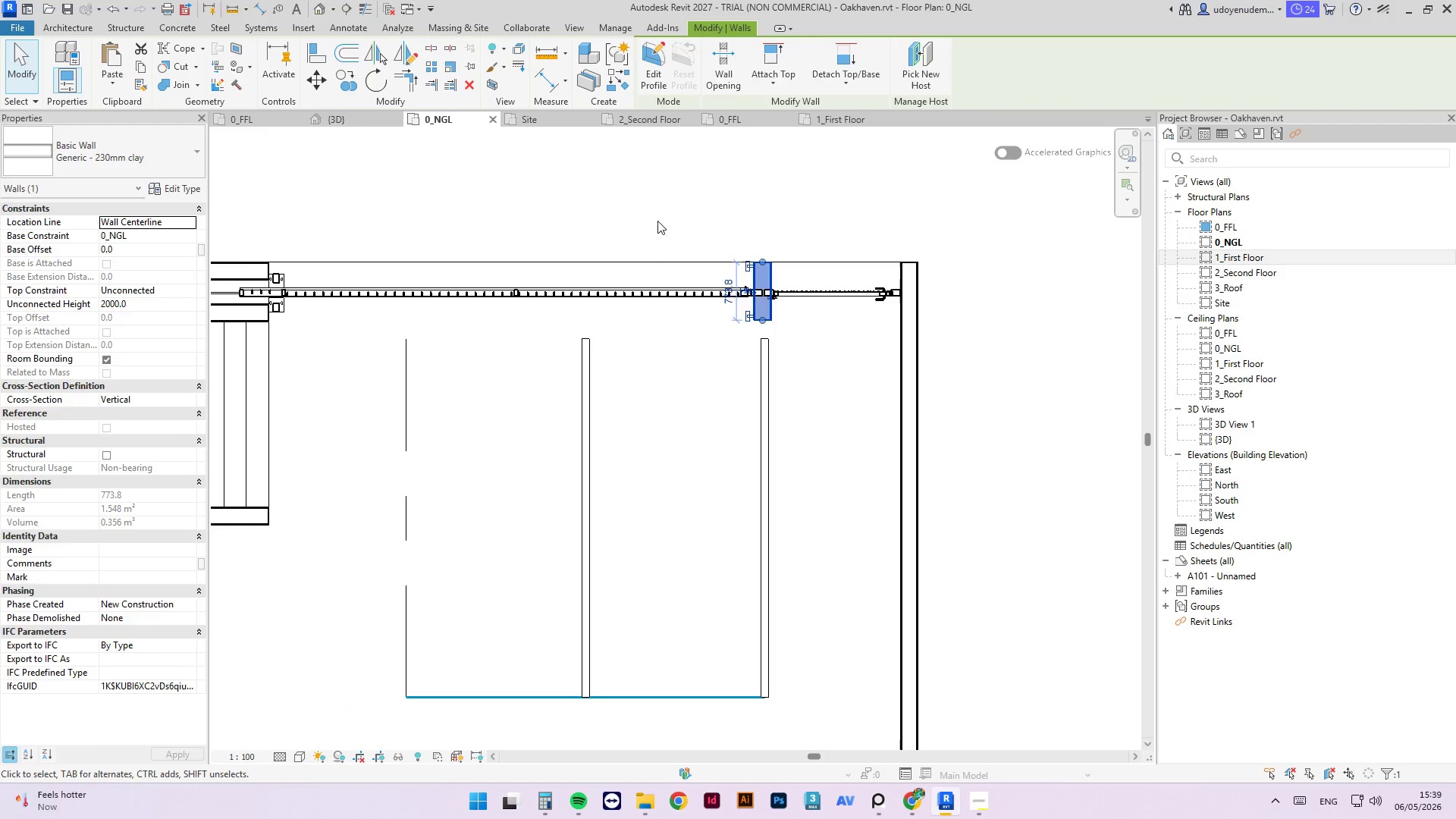 
mouse_move([294, 118])
 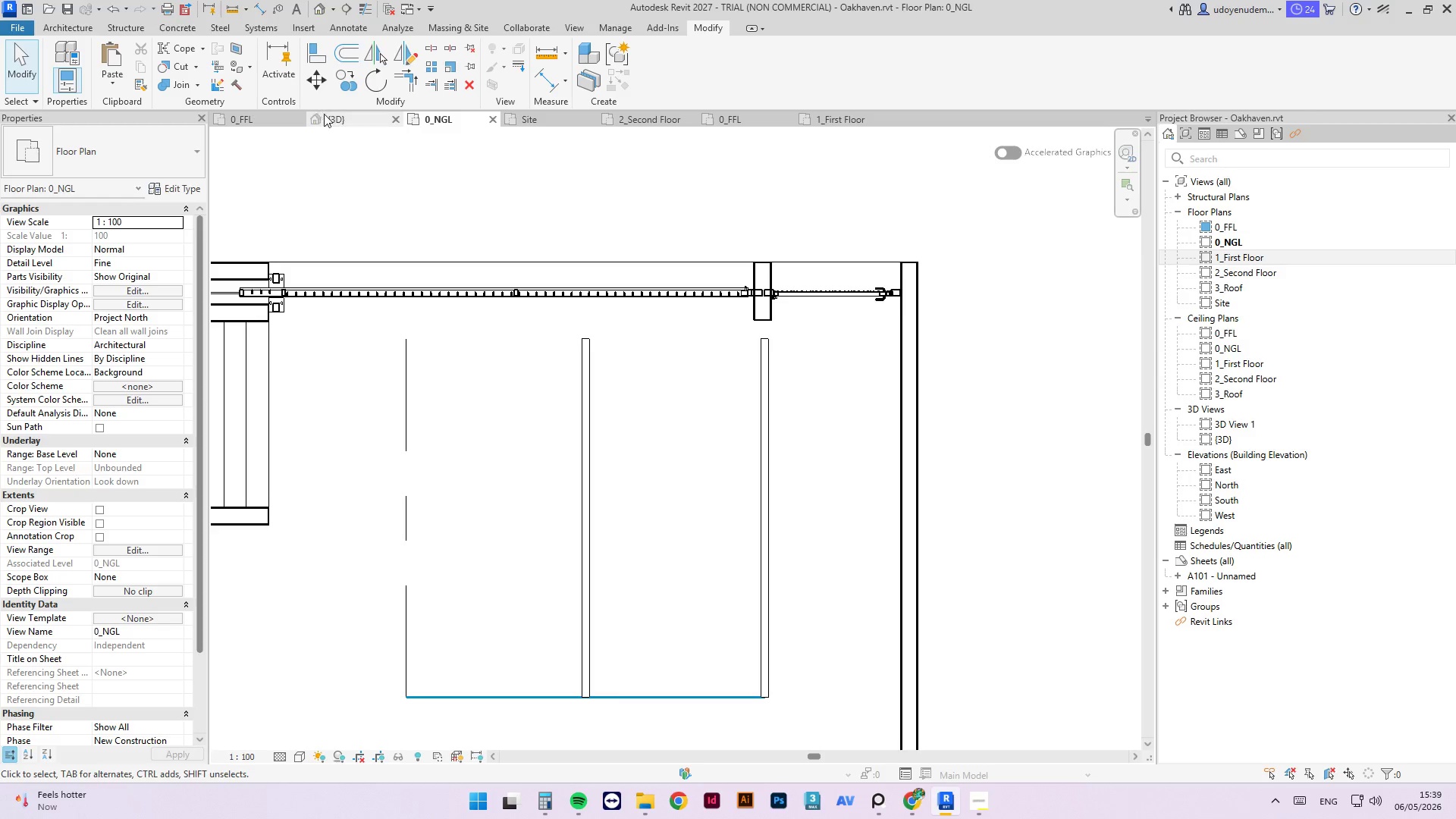 
left_click([325, 115])
 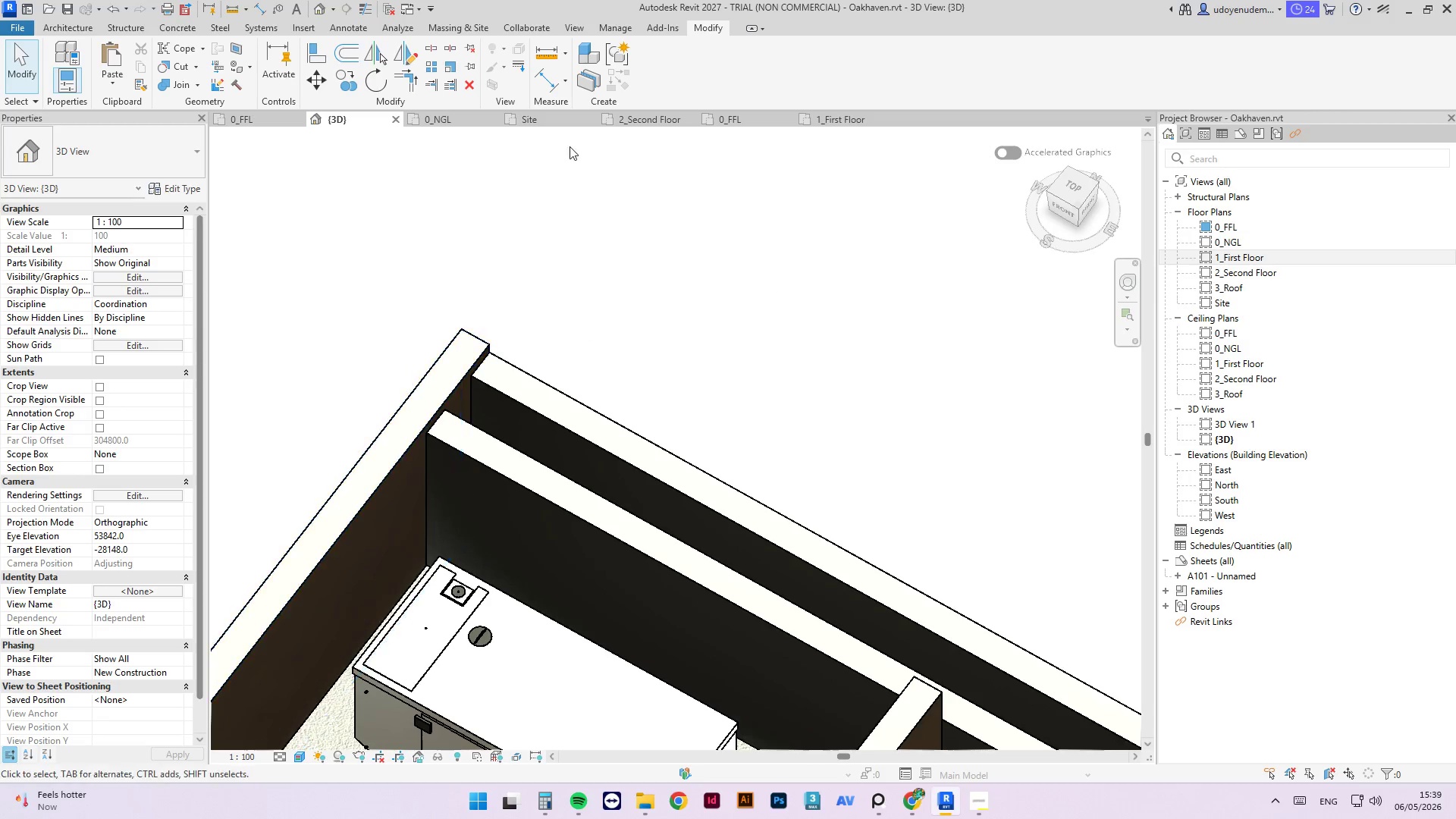 
left_click([558, 241])
 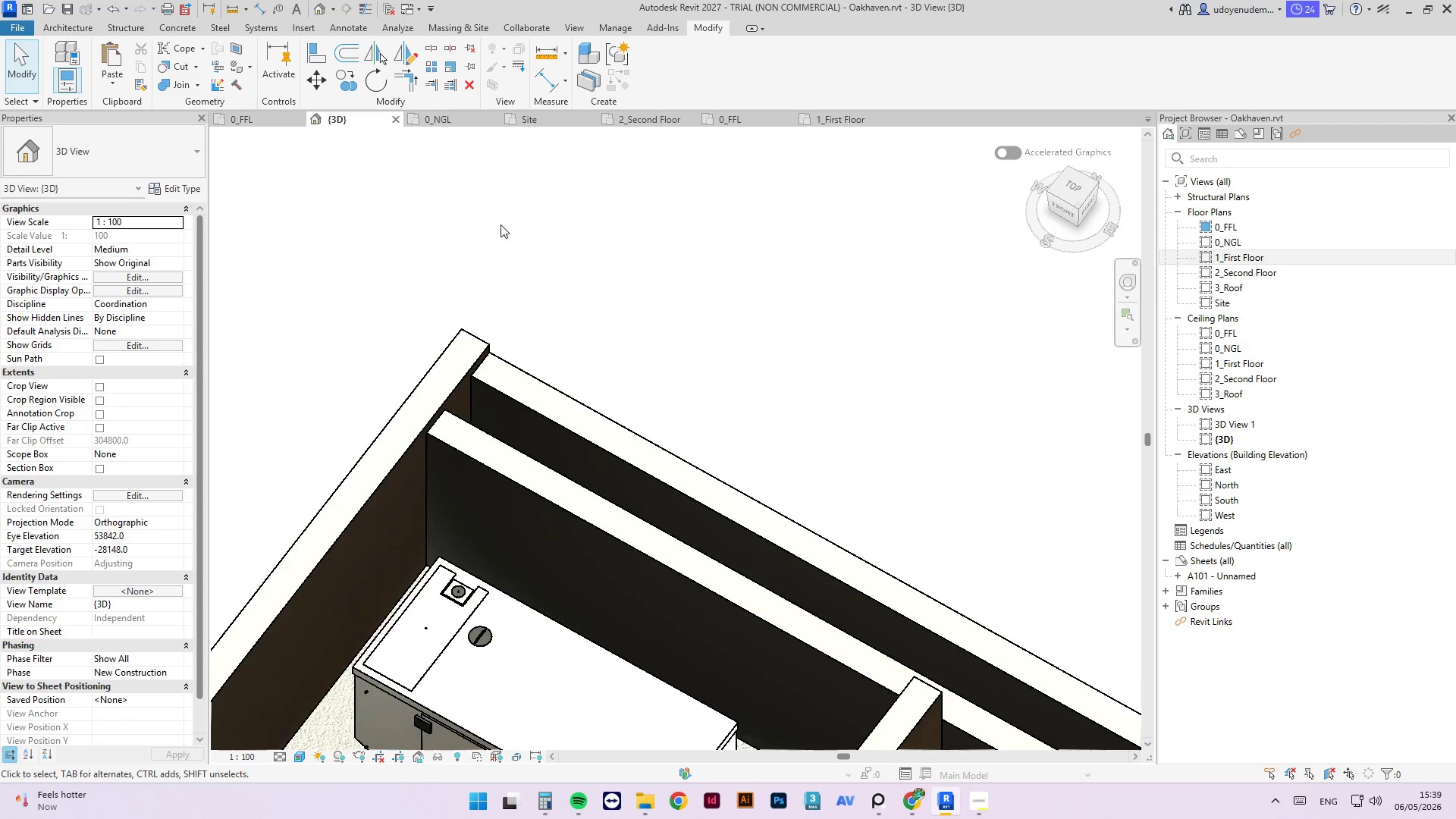 
hold_key(key=ShiftLeft, duration=0.5)
 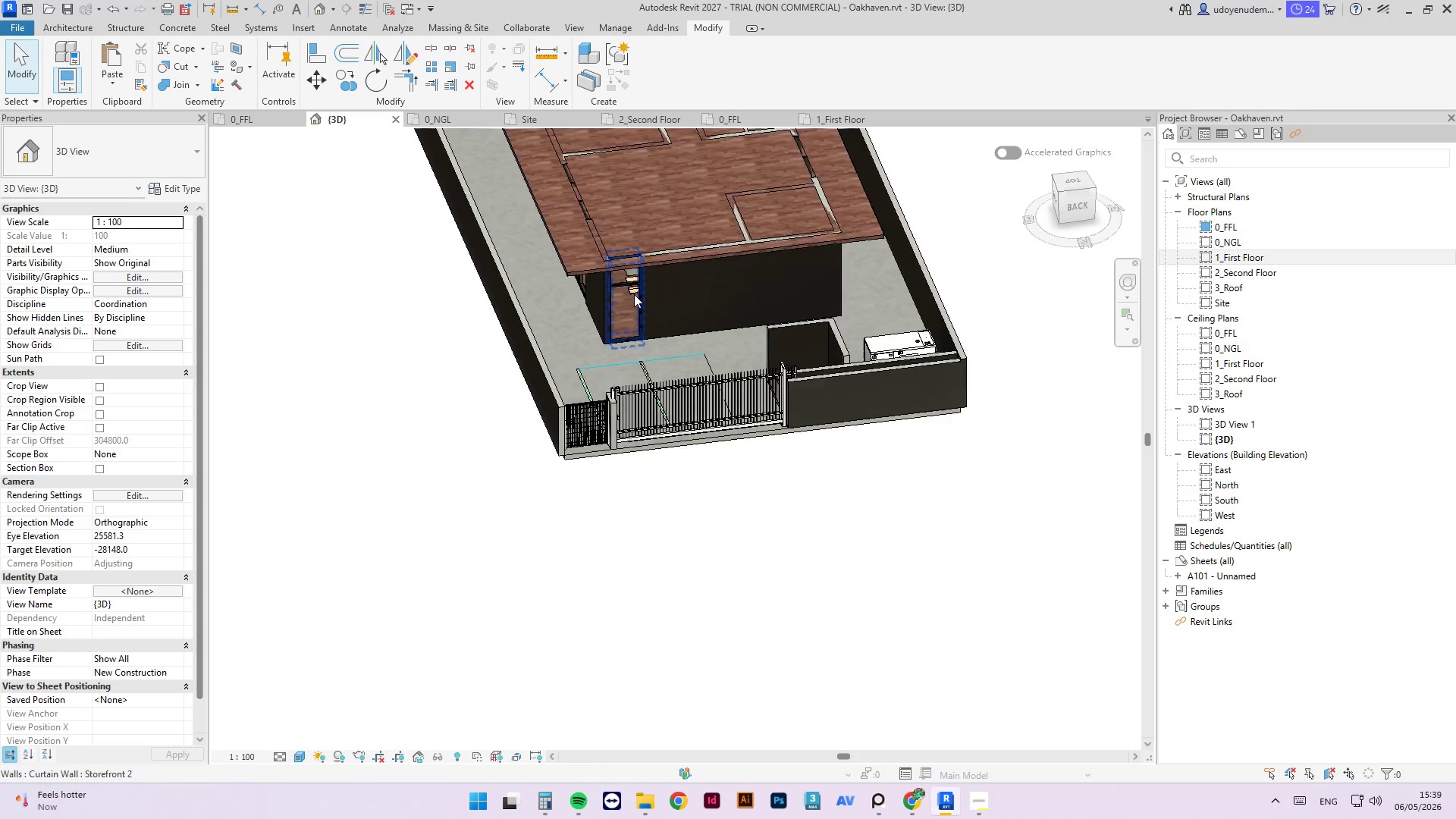 
scroll: coordinate [910, 426], scroll_direction: down, amount: 12.0
 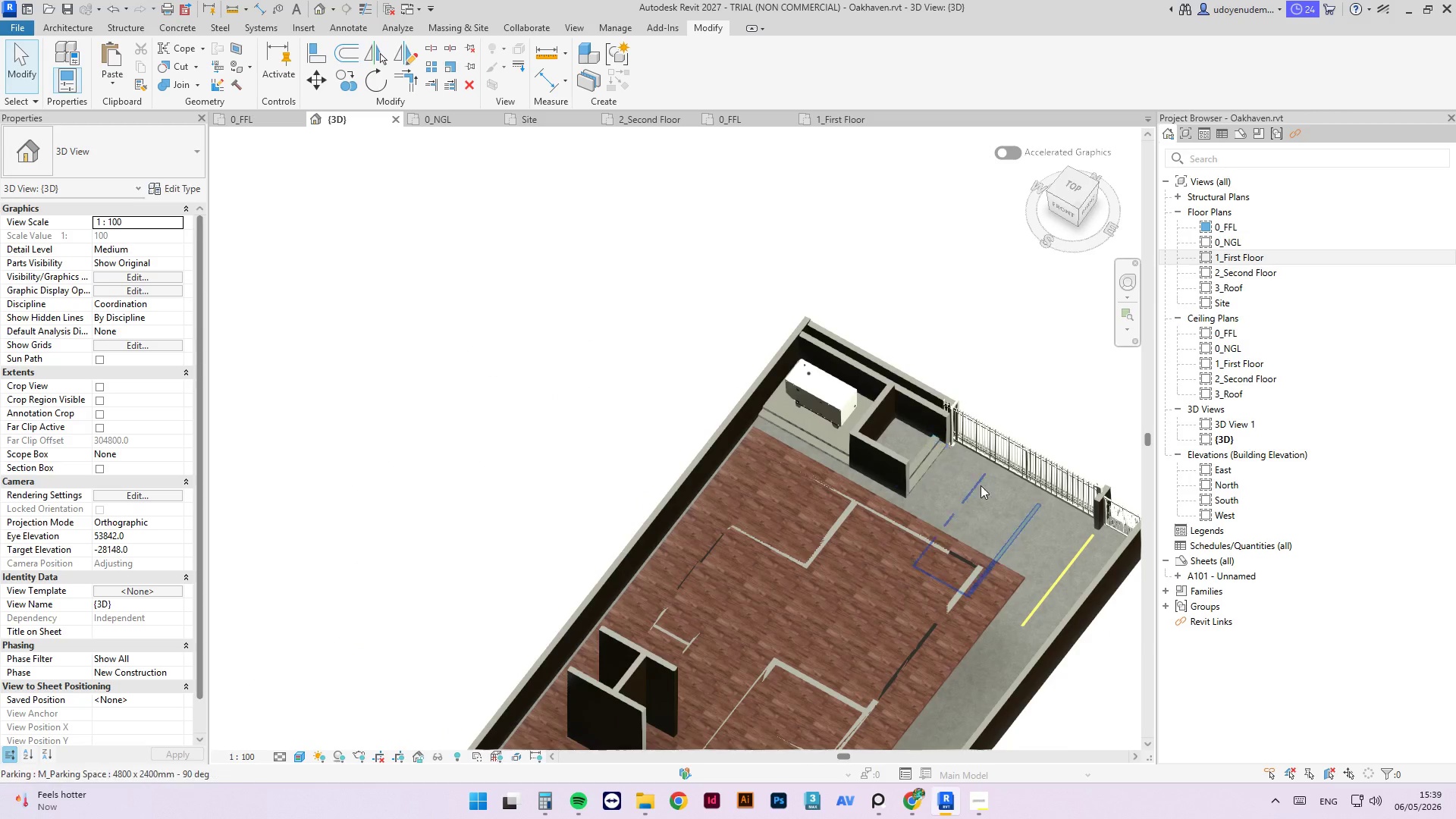 
scroll: coordinate [648, 337], scroll_direction: up, amount: 5.0
 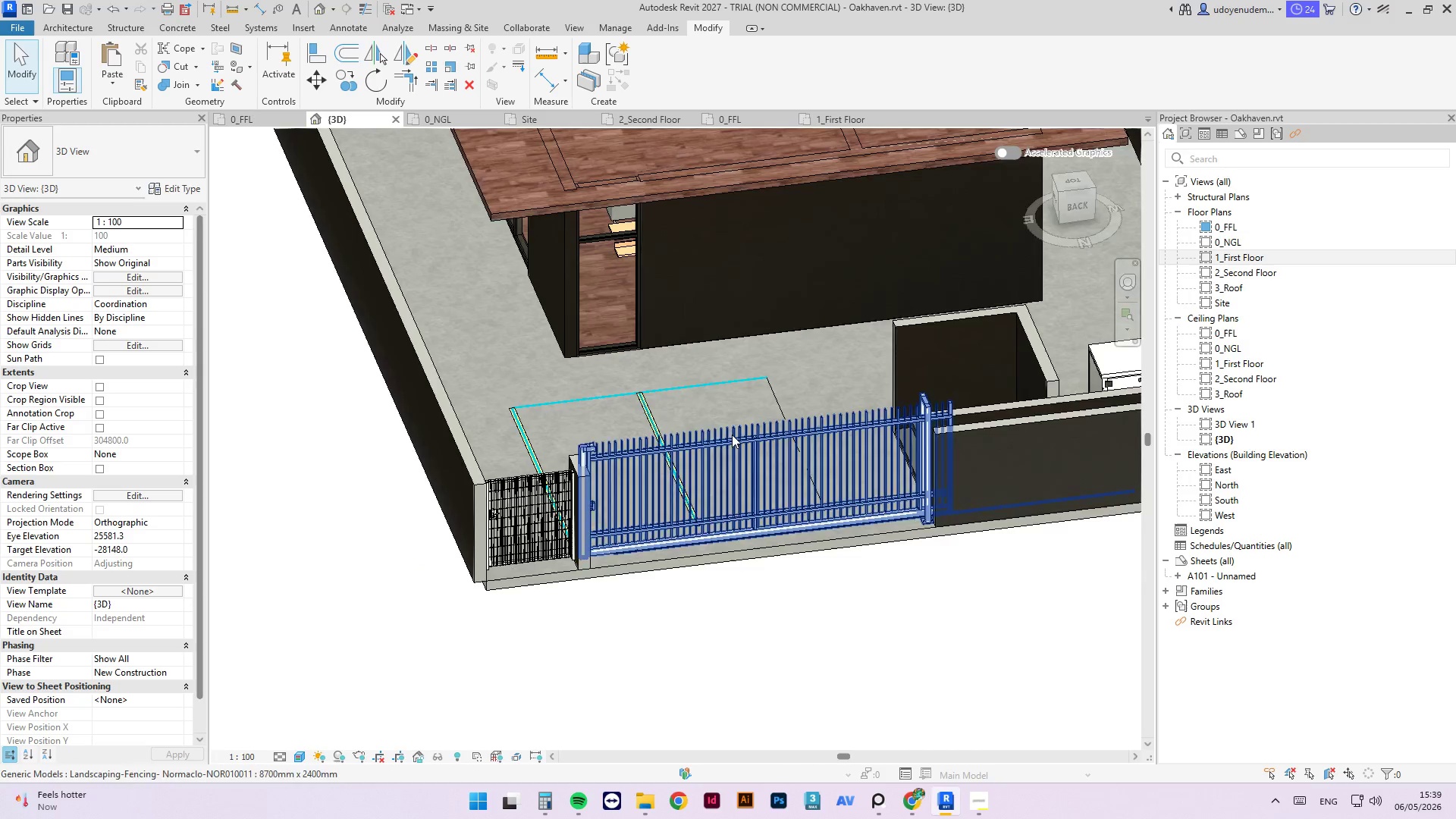 
hold_key(key=ShiftLeft, duration=2.73)
 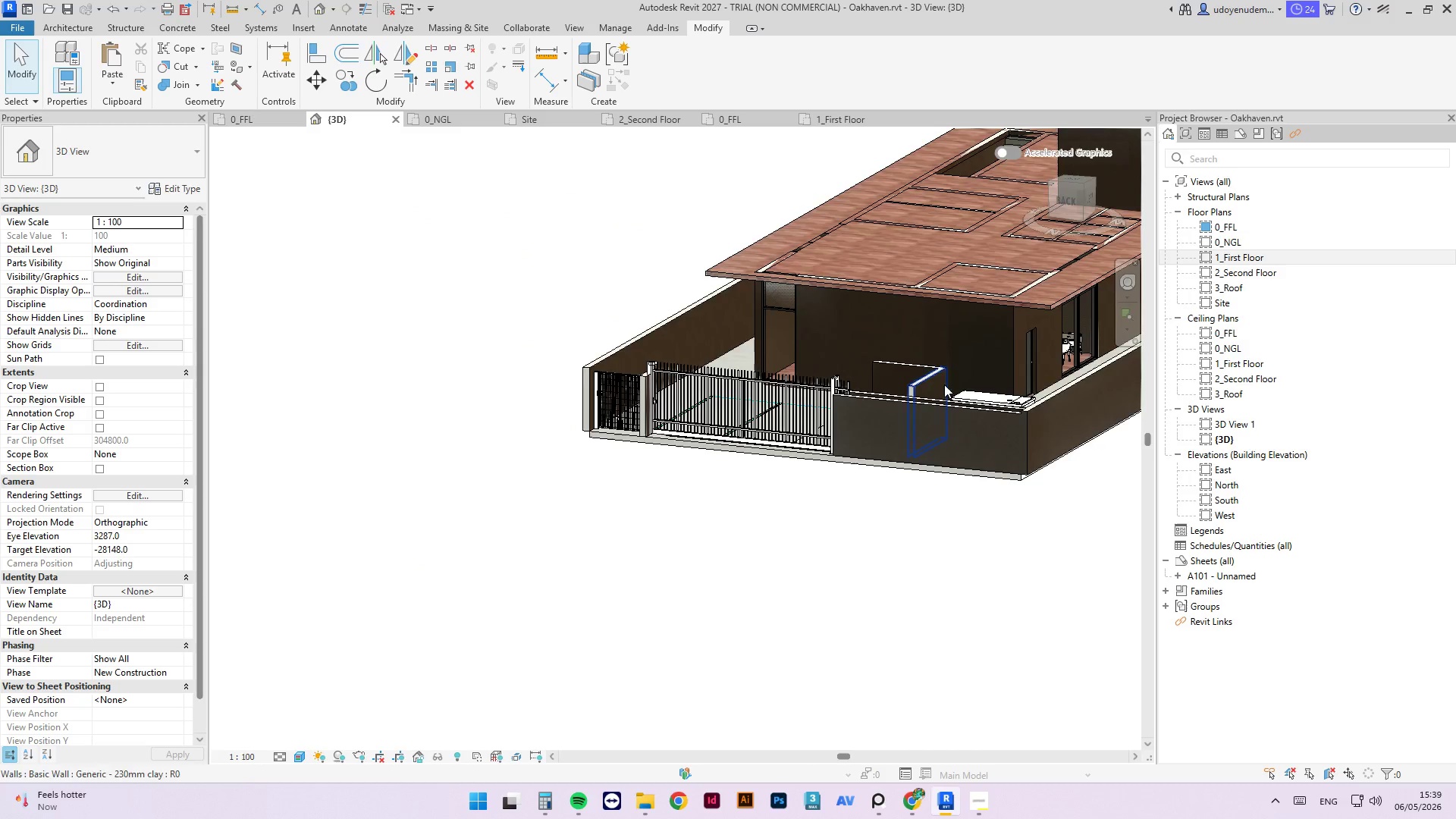 
scroll: coordinate [714, 414], scroll_direction: down, amount: 4.0
 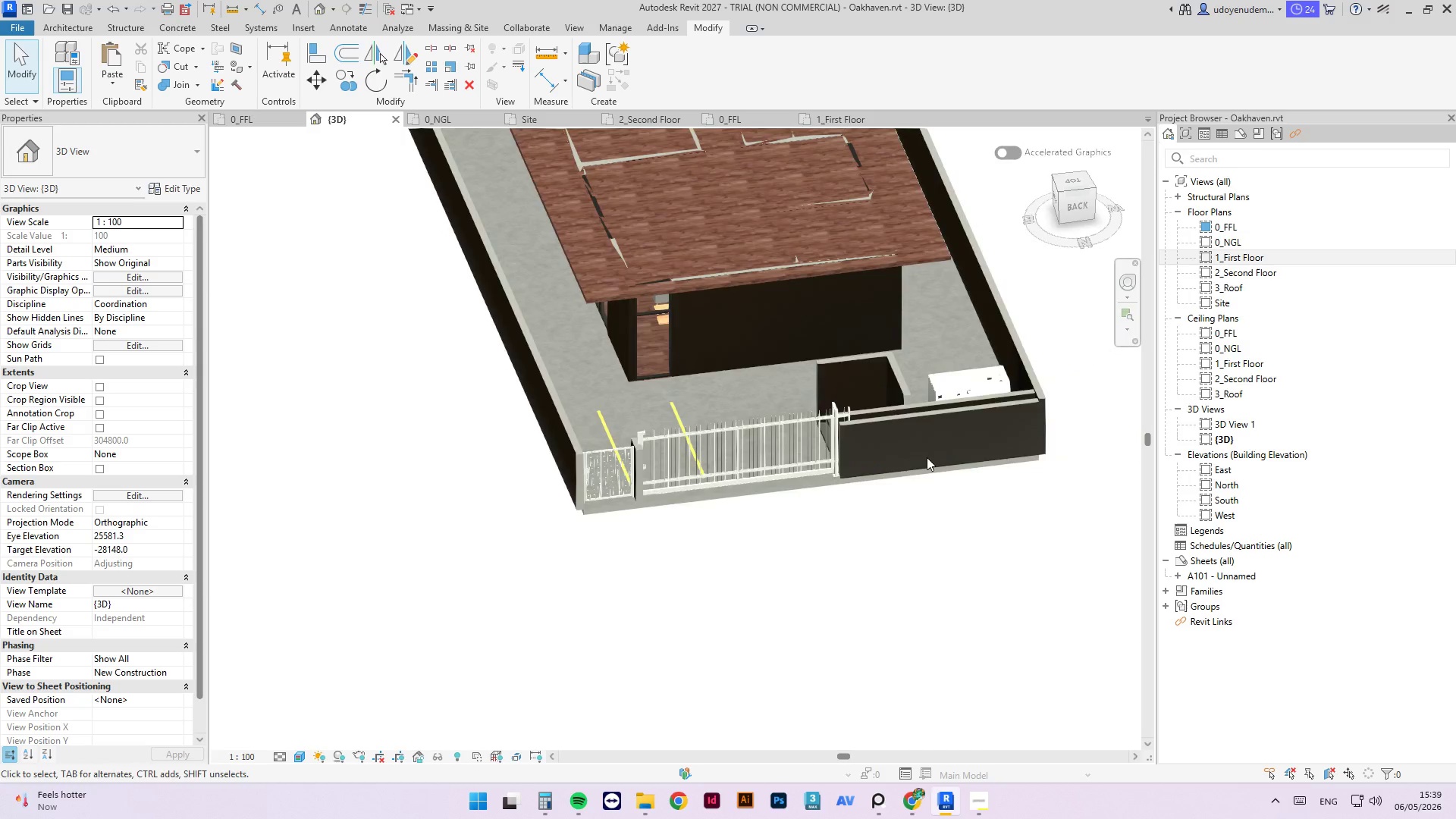 
hold_key(key=ShiftLeft, duration=1.67)
 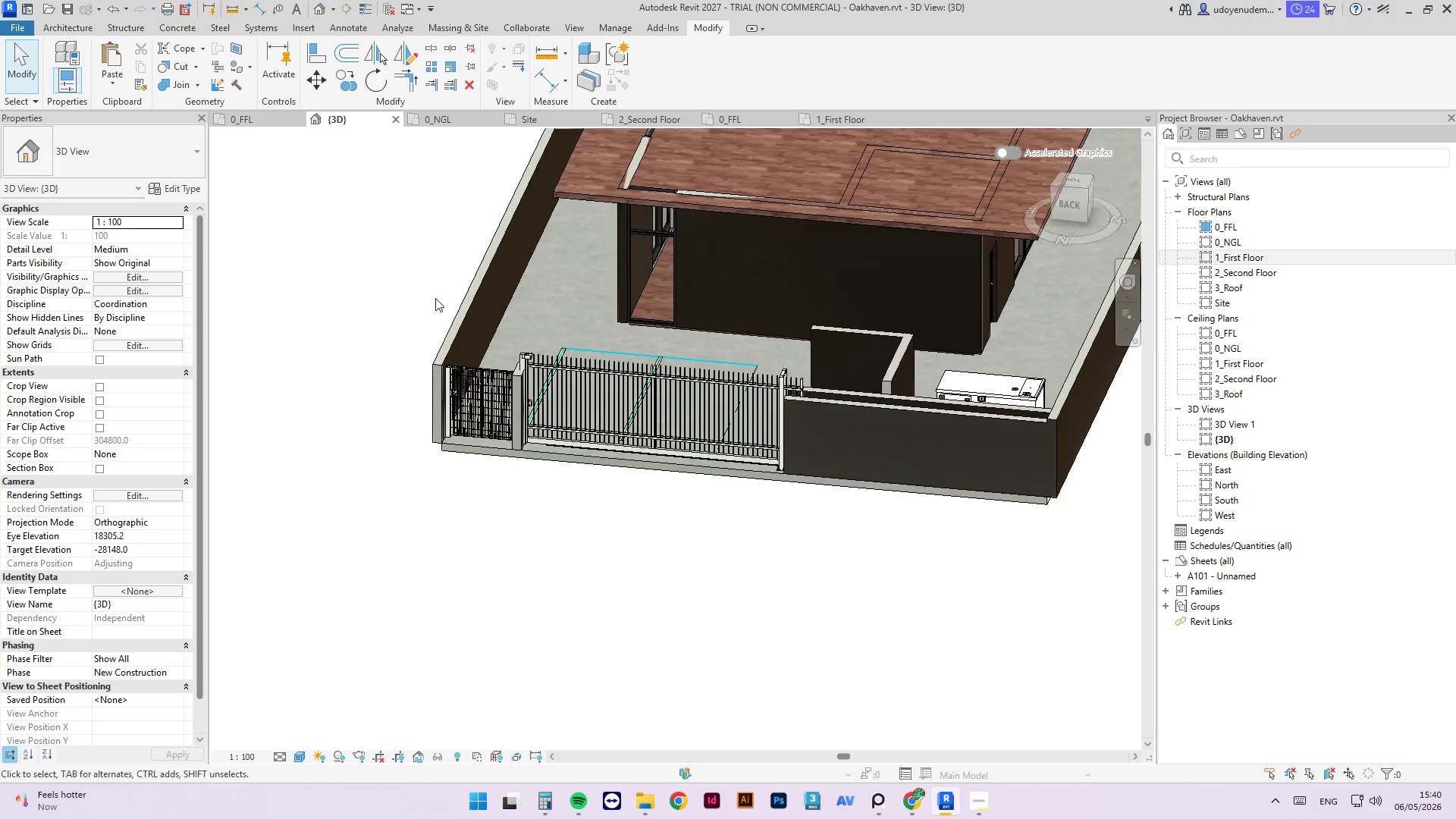 
scroll: coordinate [872, 362], scroll_direction: up, amount: 2.0
 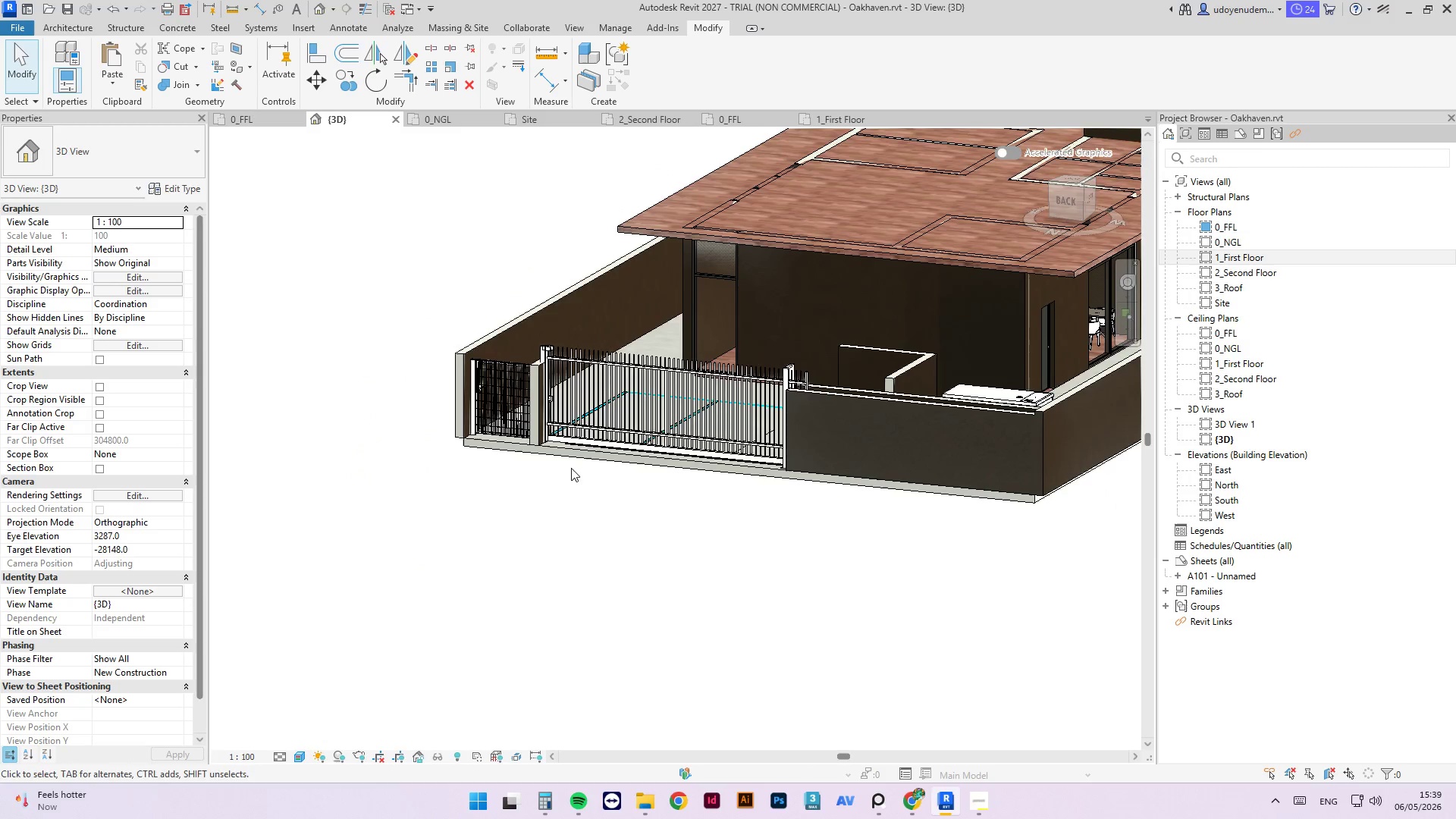 
hold_key(key=ShiftLeft, duration=7.62)
 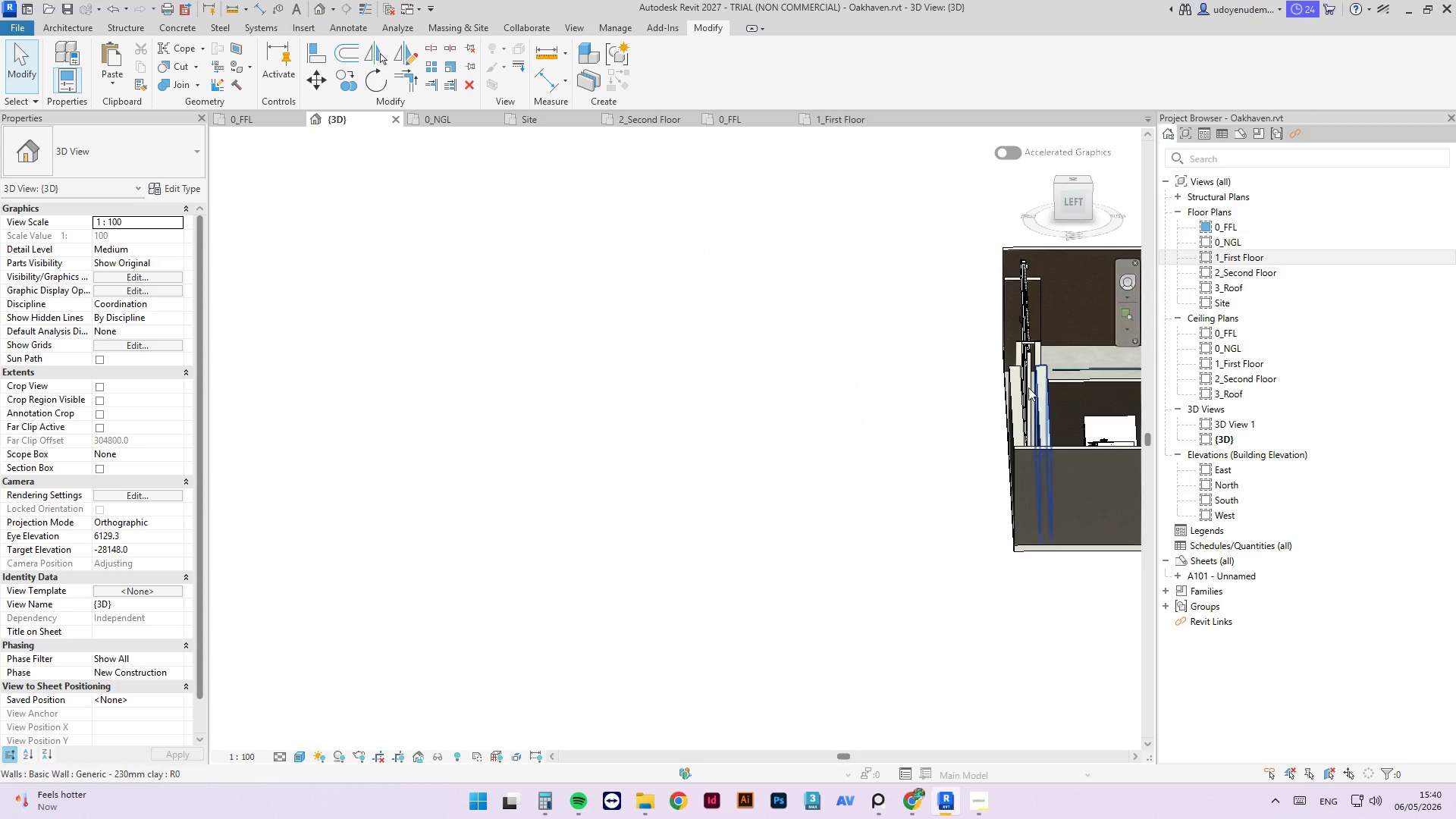 
scroll: coordinate [1006, 485], scroll_direction: up, amount: 6.0
 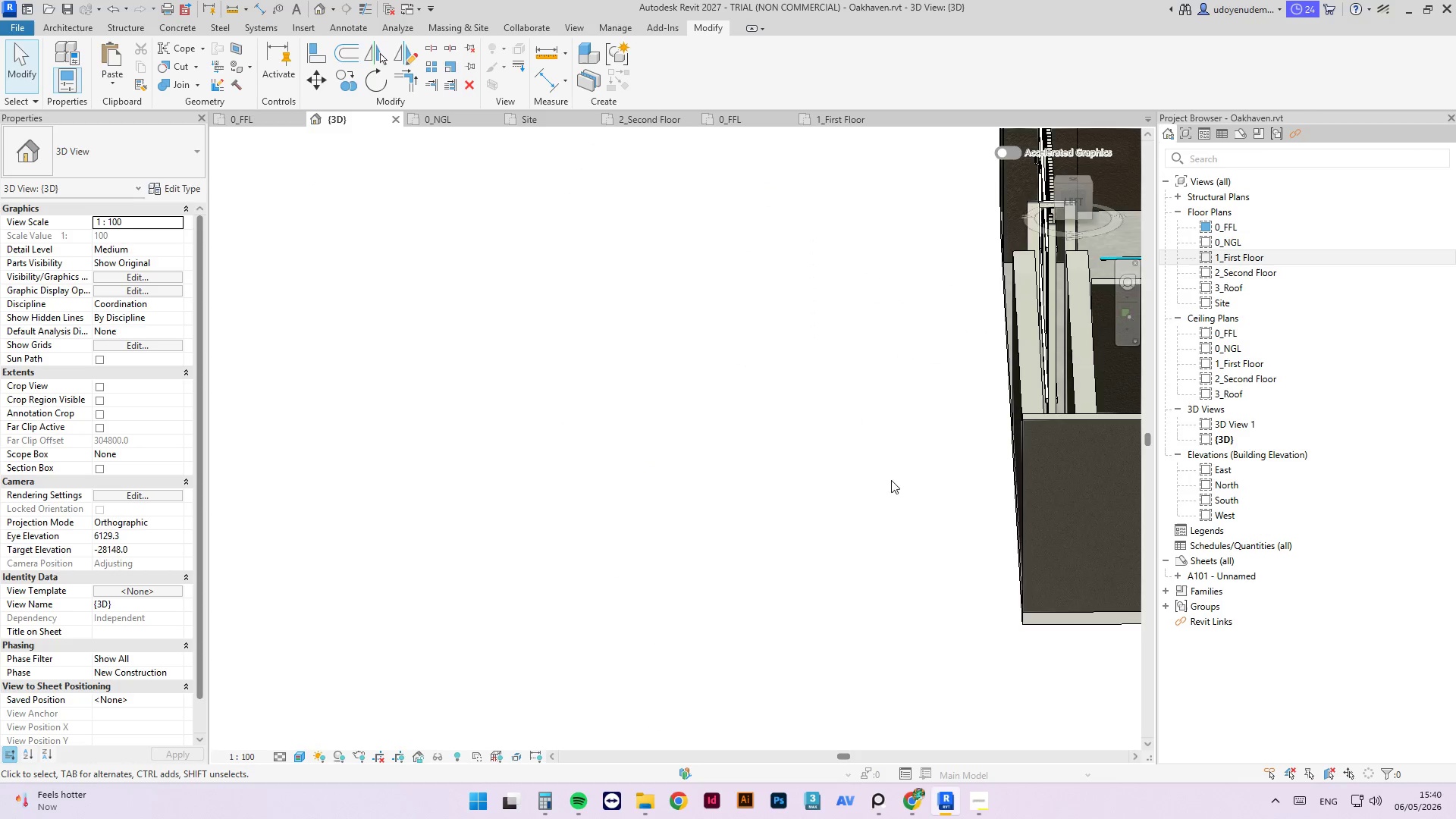 
hold_key(key=ShiftLeft, duration=3.36)
 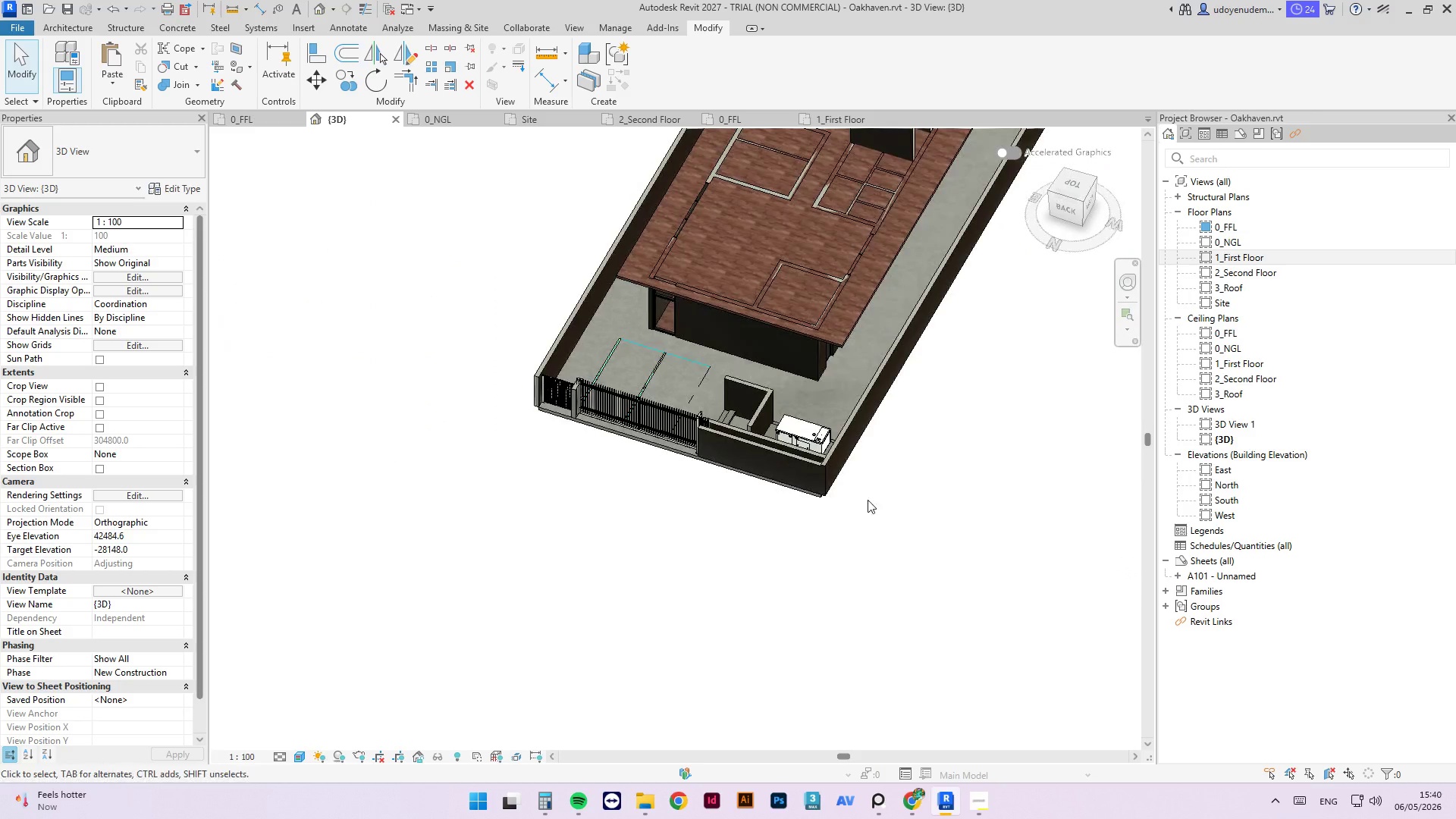 
scroll: coordinate [629, 470], scroll_direction: down, amount: 11.0
 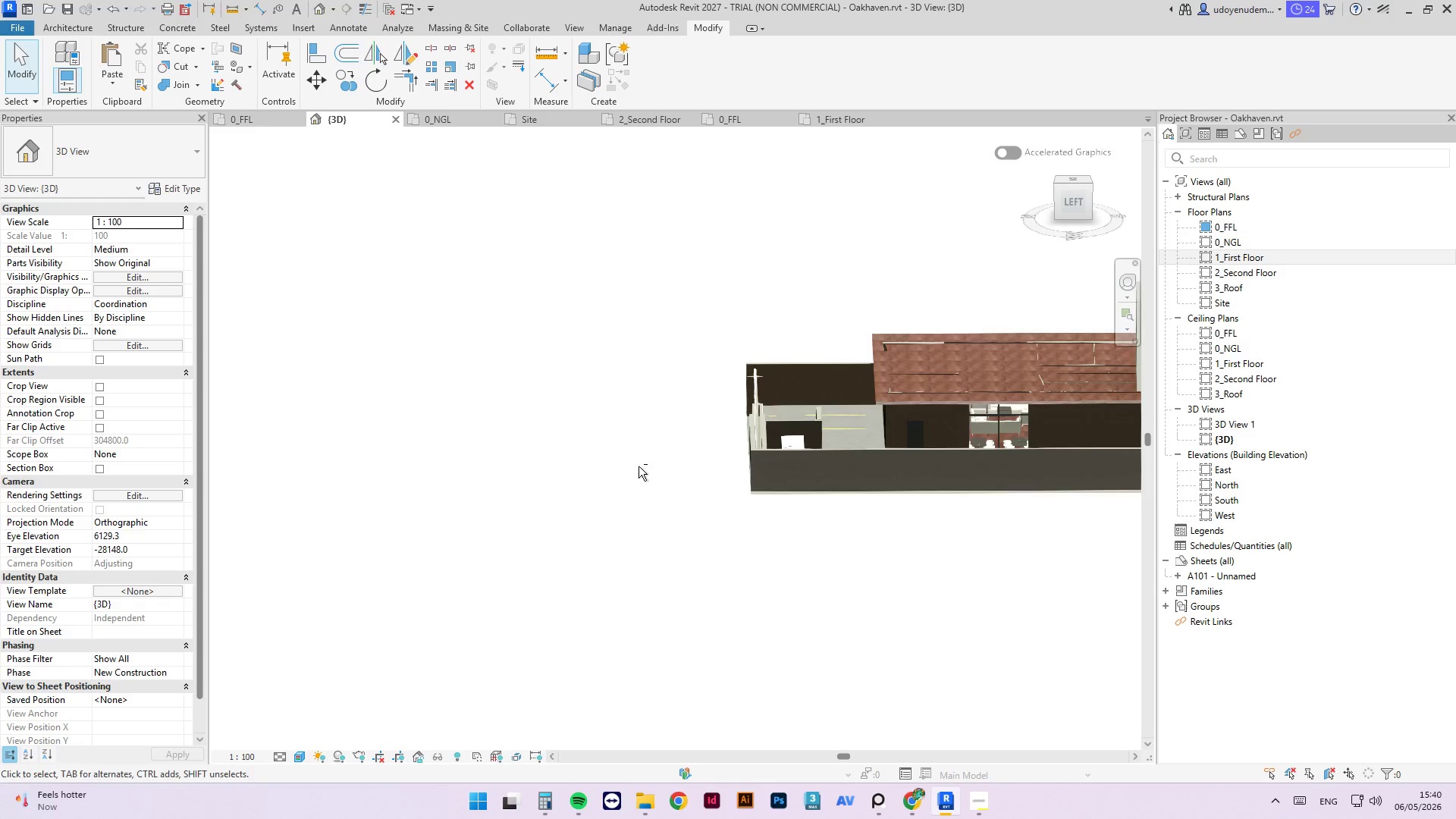 
scroll: coordinate [809, 512], scroll_direction: up, amount: 7.0
 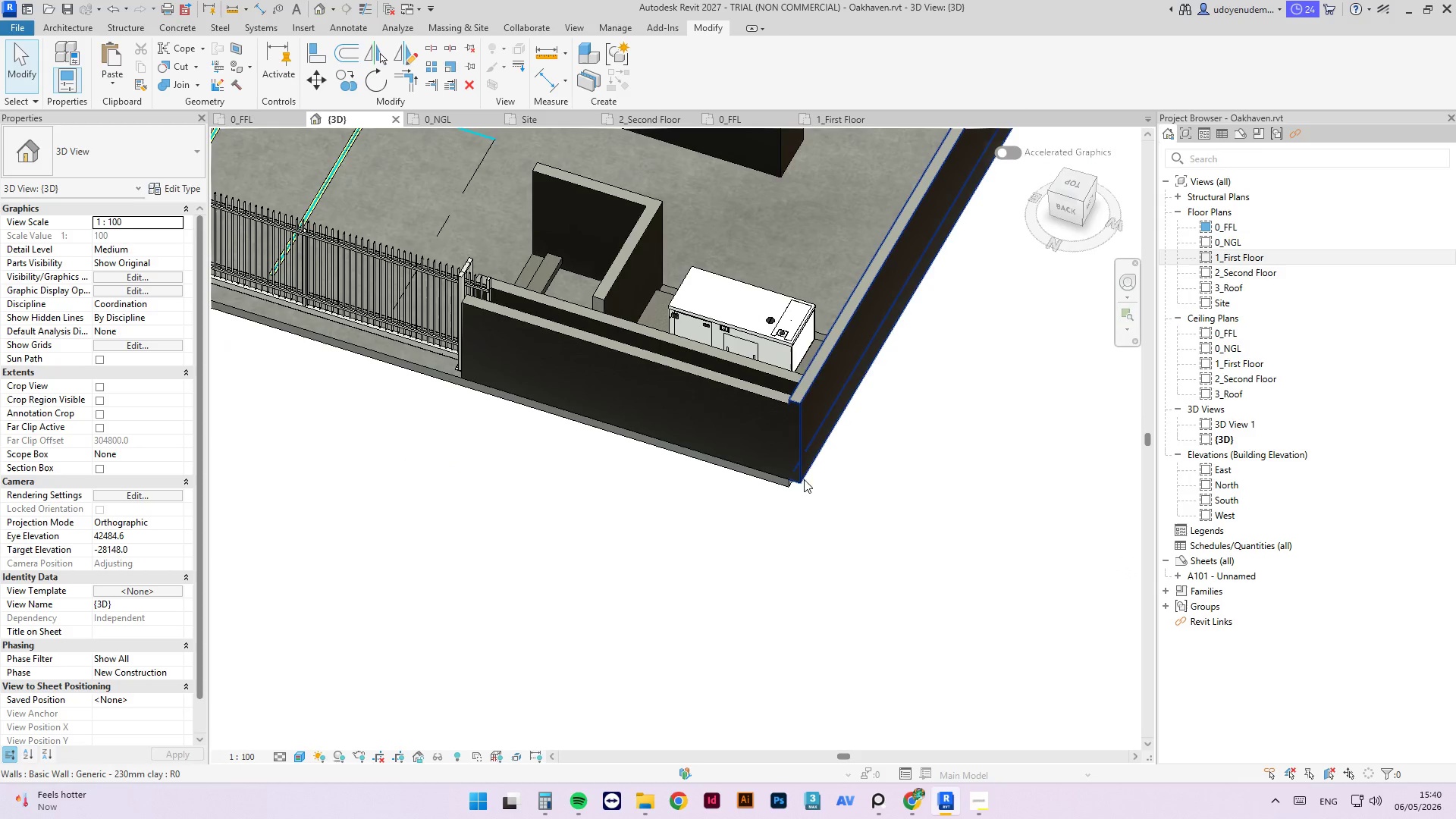 
hold_key(key=ShiftLeft, duration=2.38)
 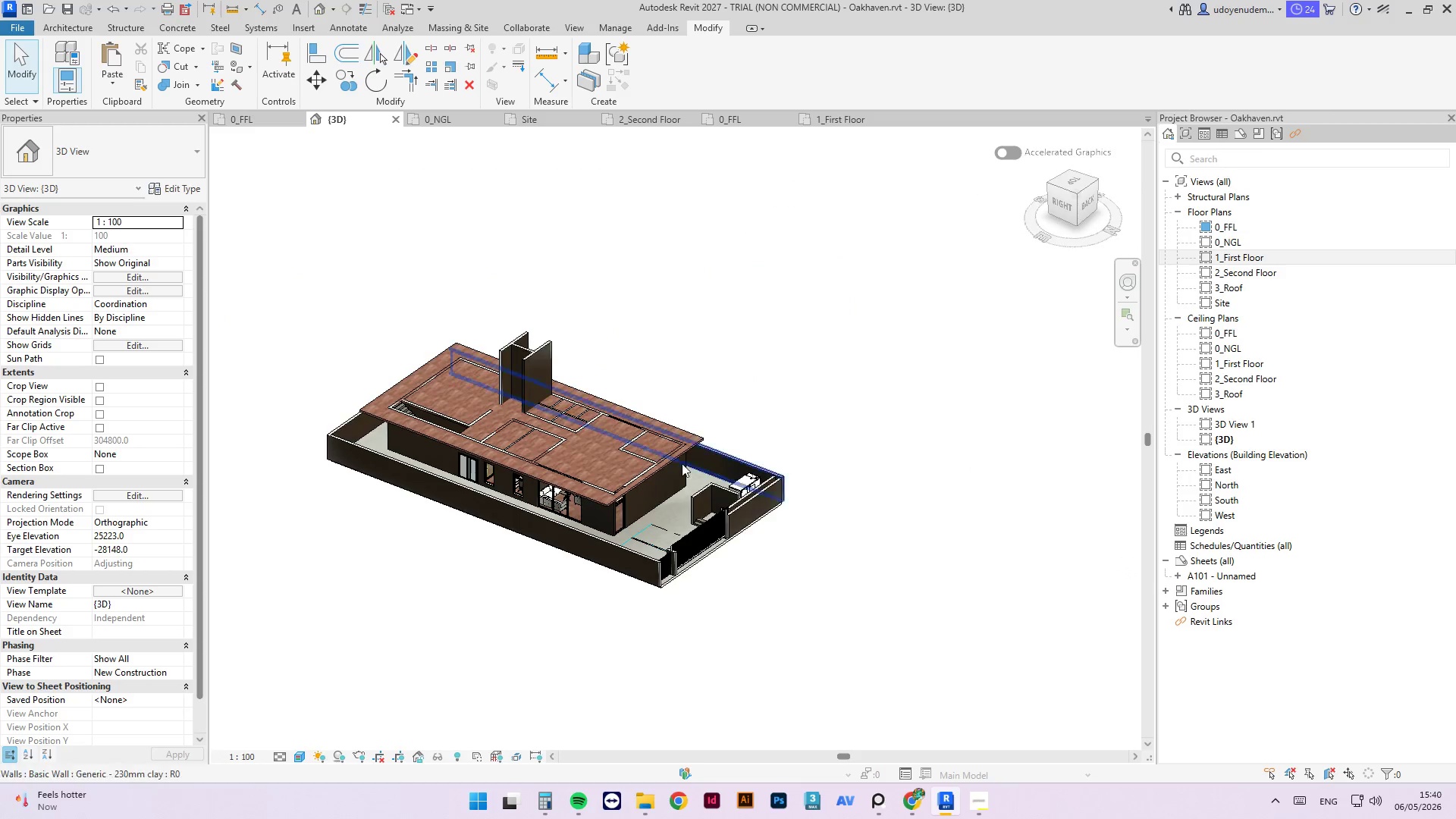 
scroll: coordinate [778, 590], scroll_direction: down, amount: 10.0
 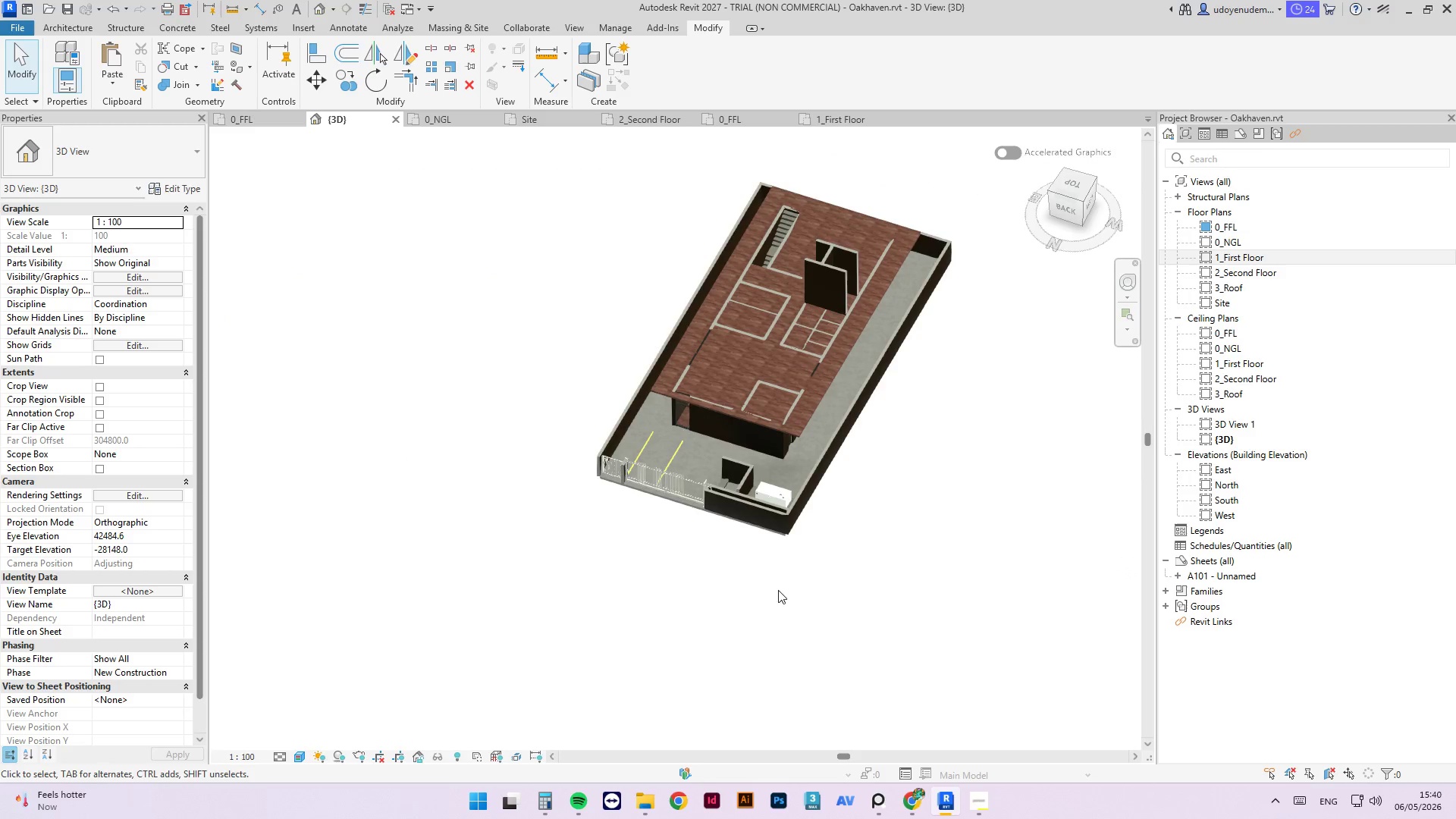 
scroll: coordinate [740, 519], scroll_direction: up, amount: 9.0
 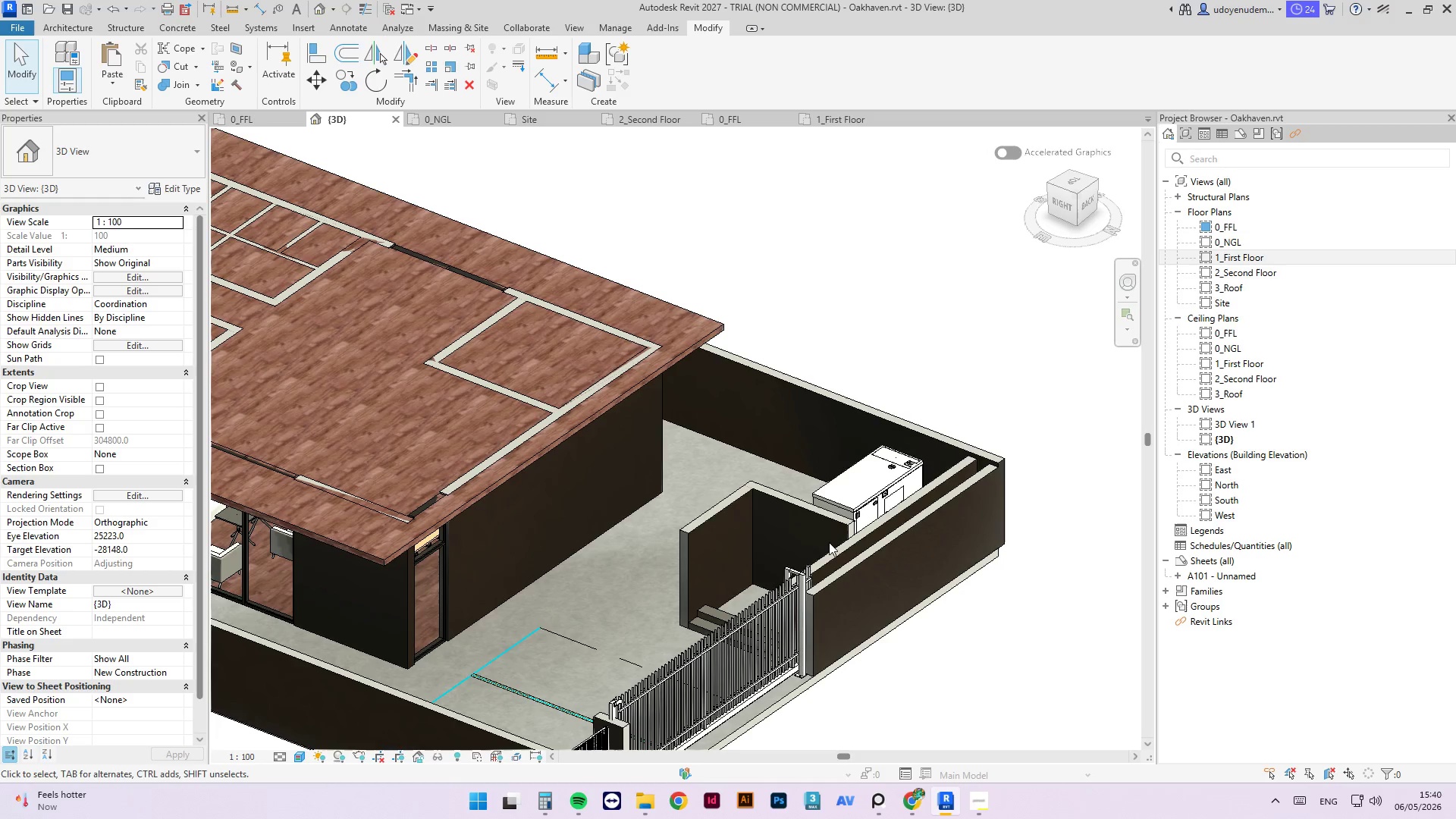 
type(al)
 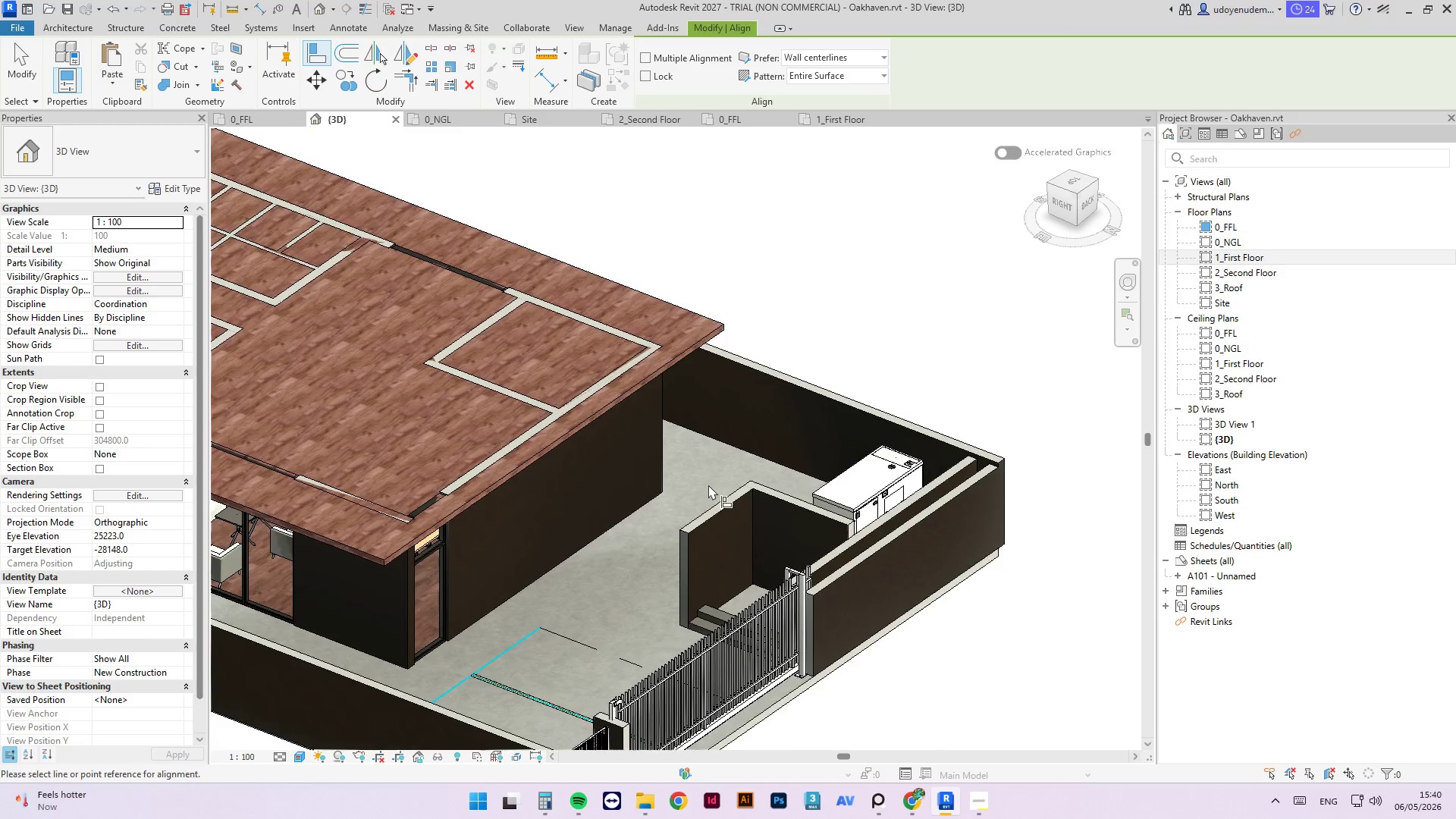 
scroll: coordinate [708, 486], scroll_direction: up, amount: 3.0
 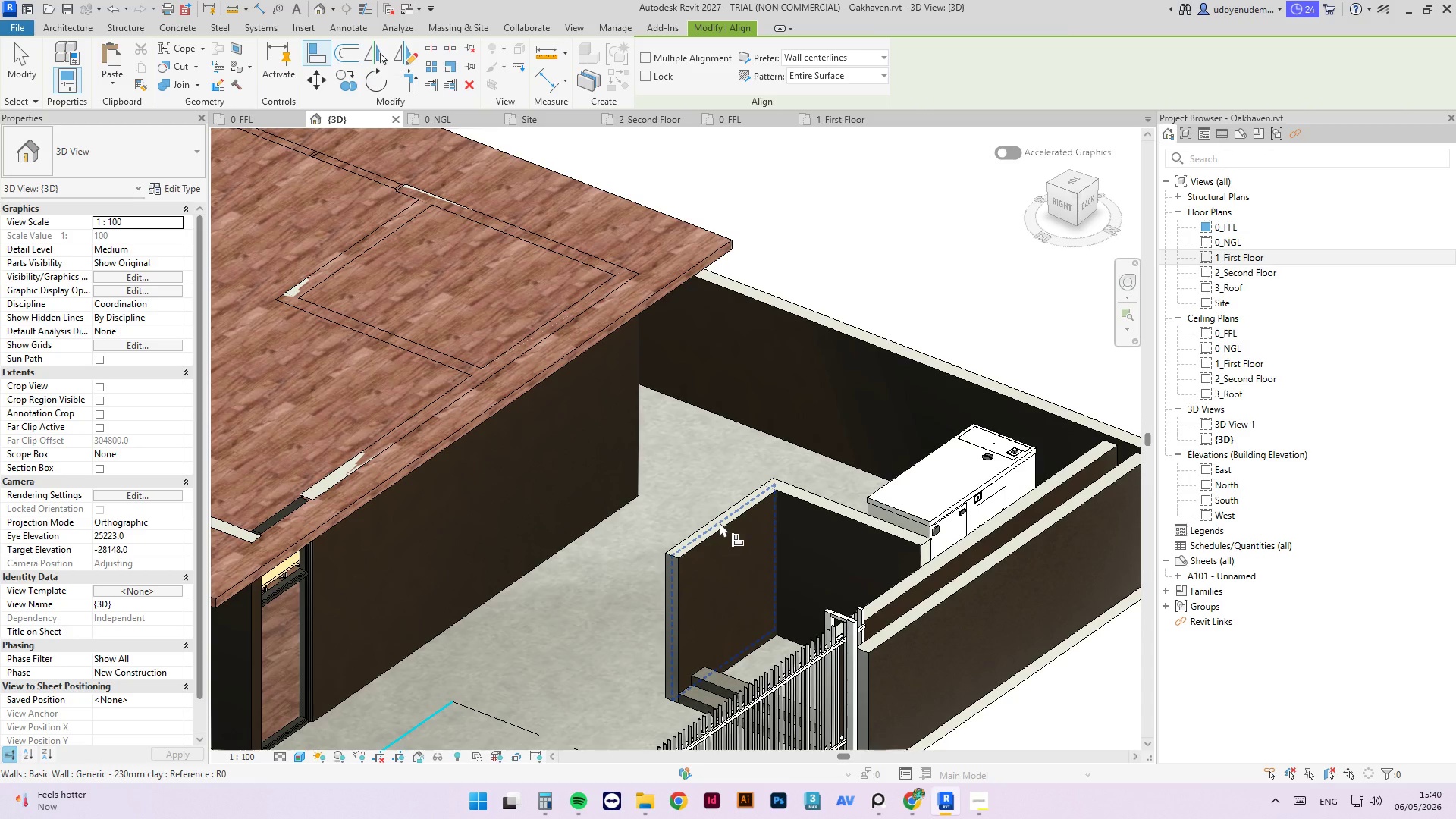 
key(Tab)
 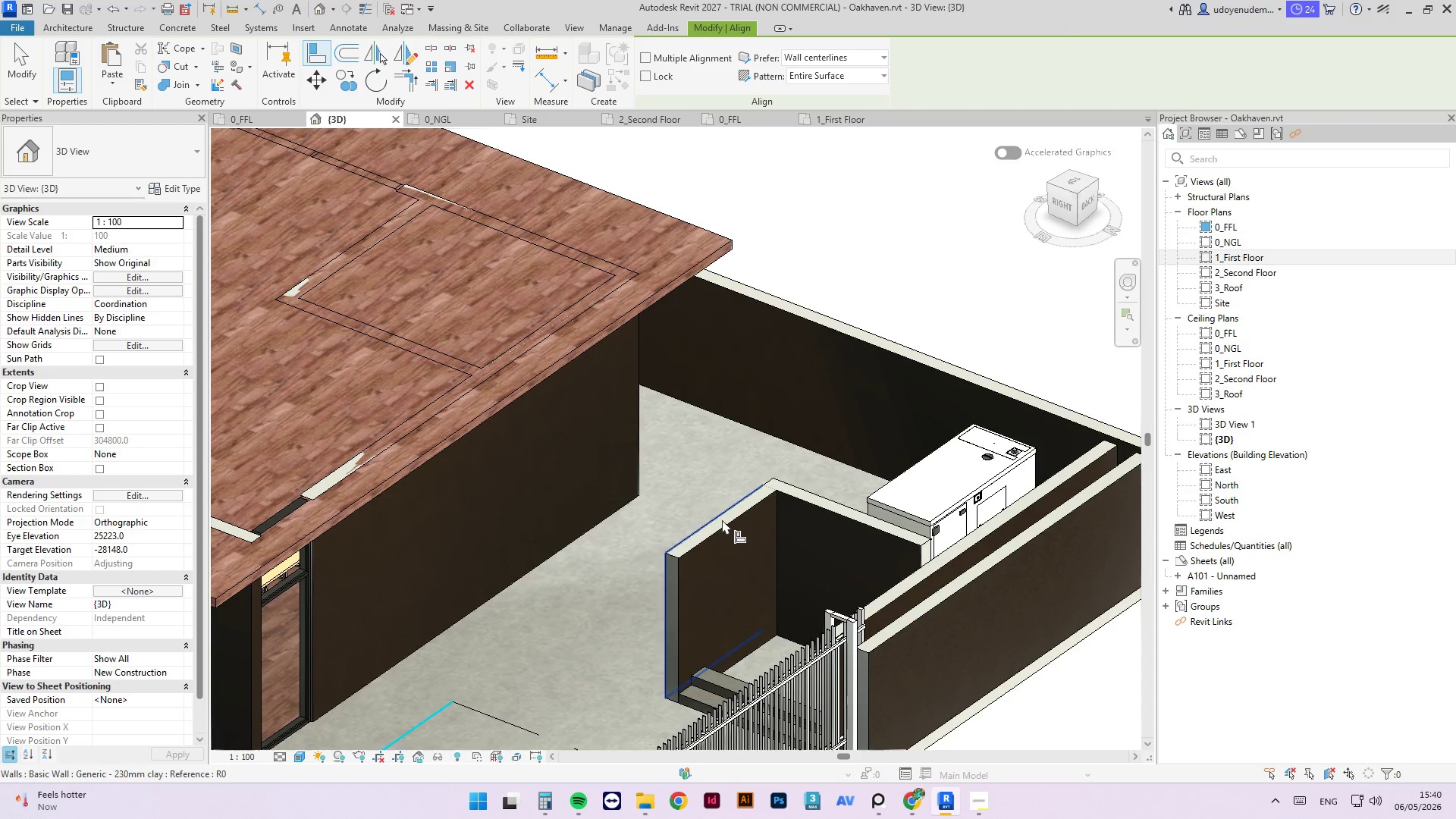 
key(Tab)
 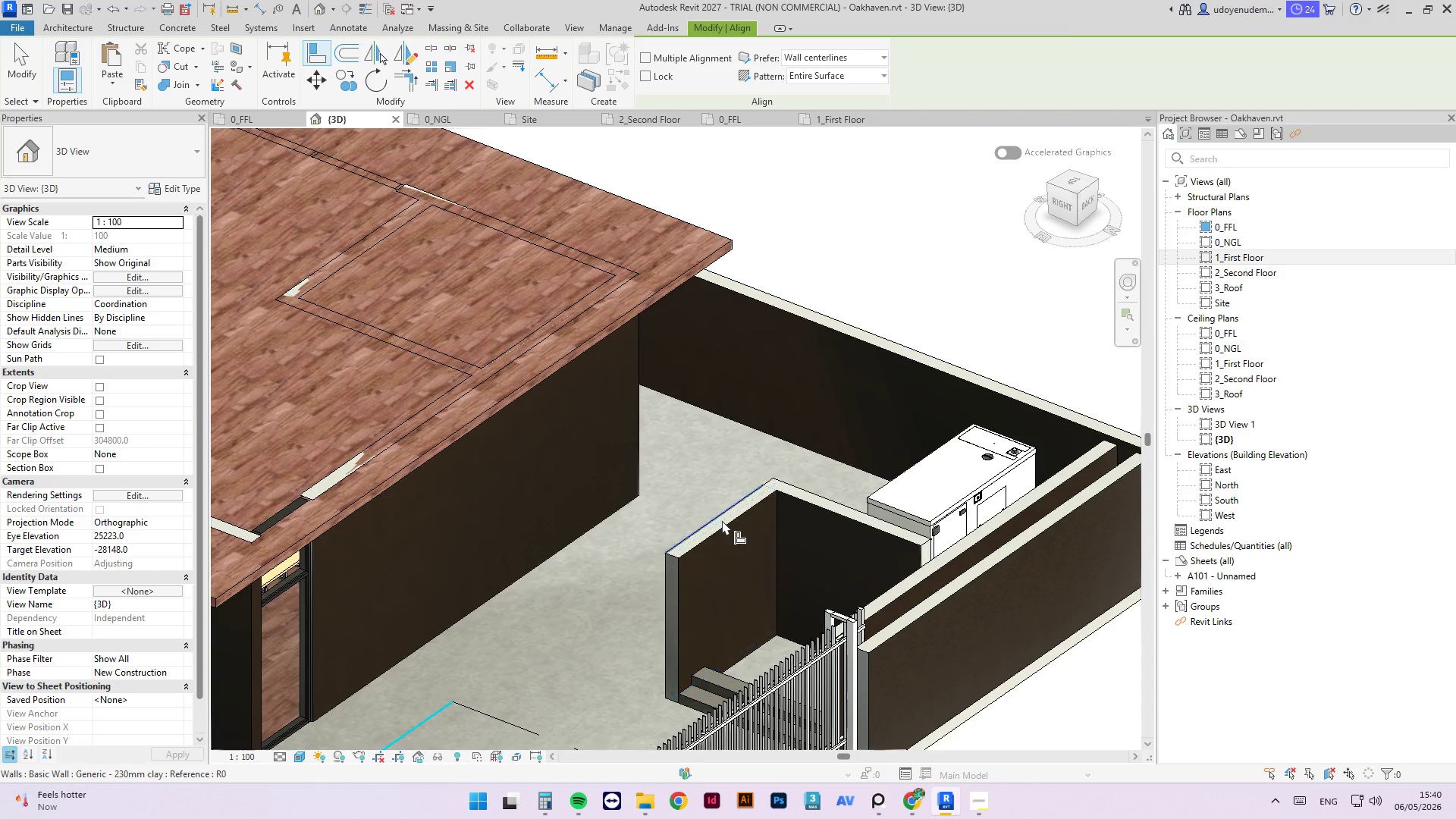 
key(Tab)
 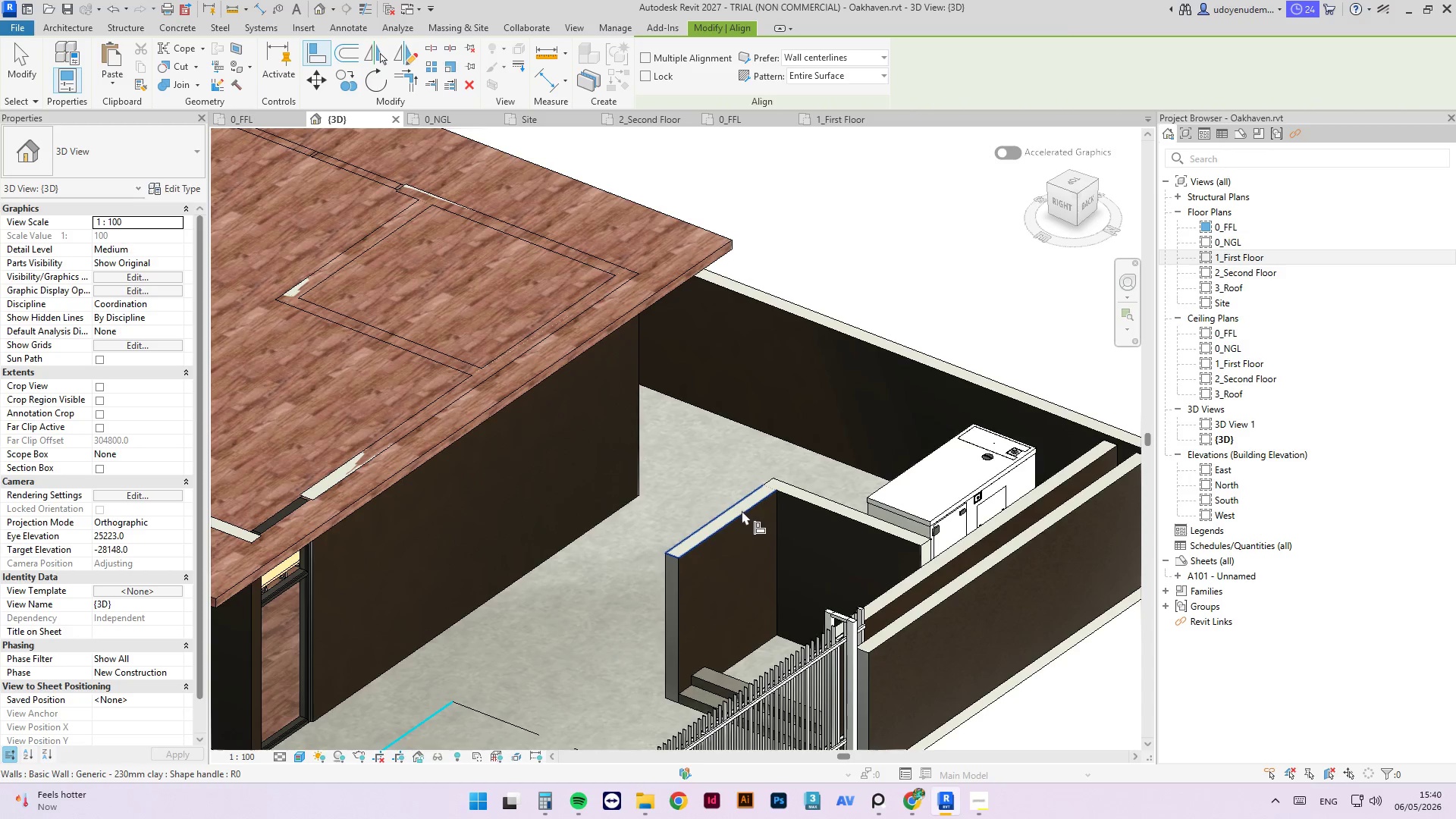 
key(Tab)
 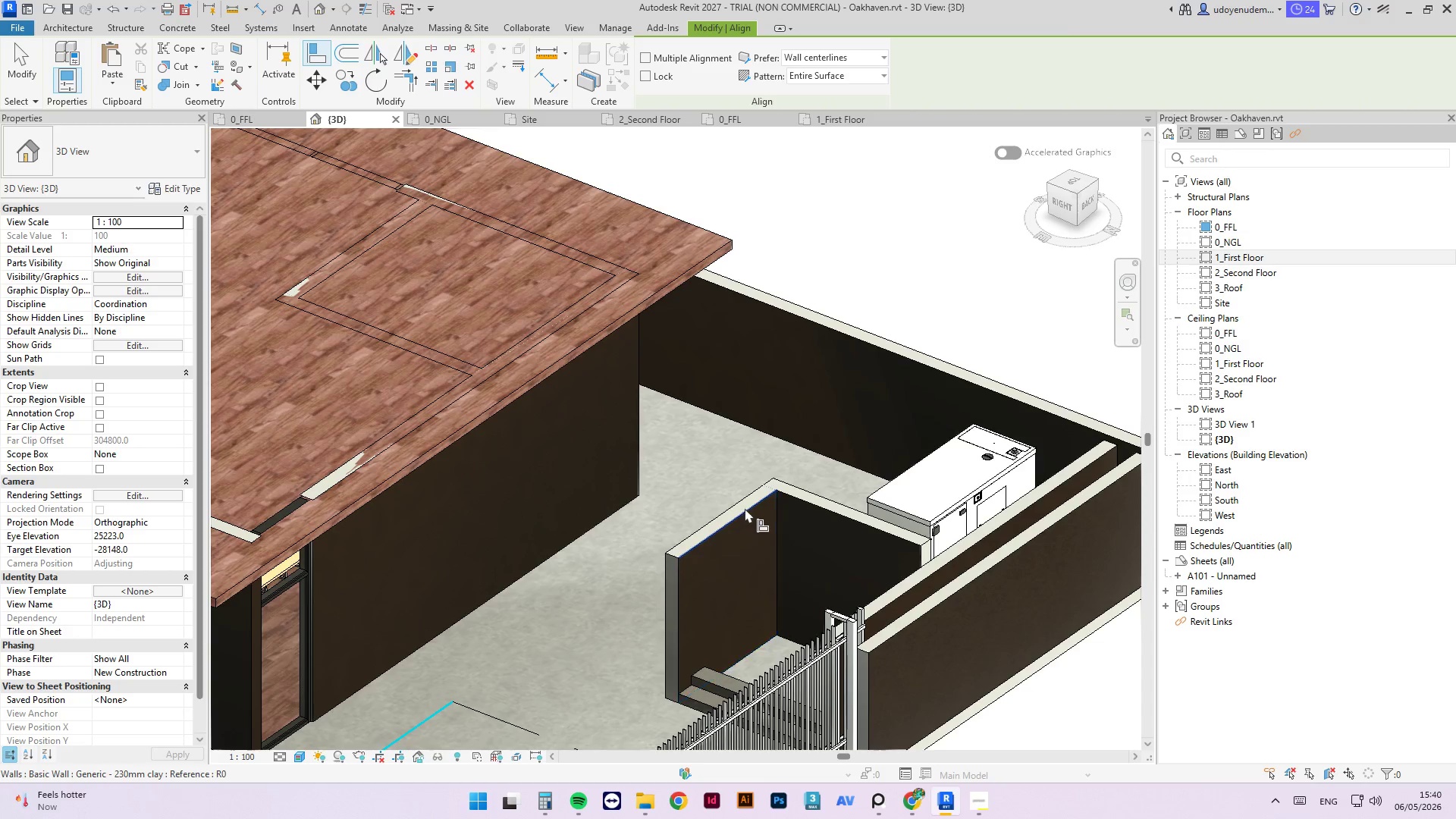 
key(Tab)
 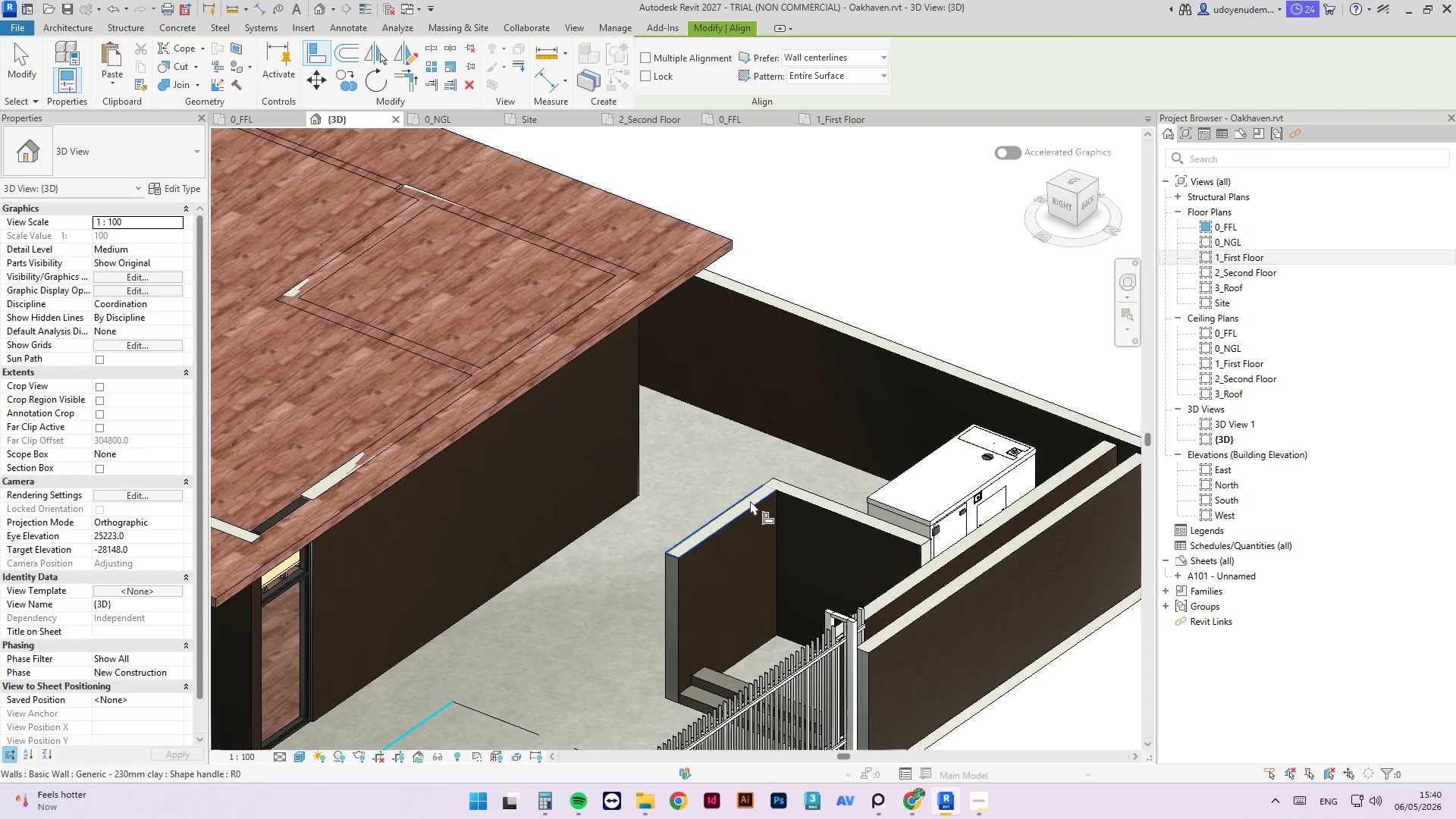 
key(Tab)
 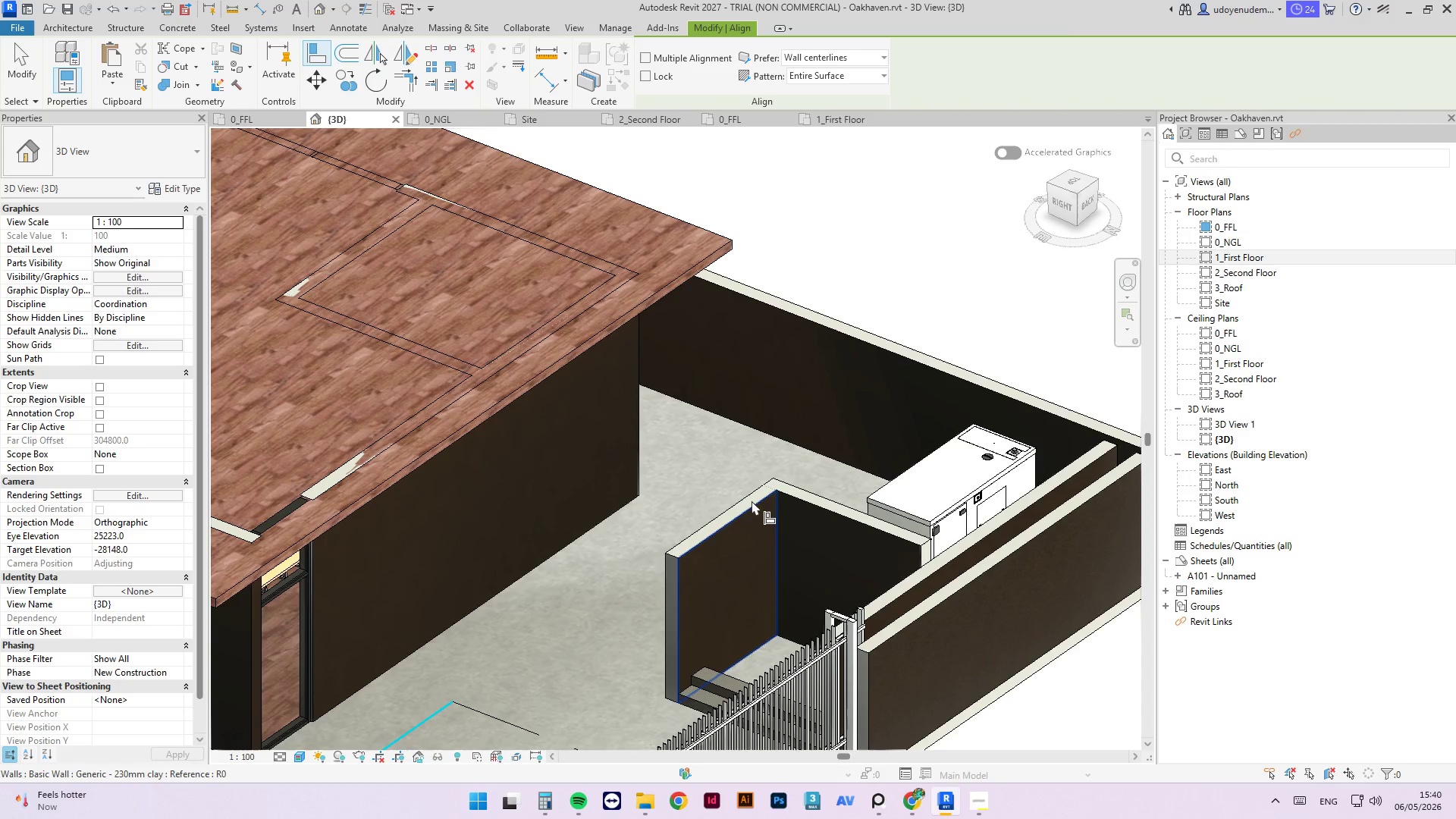 
key(Tab)
 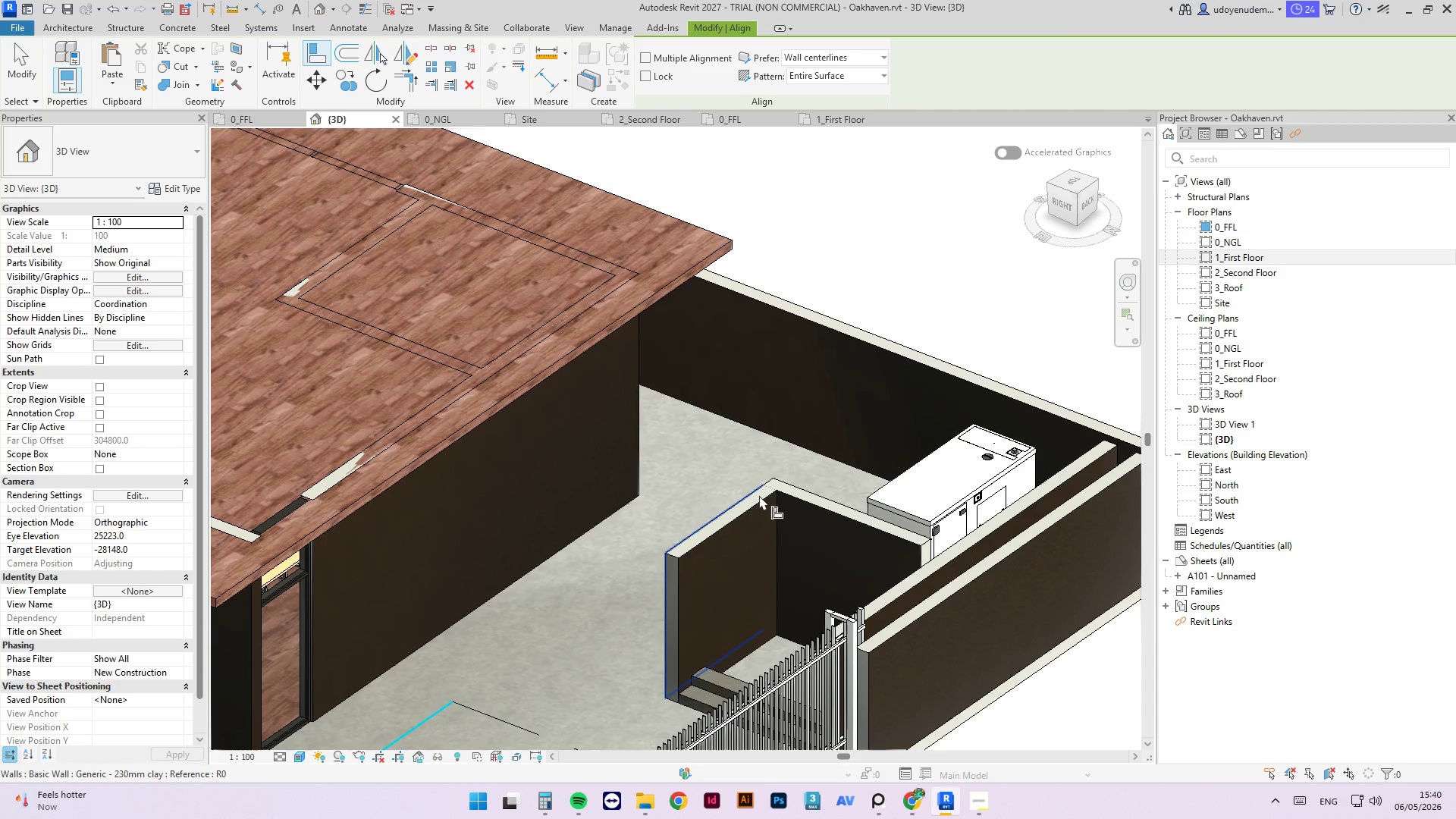 
key(Tab)
 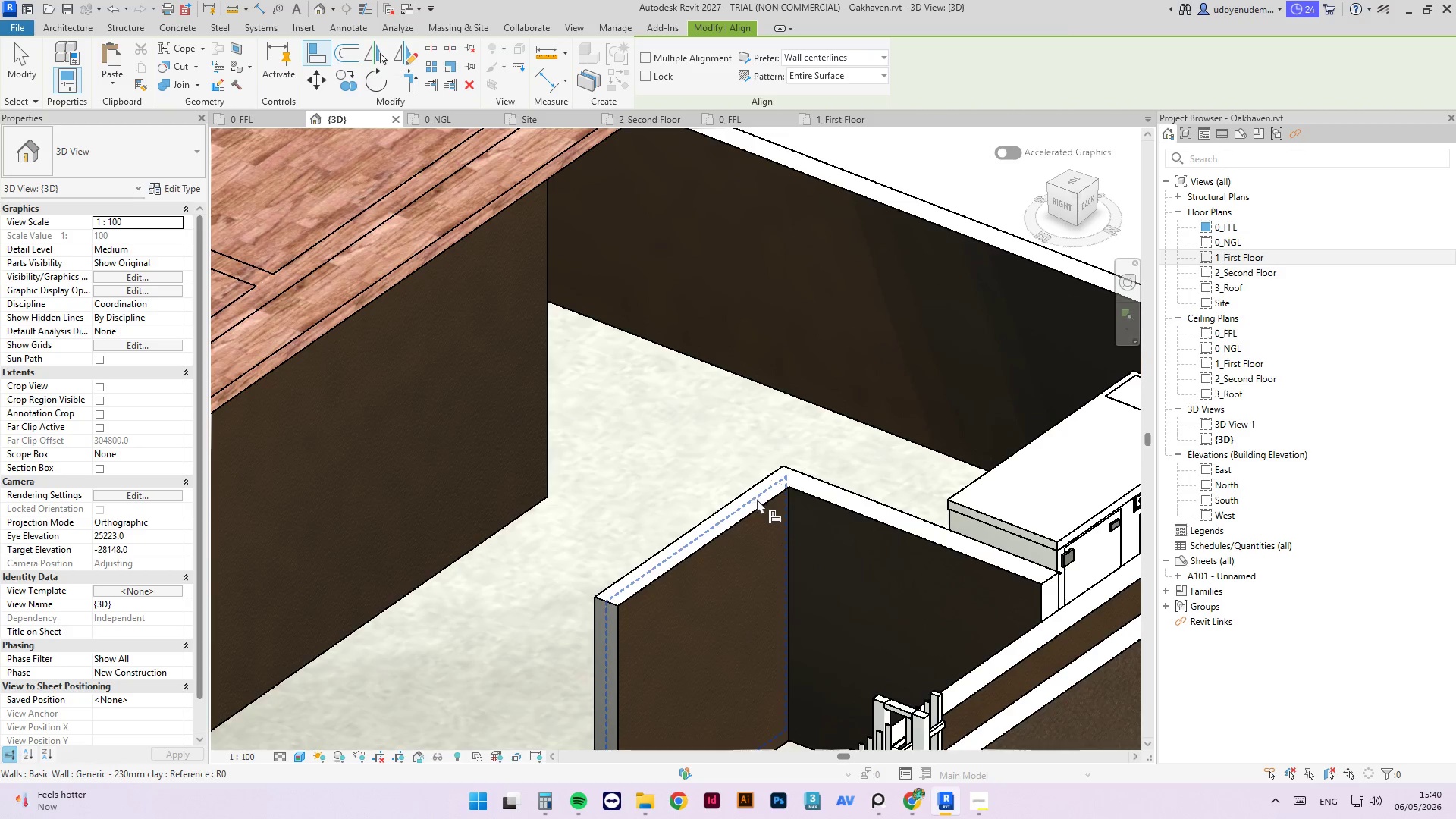 
scroll: coordinate [760, 494], scroll_direction: up, amount: 4.0
 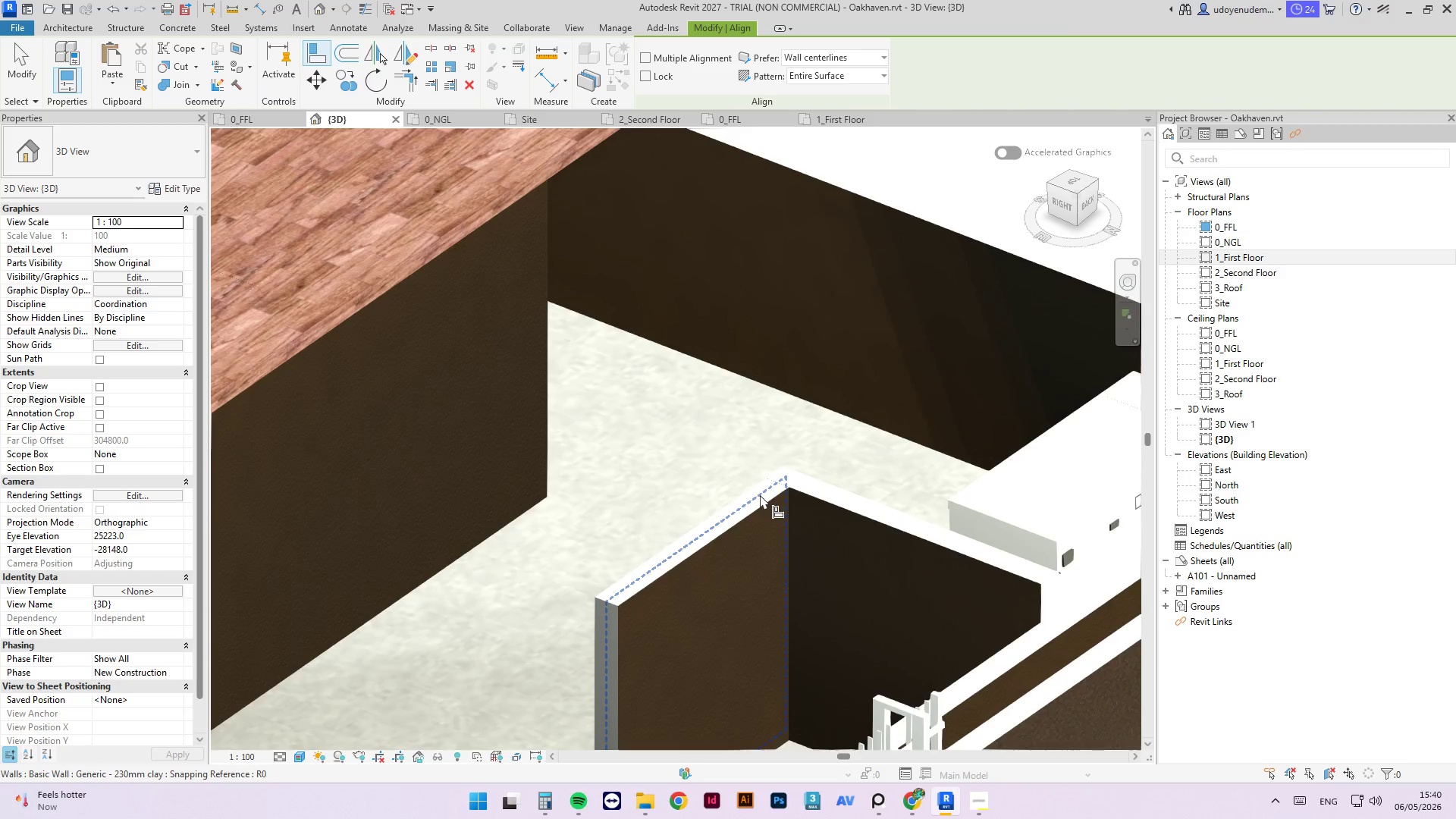 
key(Tab)
 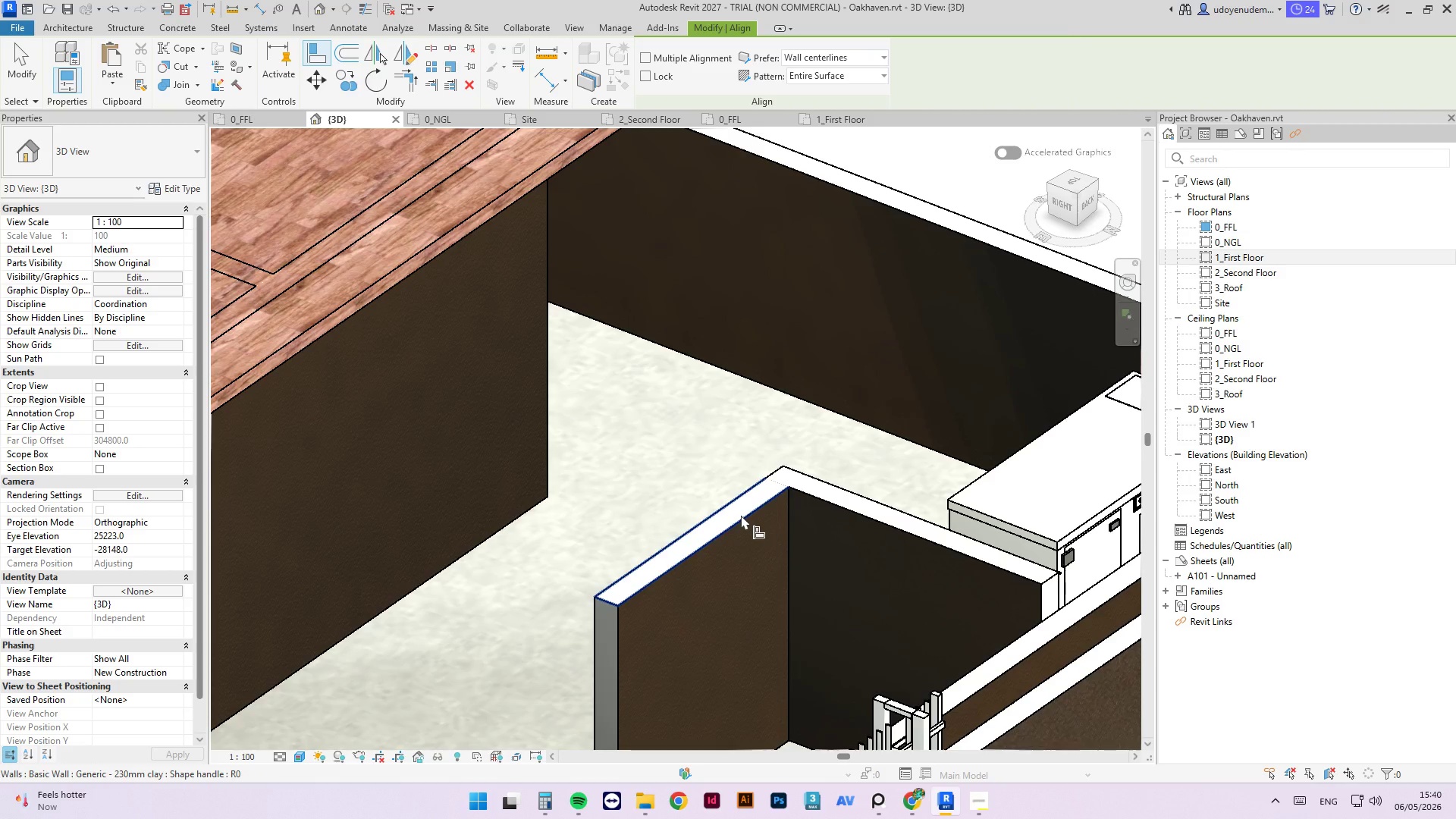 
left_click([741, 515])
 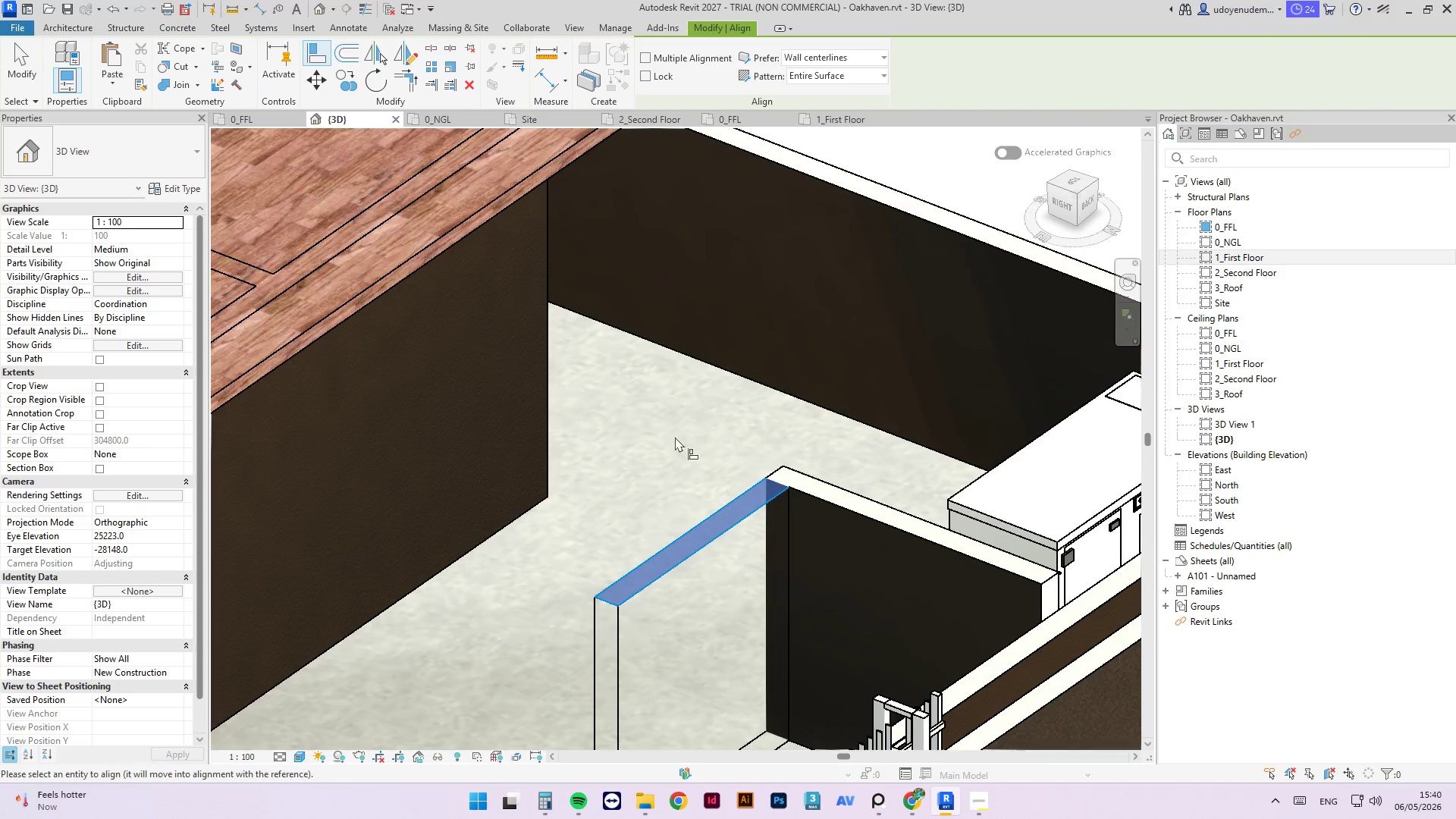 
scroll: coordinate [675, 437], scroll_direction: down, amount: 3.0
 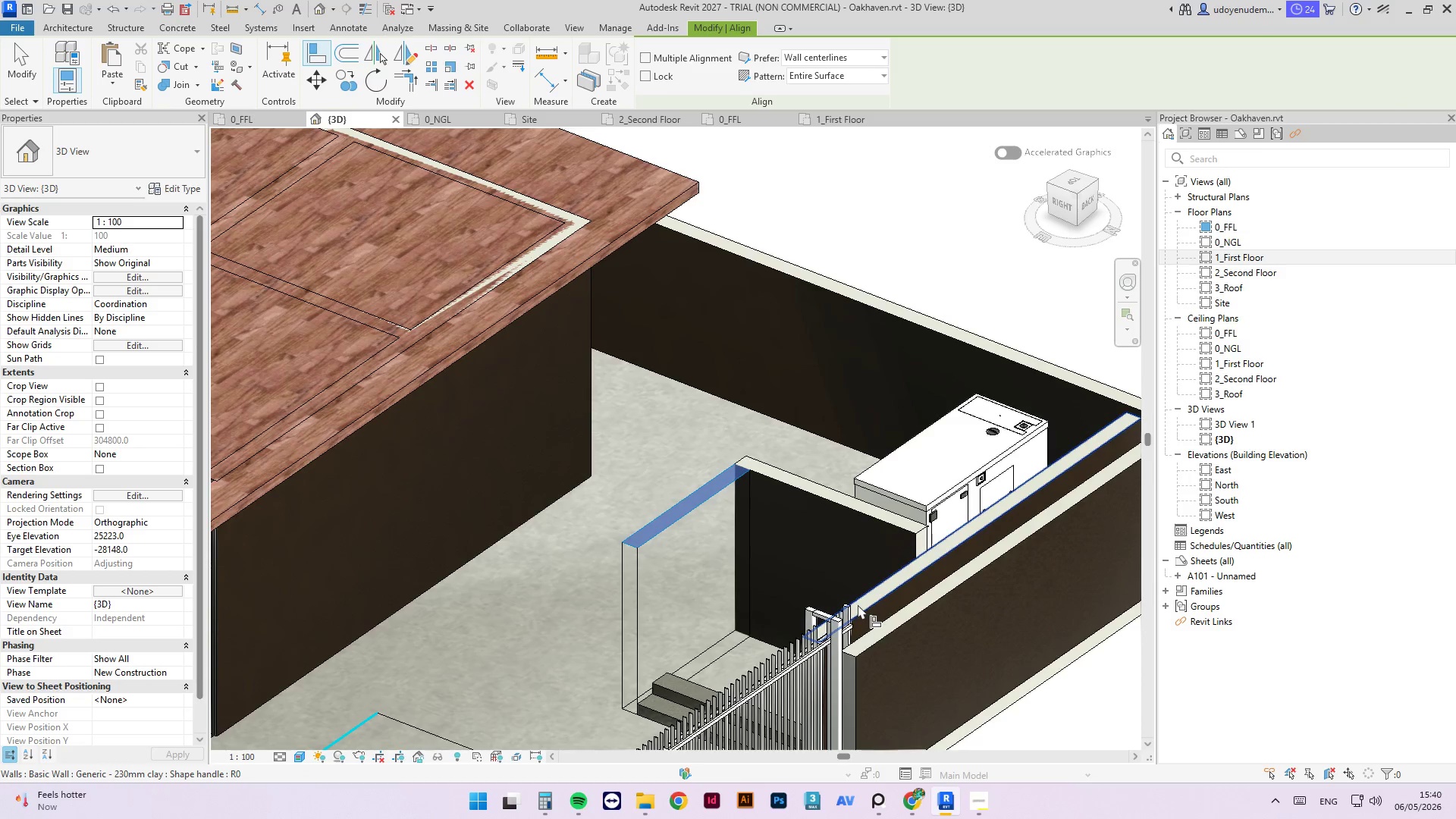 
left_click([858, 604])
 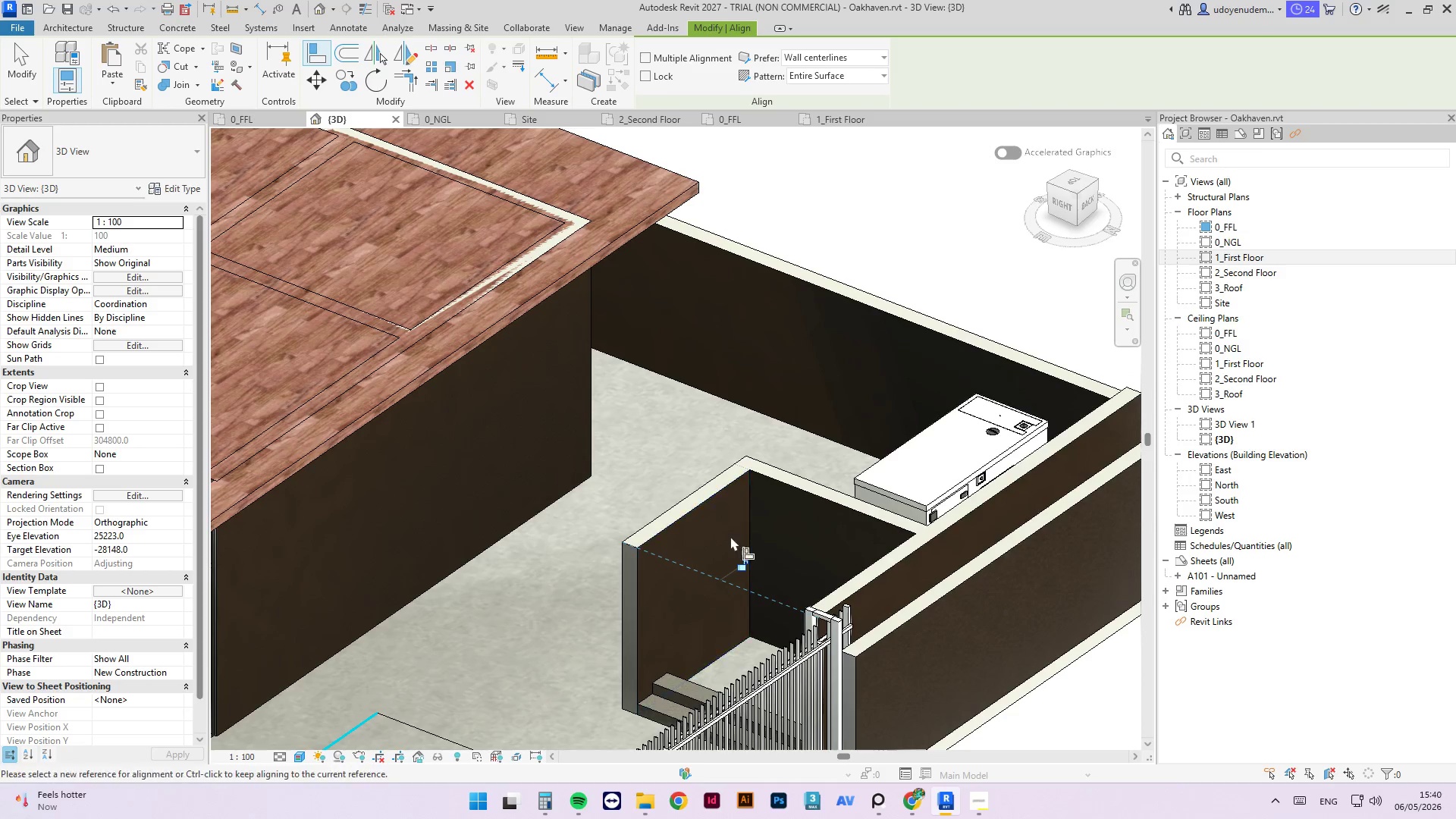 
scroll: coordinate [723, 526], scroll_direction: down, amount: 5.0
 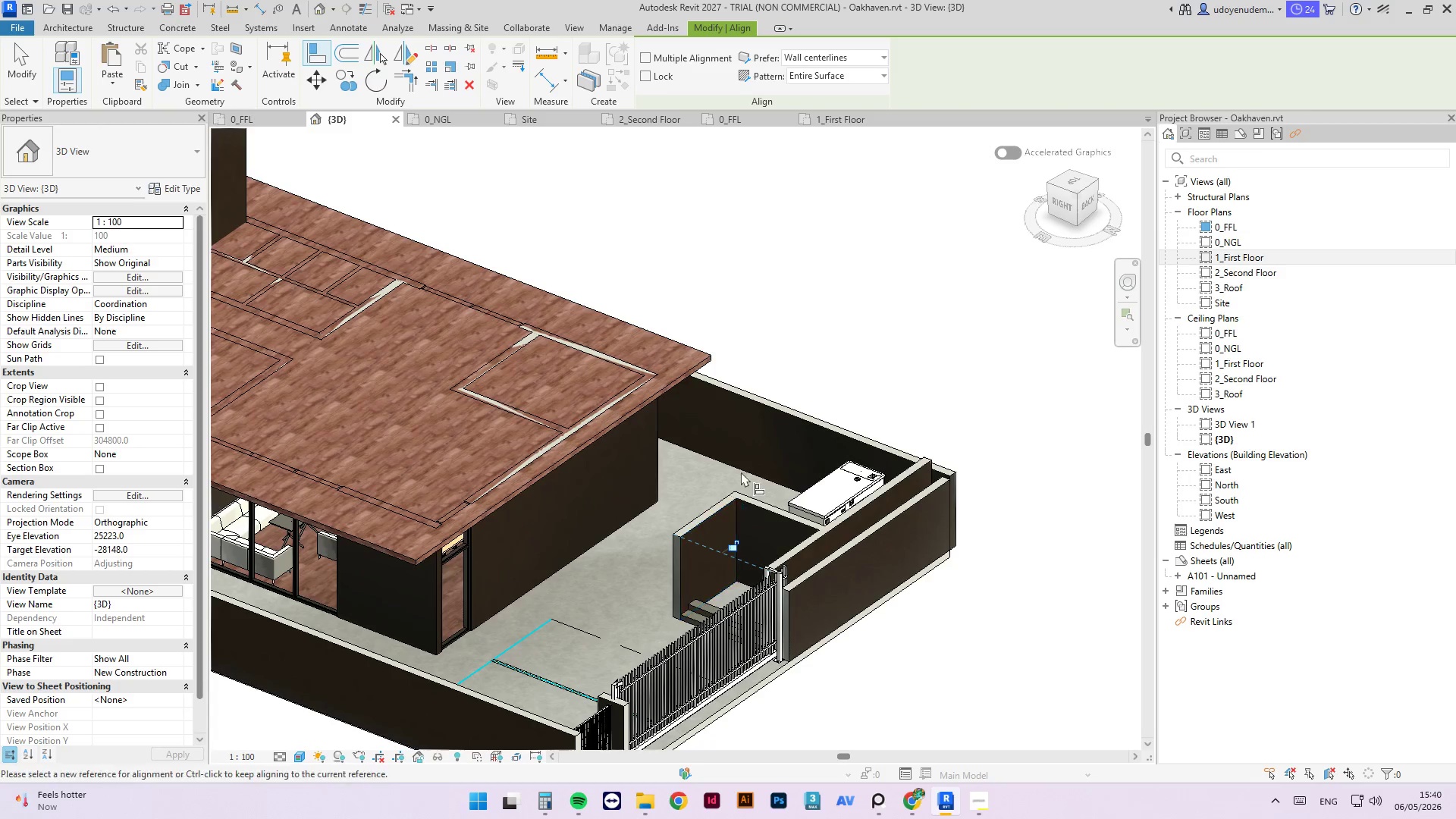 
key(Escape)
 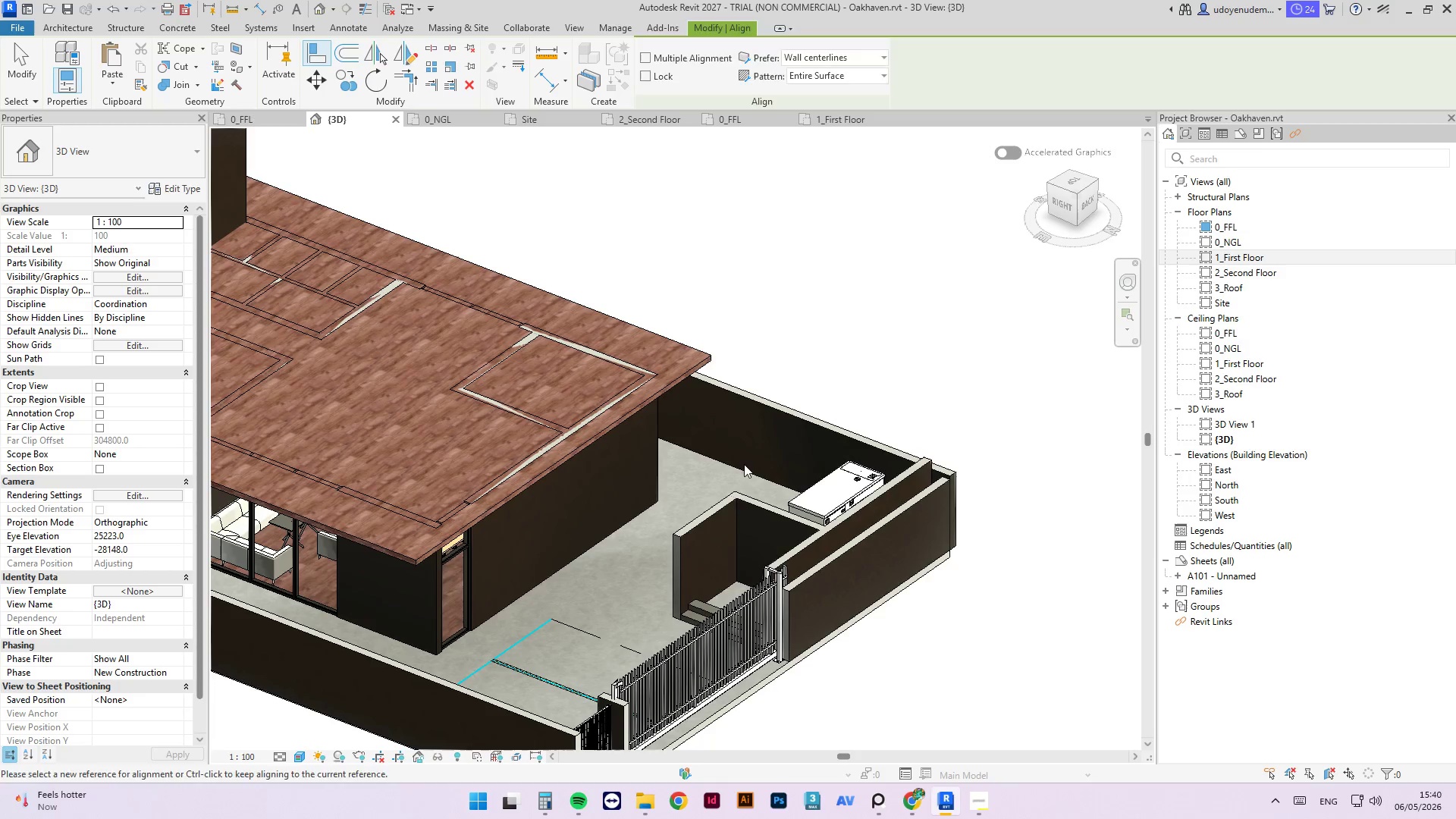 
key(Escape)
 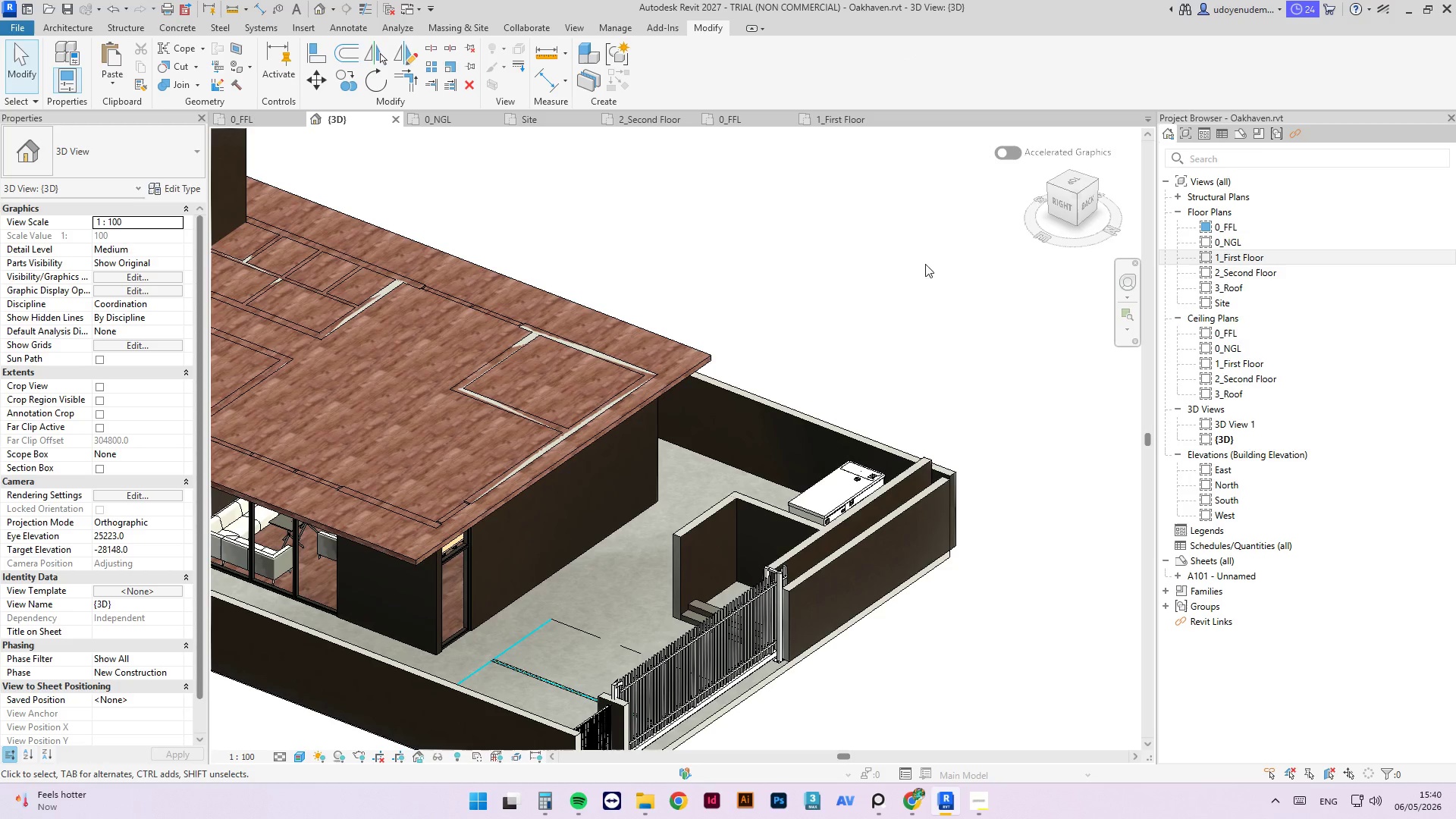 
key(Escape)
 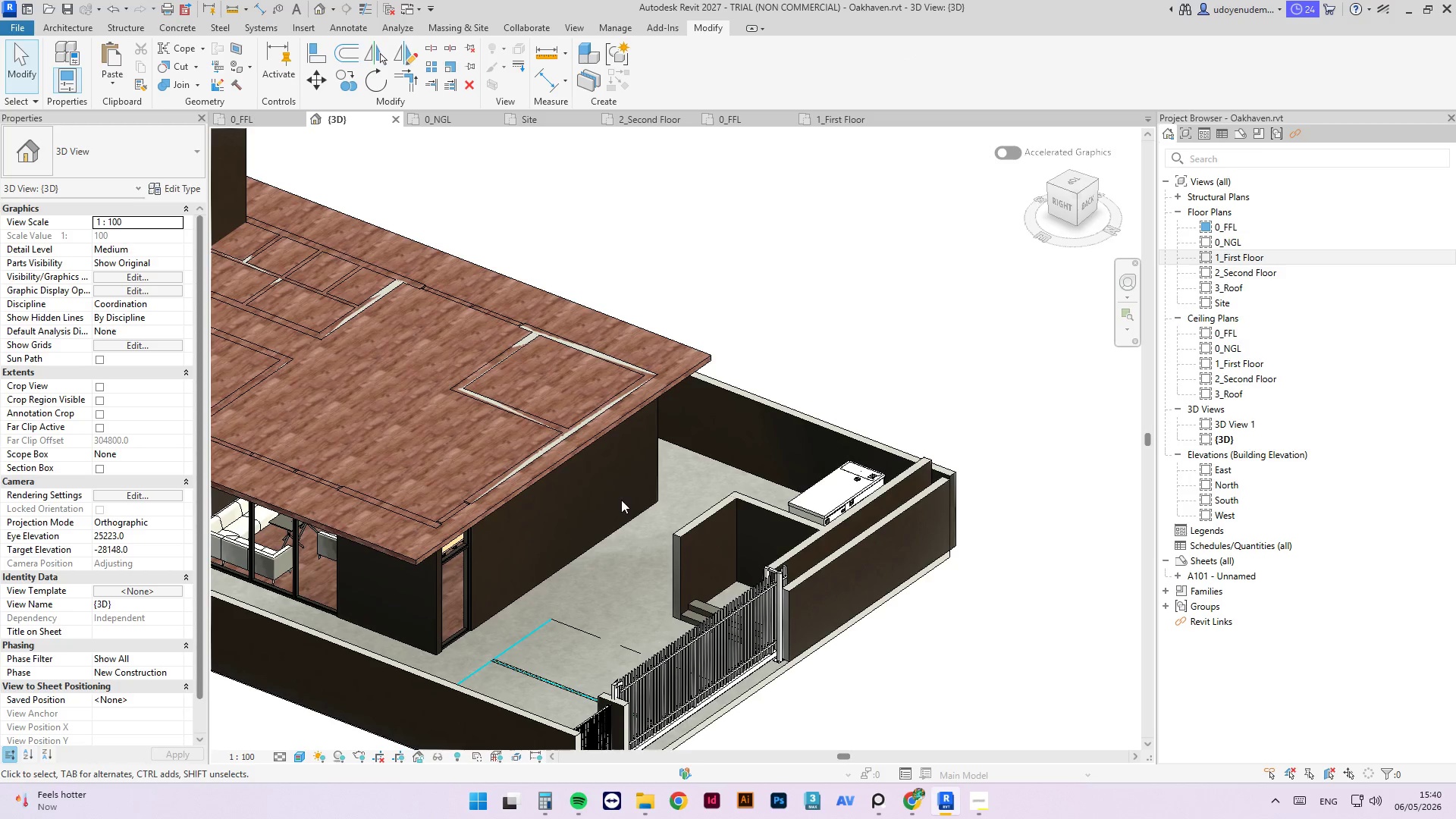 
hold_key(key=ShiftLeft, duration=1.03)
 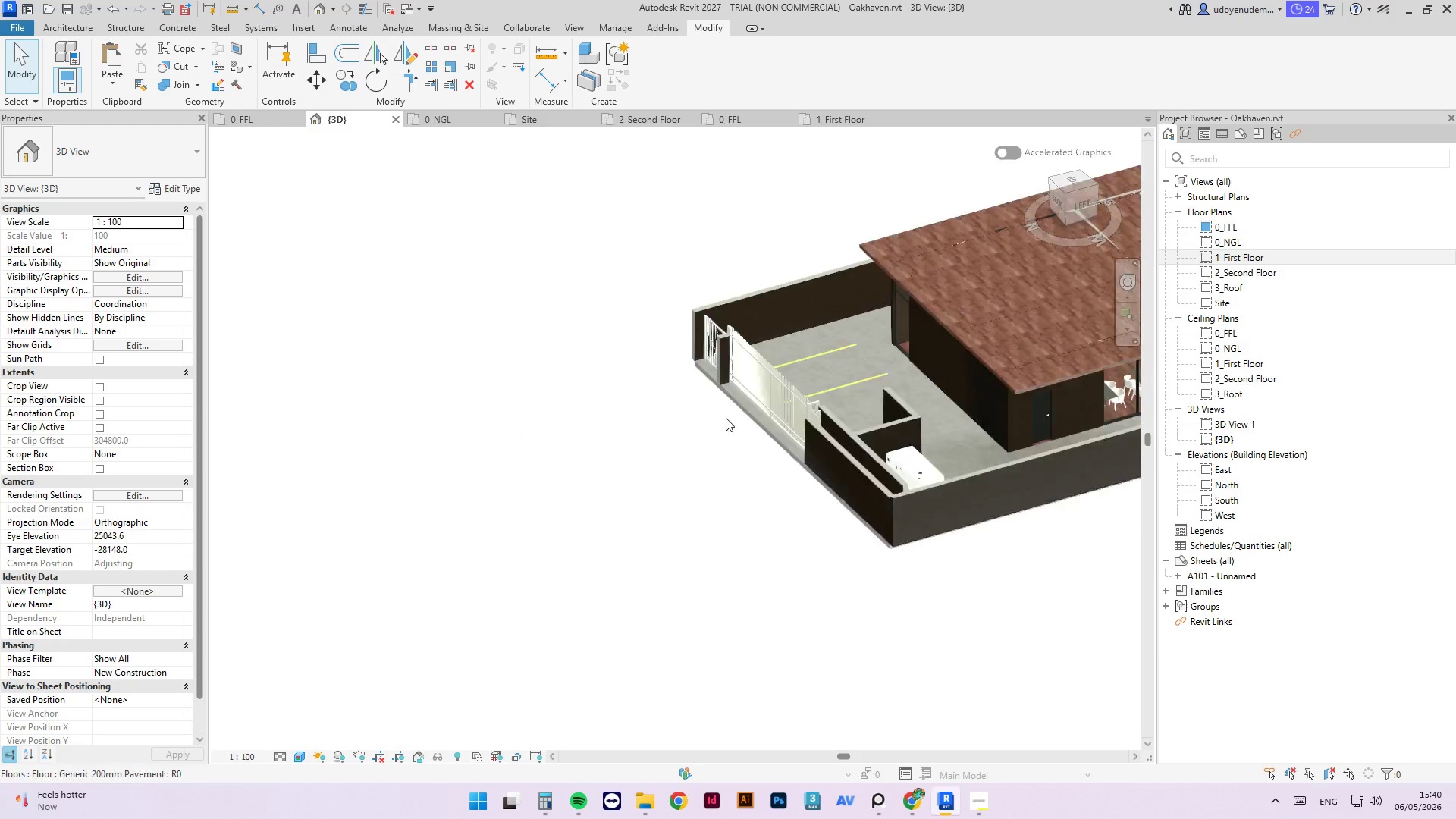 
scroll: coordinate [812, 342], scroll_direction: down, amount: 5.0
 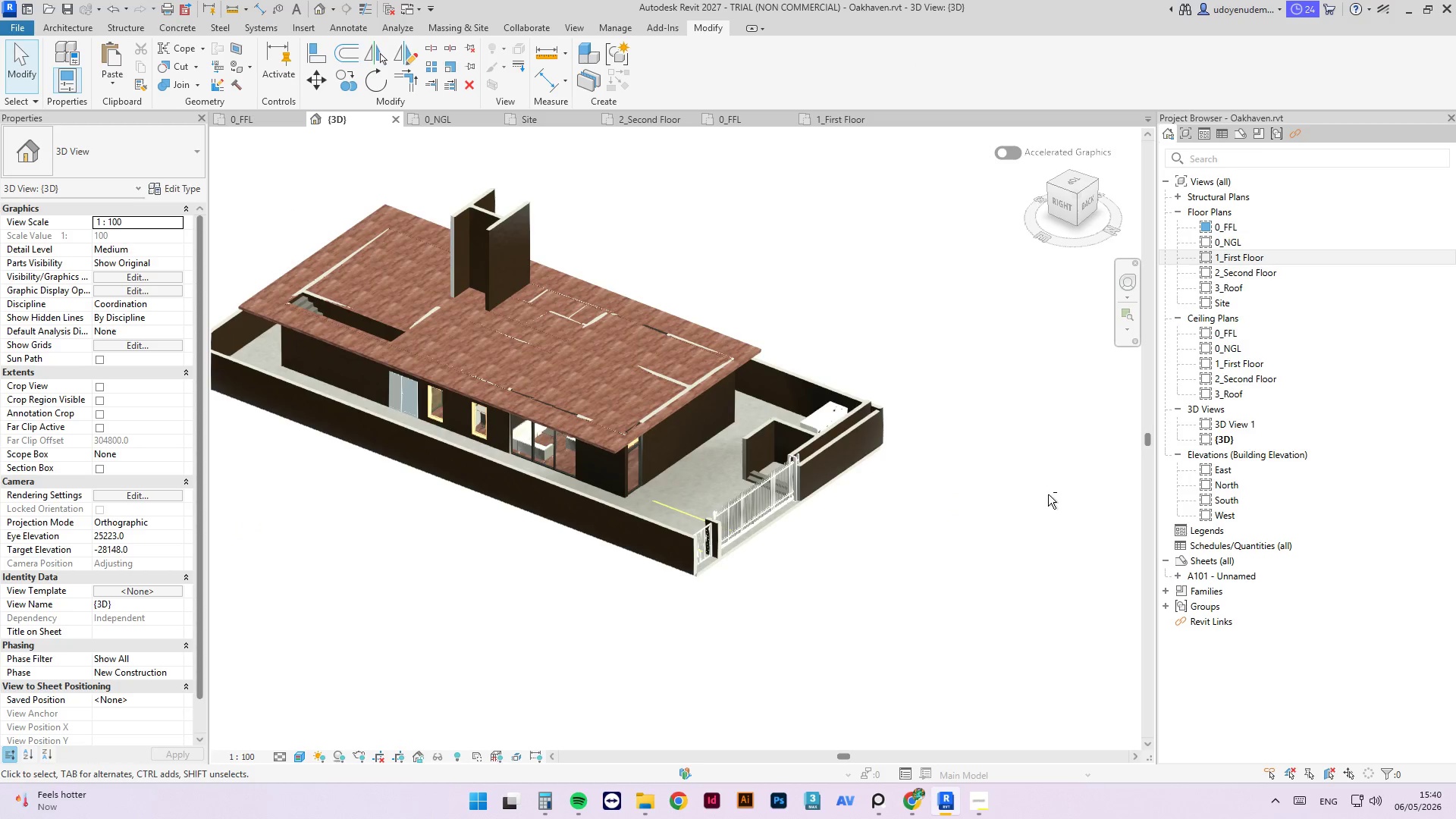 
scroll: coordinate [737, 447], scroll_direction: up, amount: 5.0
 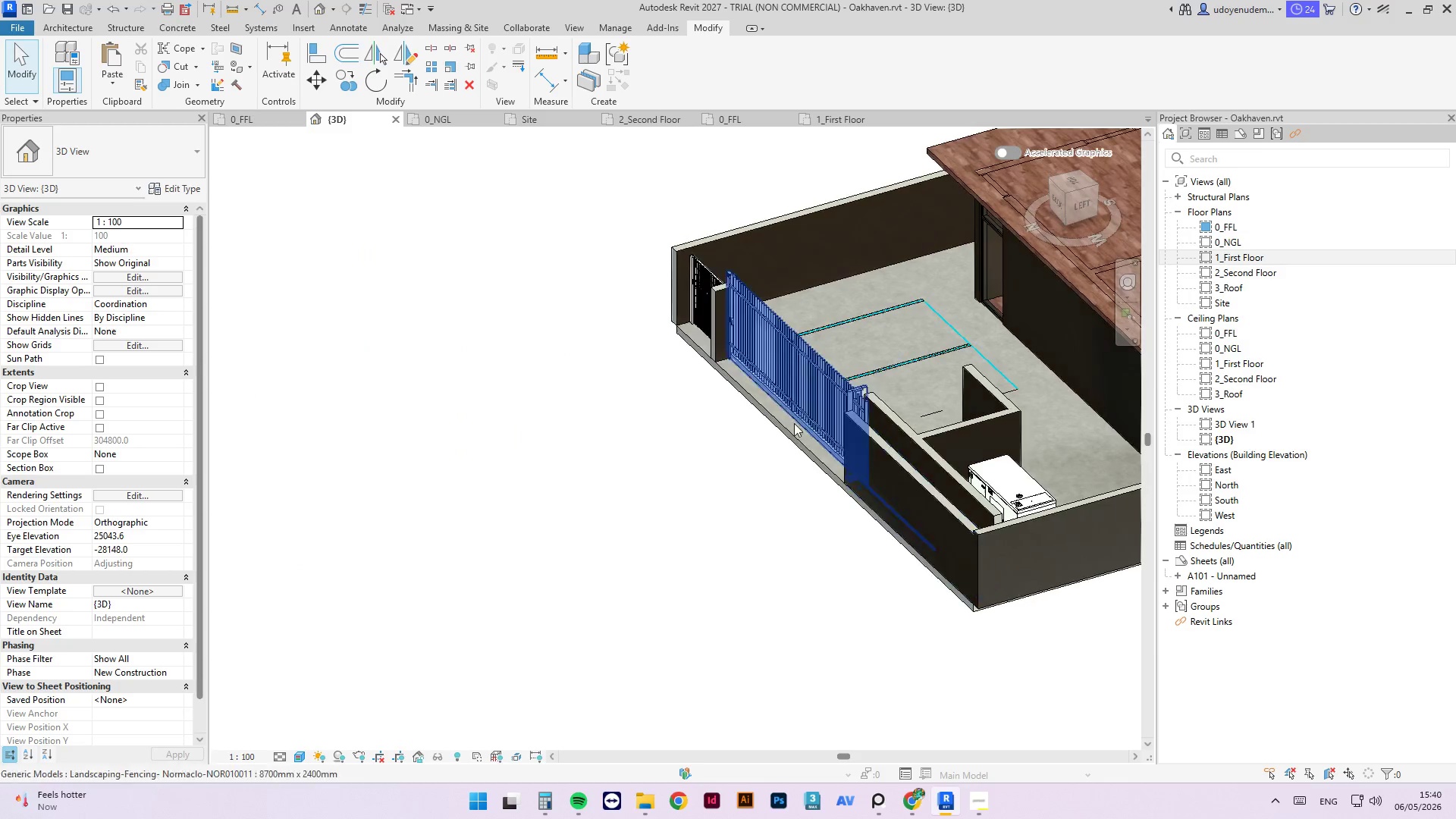 
hold_key(key=ShiftLeft, duration=5.19)
 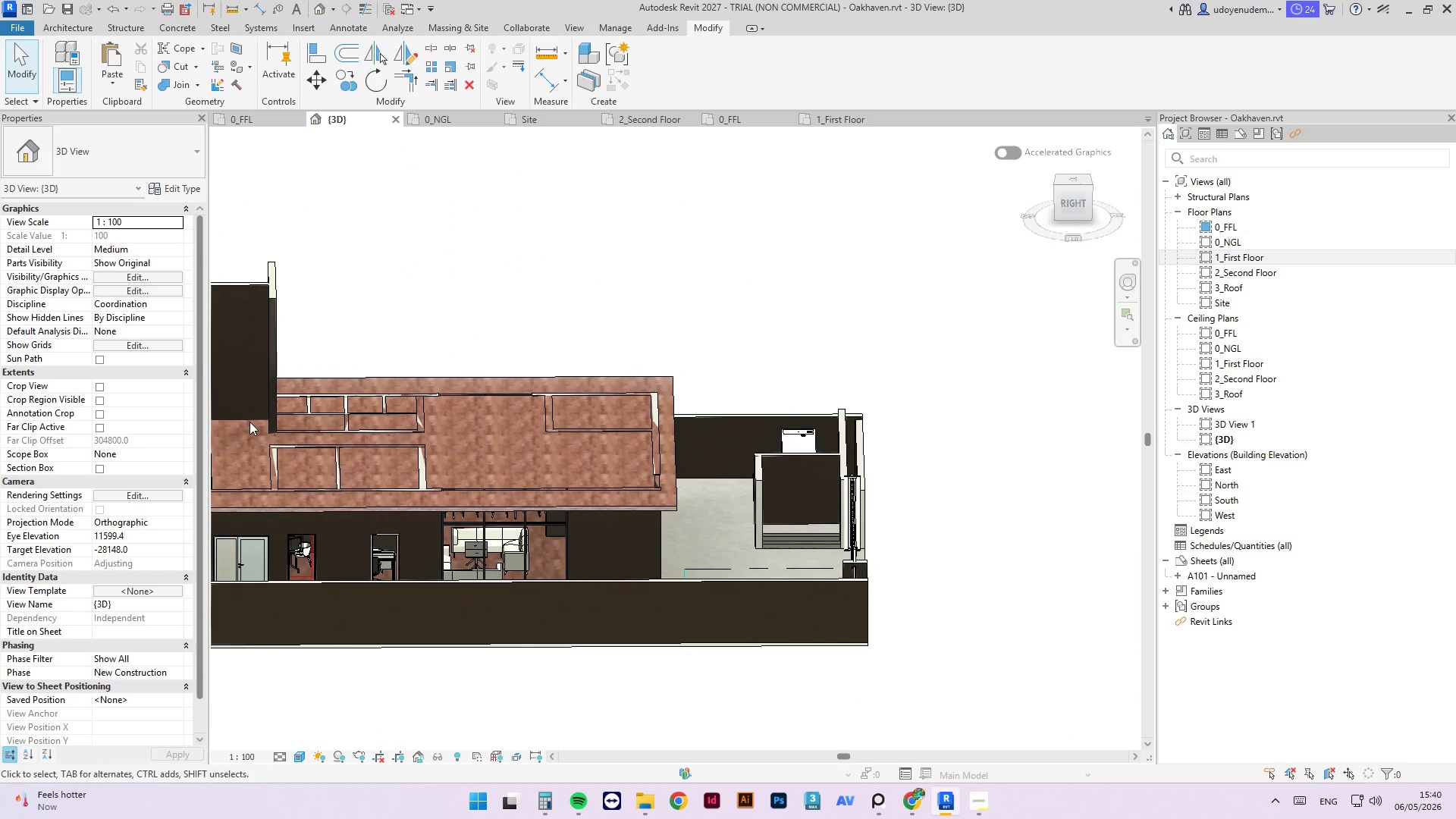 
scroll: coordinate [595, 437], scroll_direction: down, amount: 2.0
 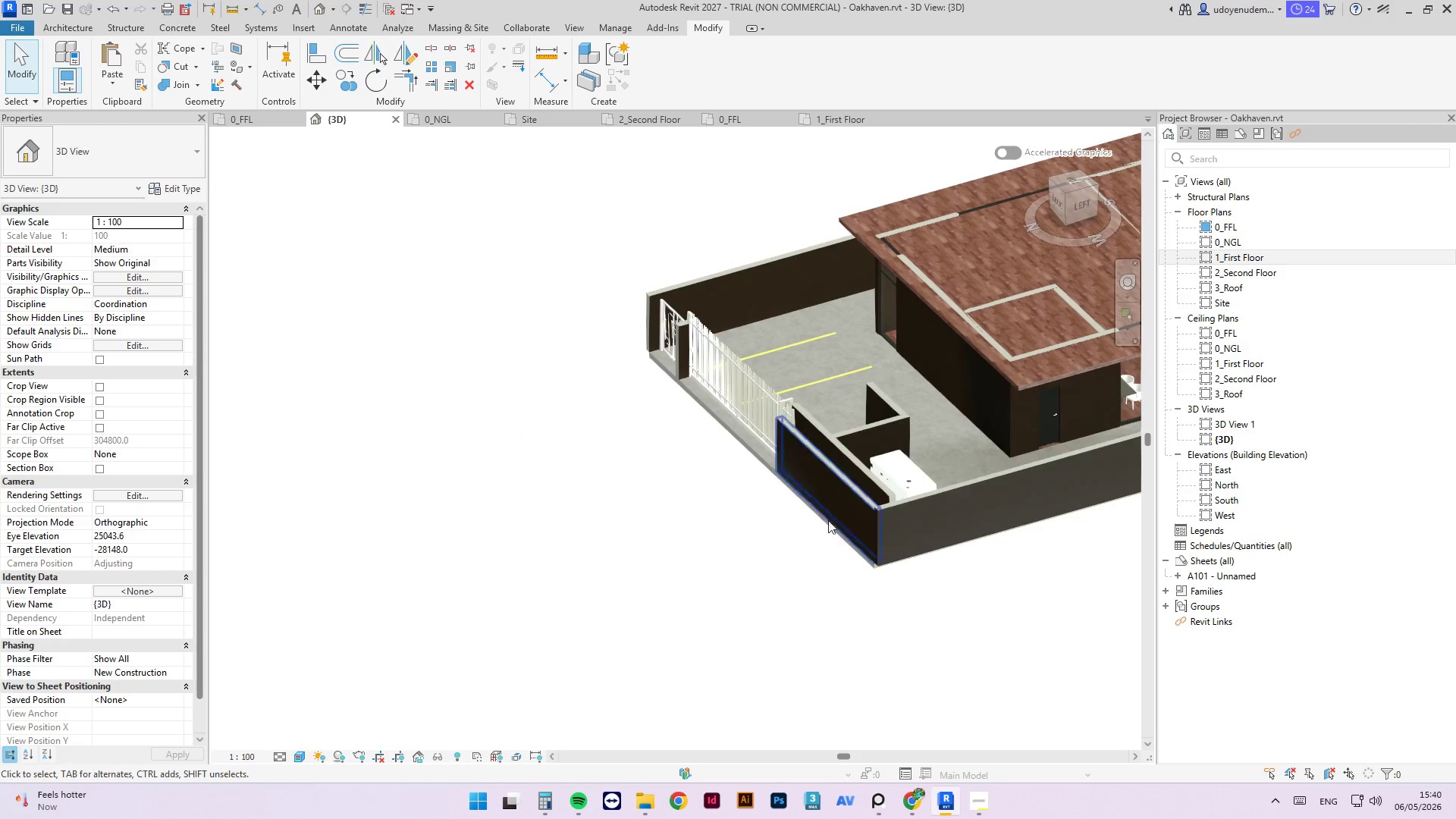 
wait(9.81)
 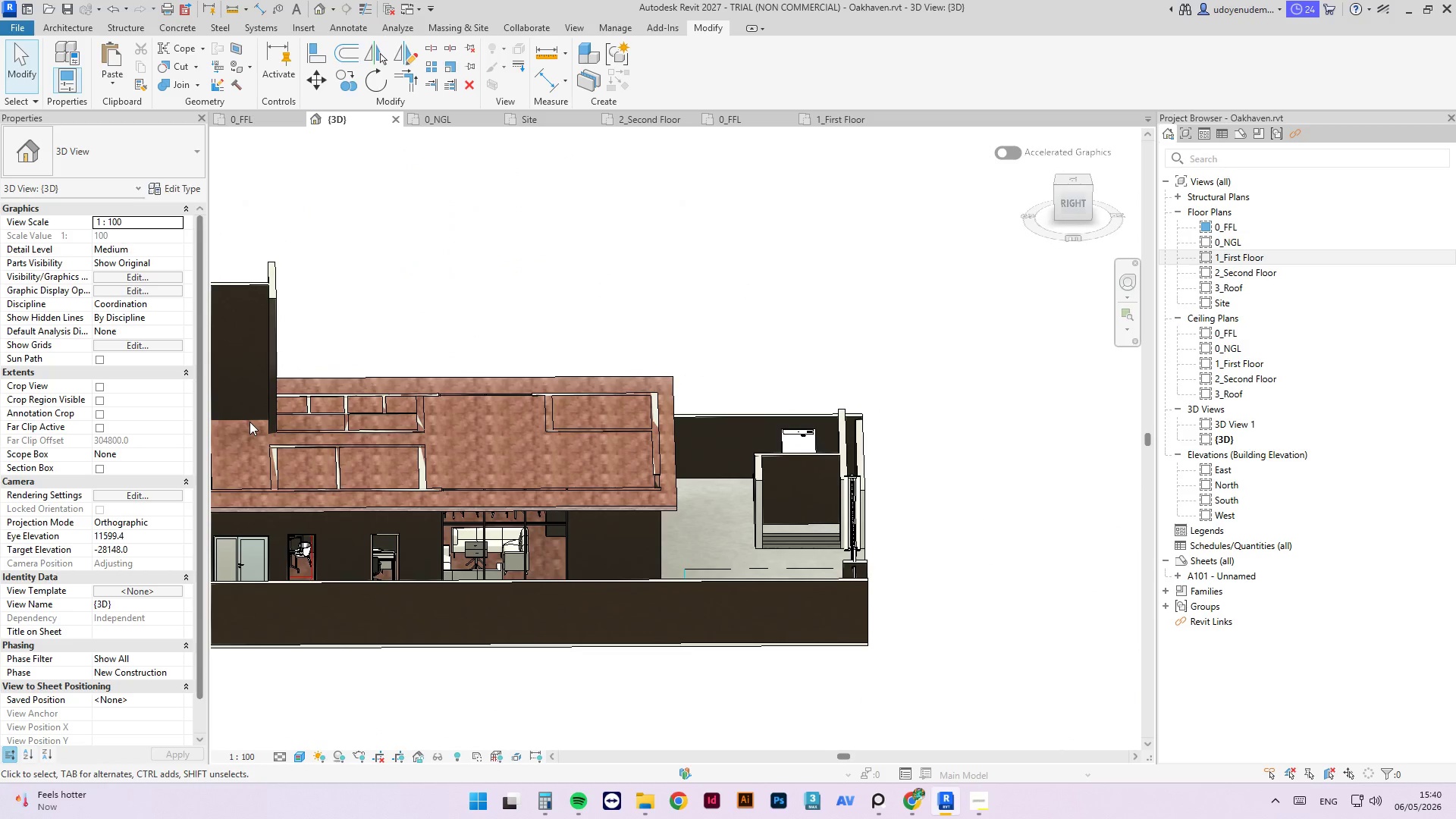 
scroll: coordinate [921, 488], scroll_direction: up, amount: 5.0
 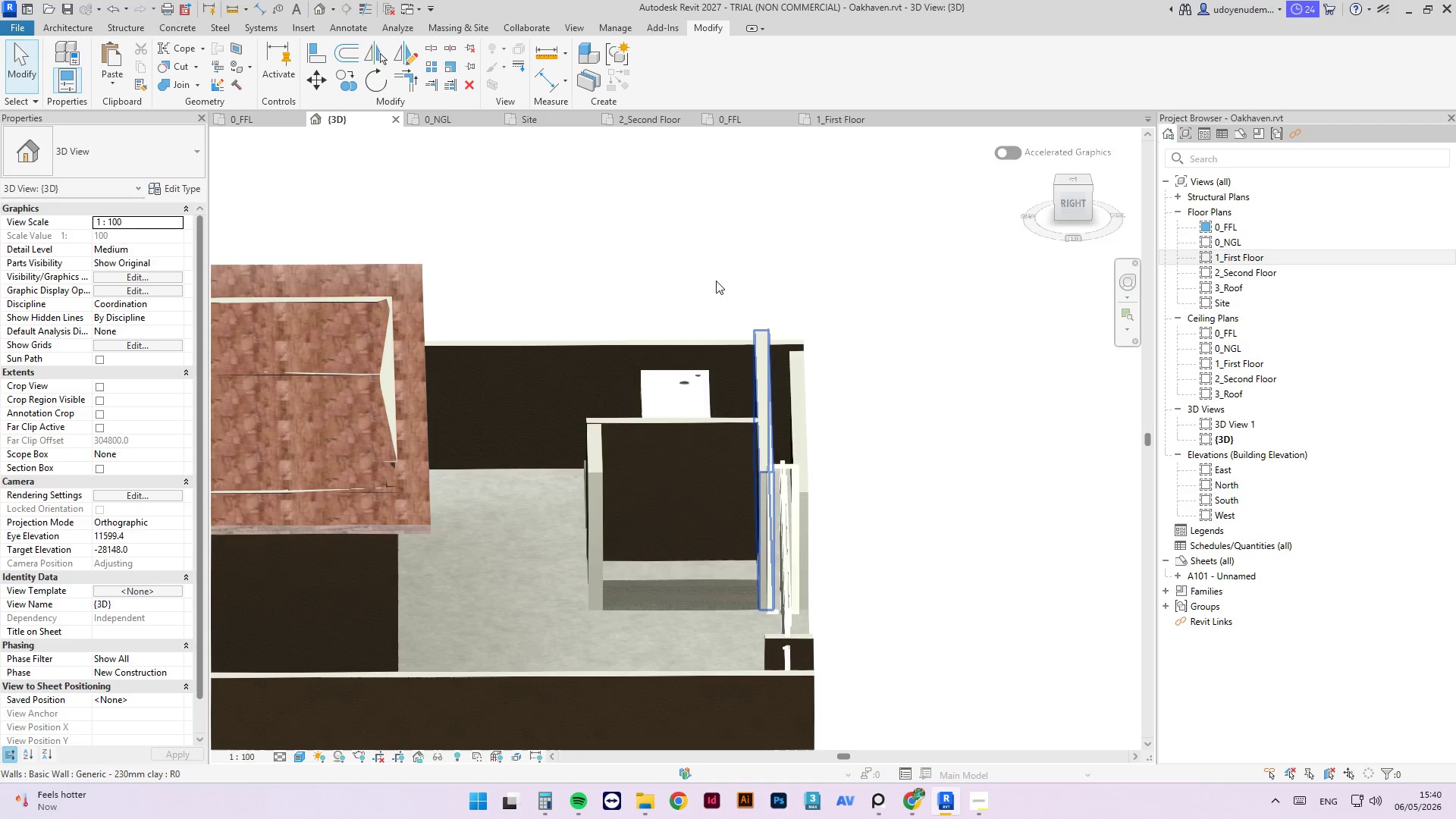 
left_click([701, 268])
 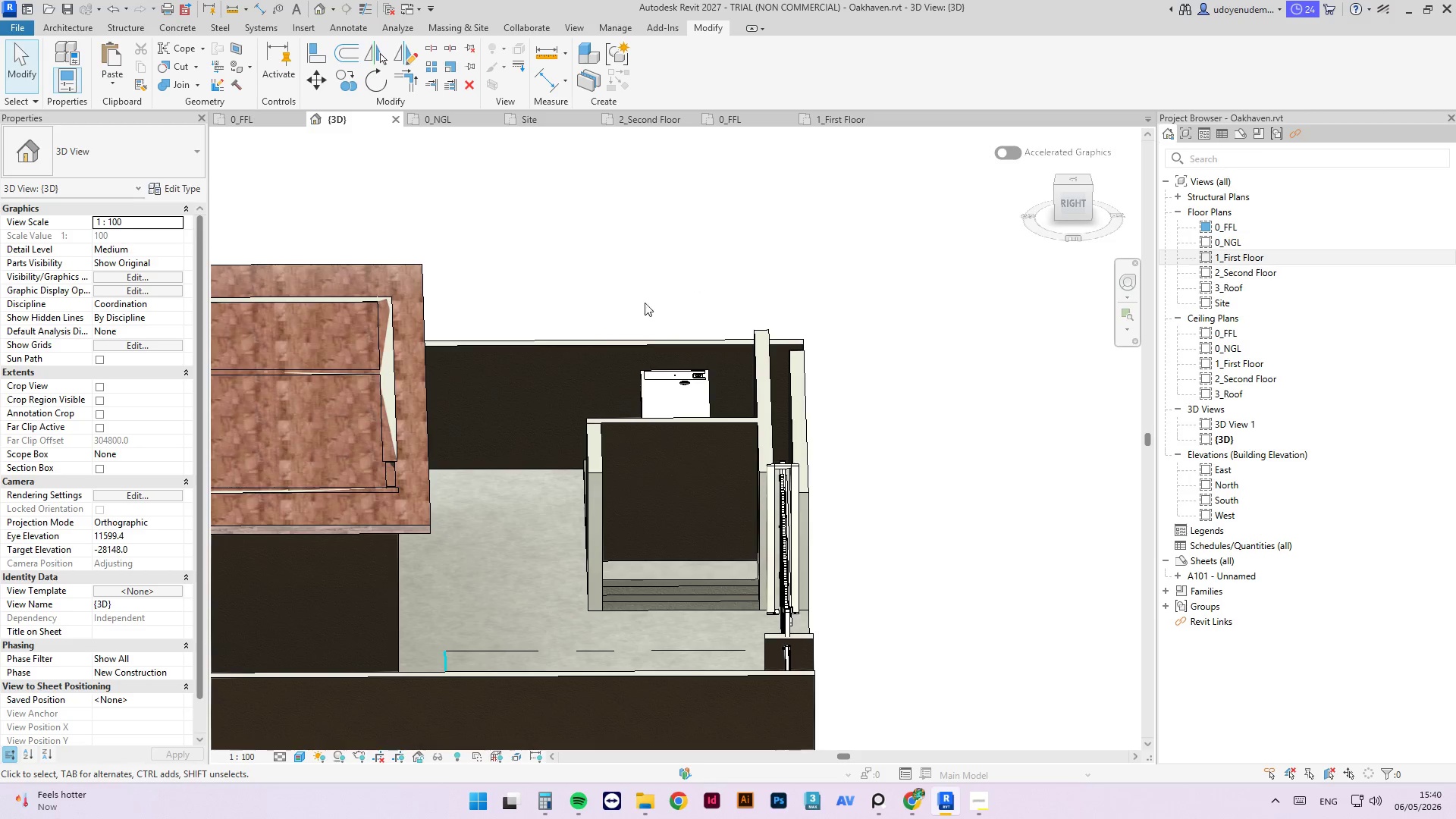 
scroll: coordinate [621, 317], scroll_direction: down, amount: 4.0
 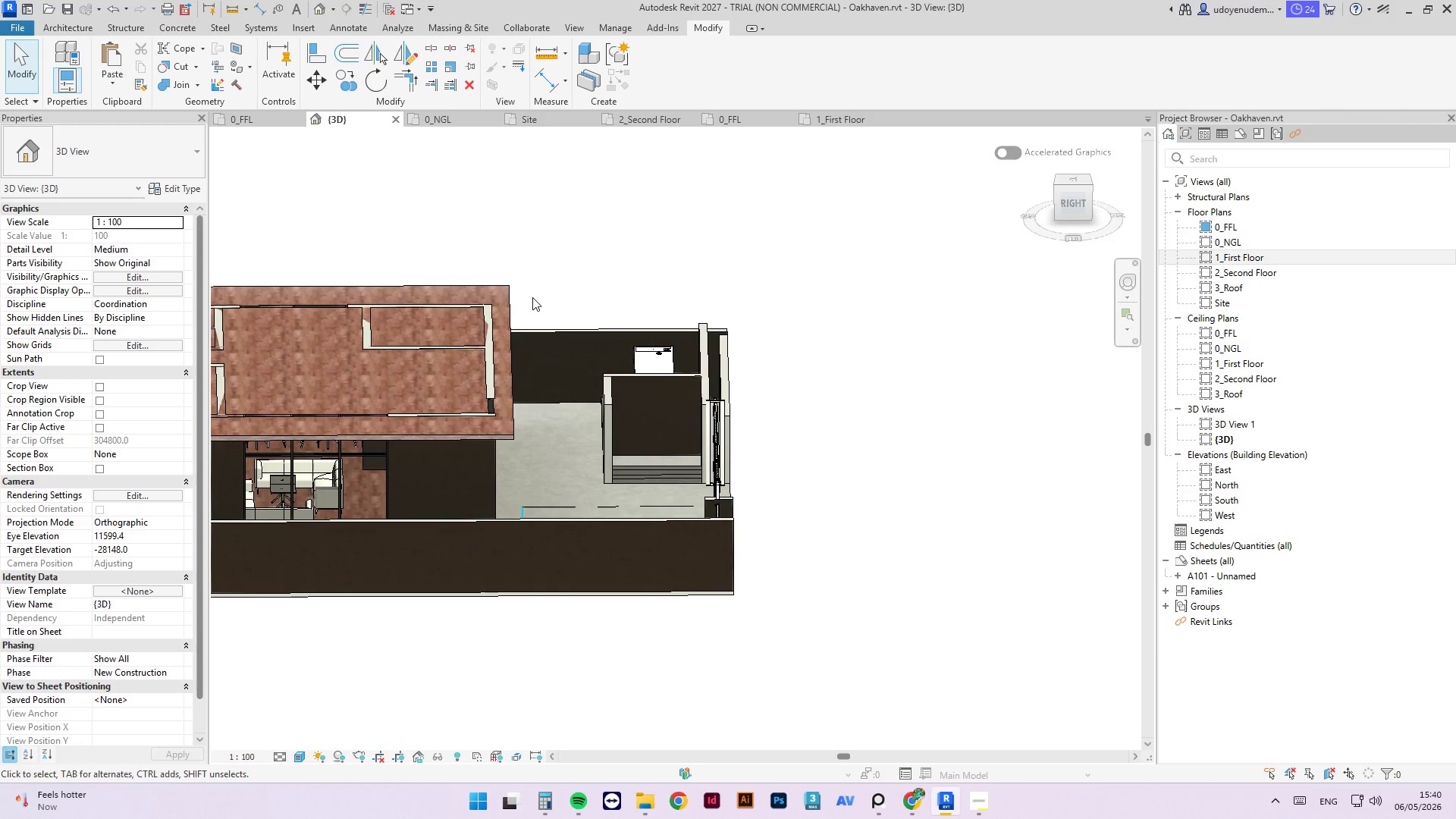 
hold_key(key=ShiftLeft, duration=1.16)
 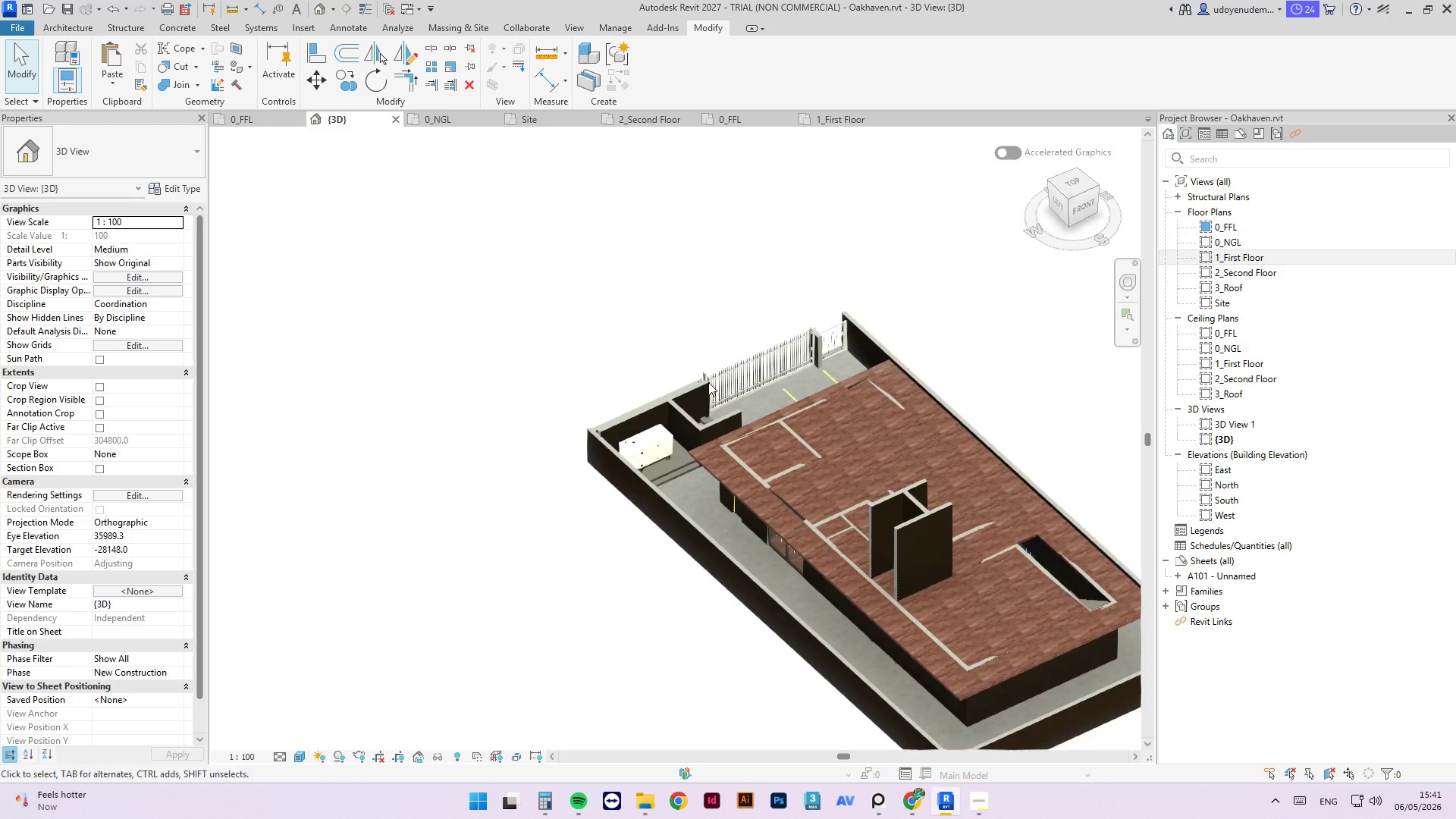 
scroll: coordinate [617, 419], scroll_direction: down, amount: 5.0
 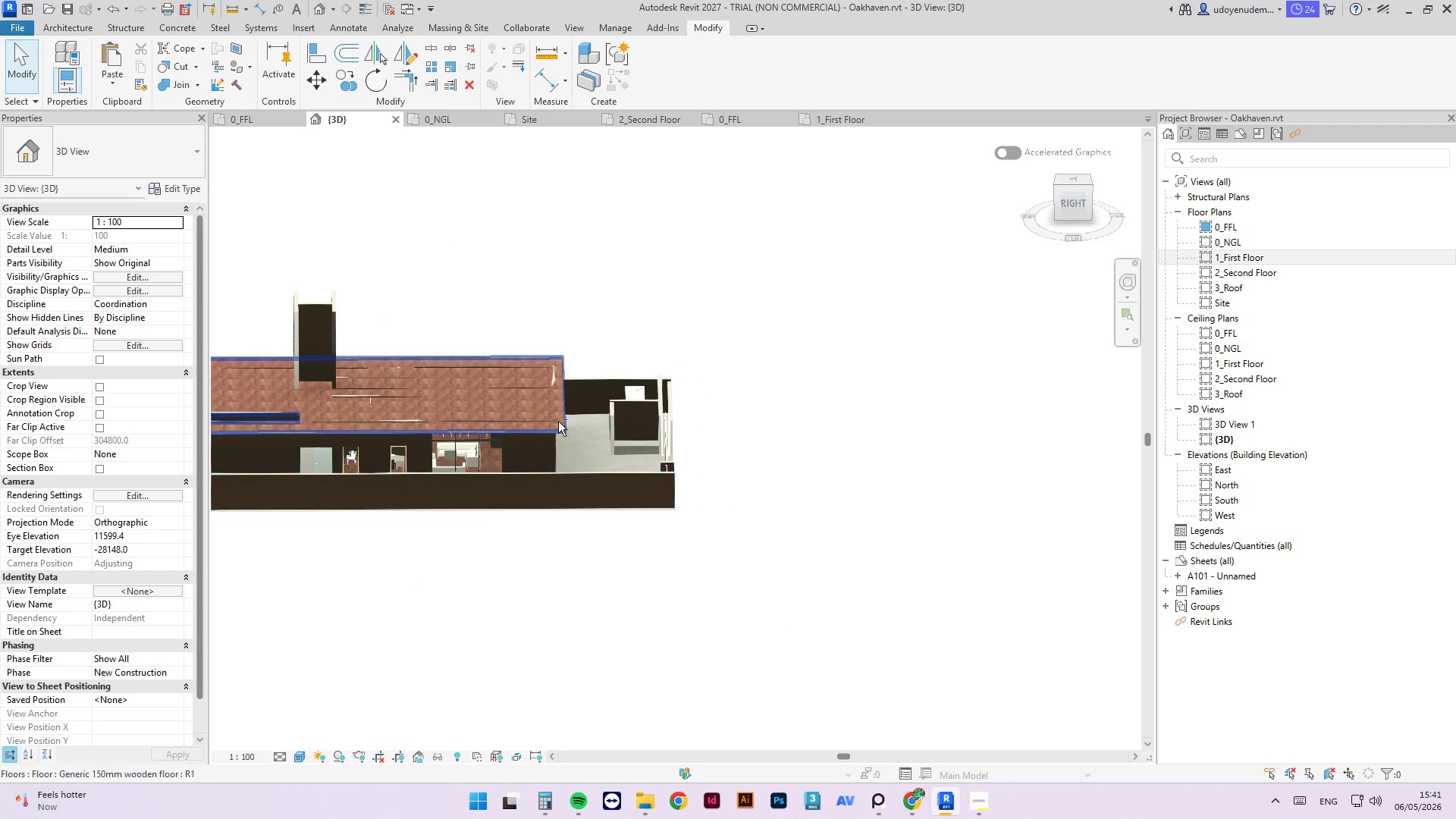 
scroll: coordinate [720, 436], scroll_direction: up, amount: 6.0
 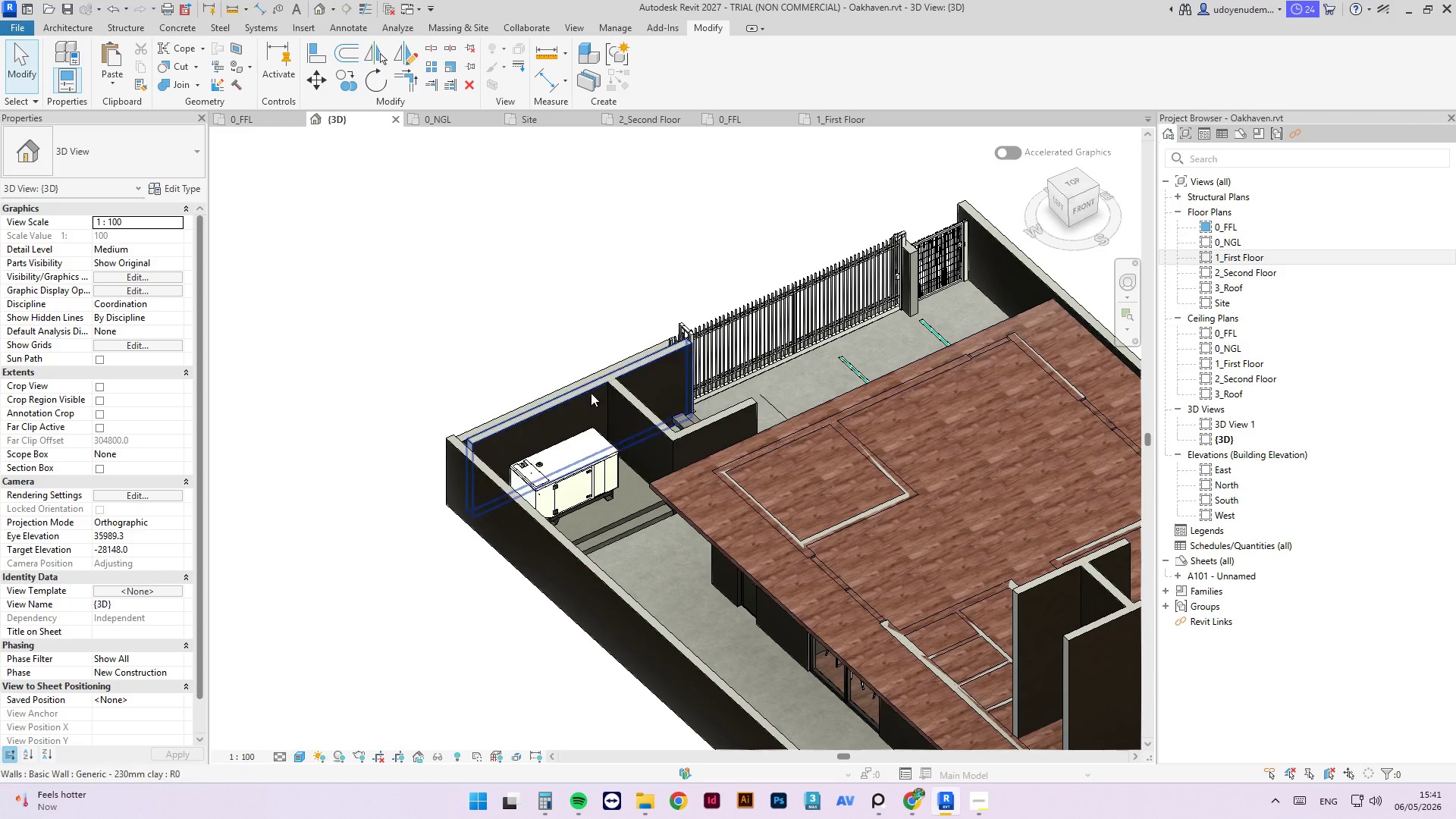 
hold_key(key=ShiftLeft, duration=4.77)
 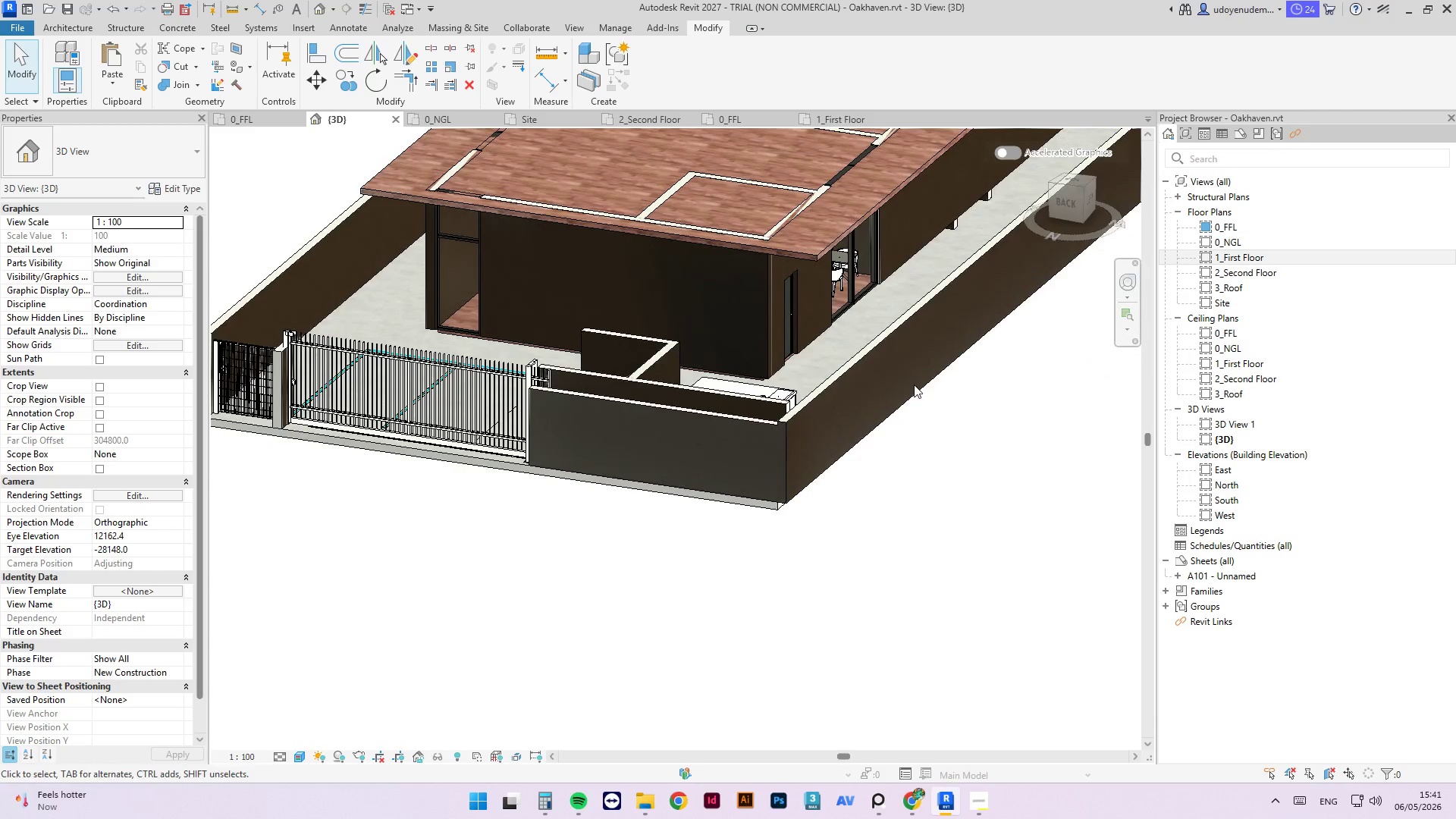 
scroll: coordinate [719, 405], scroll_direction: none, amount: 0.0
 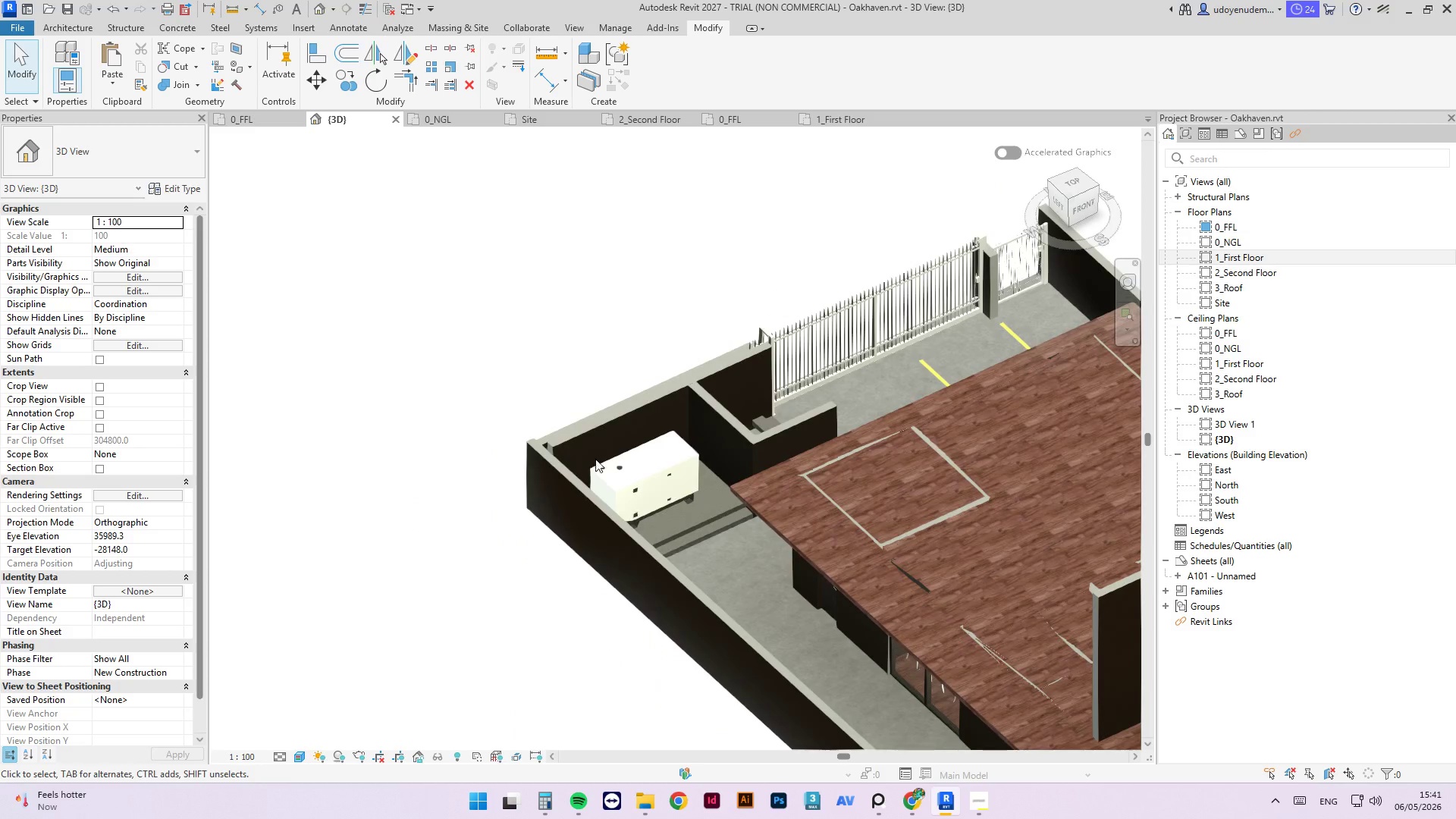 
type(al)
 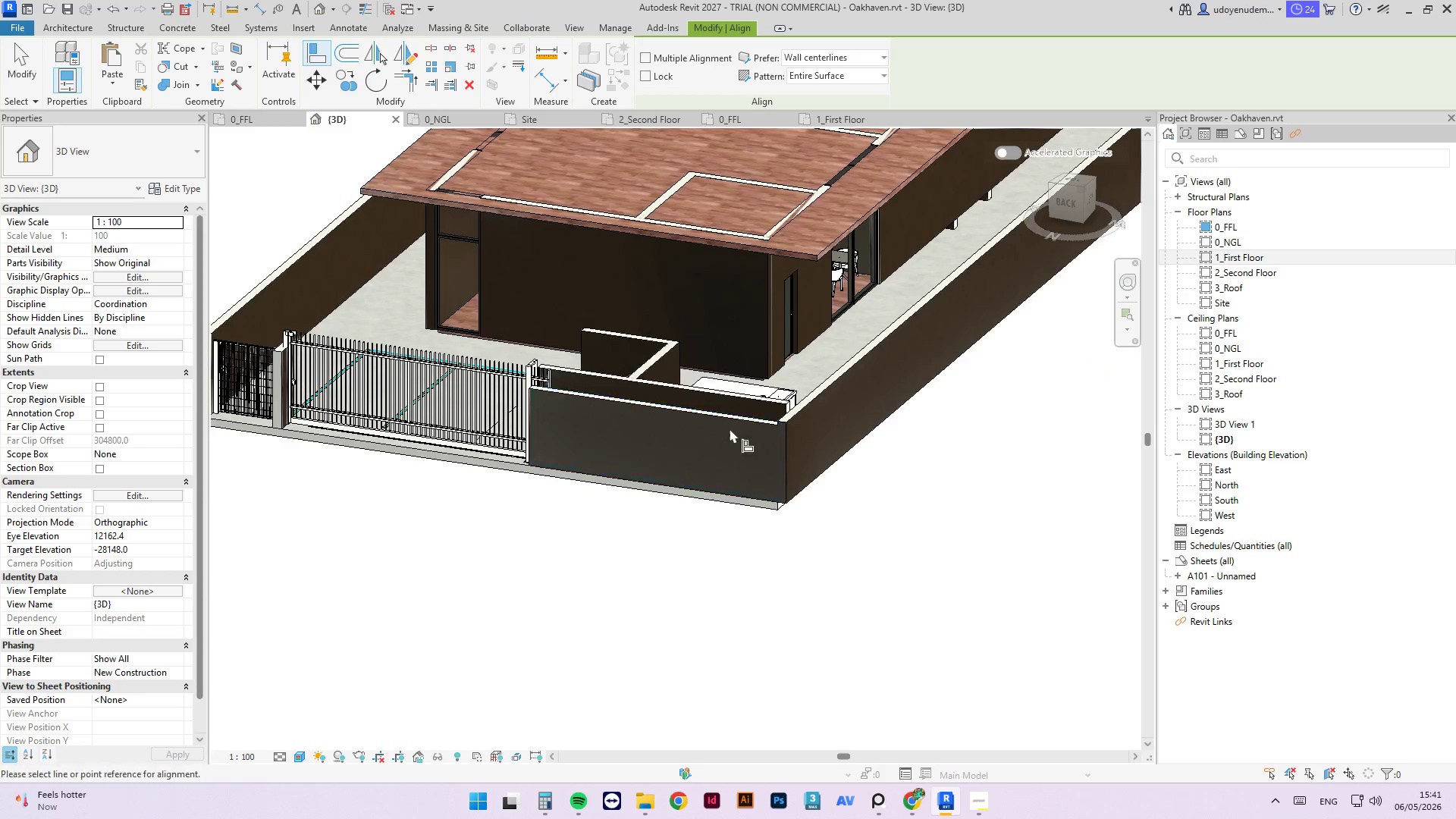 
scroll: coordinate [779, 428], scroll_direction: up, amount: 3.0
 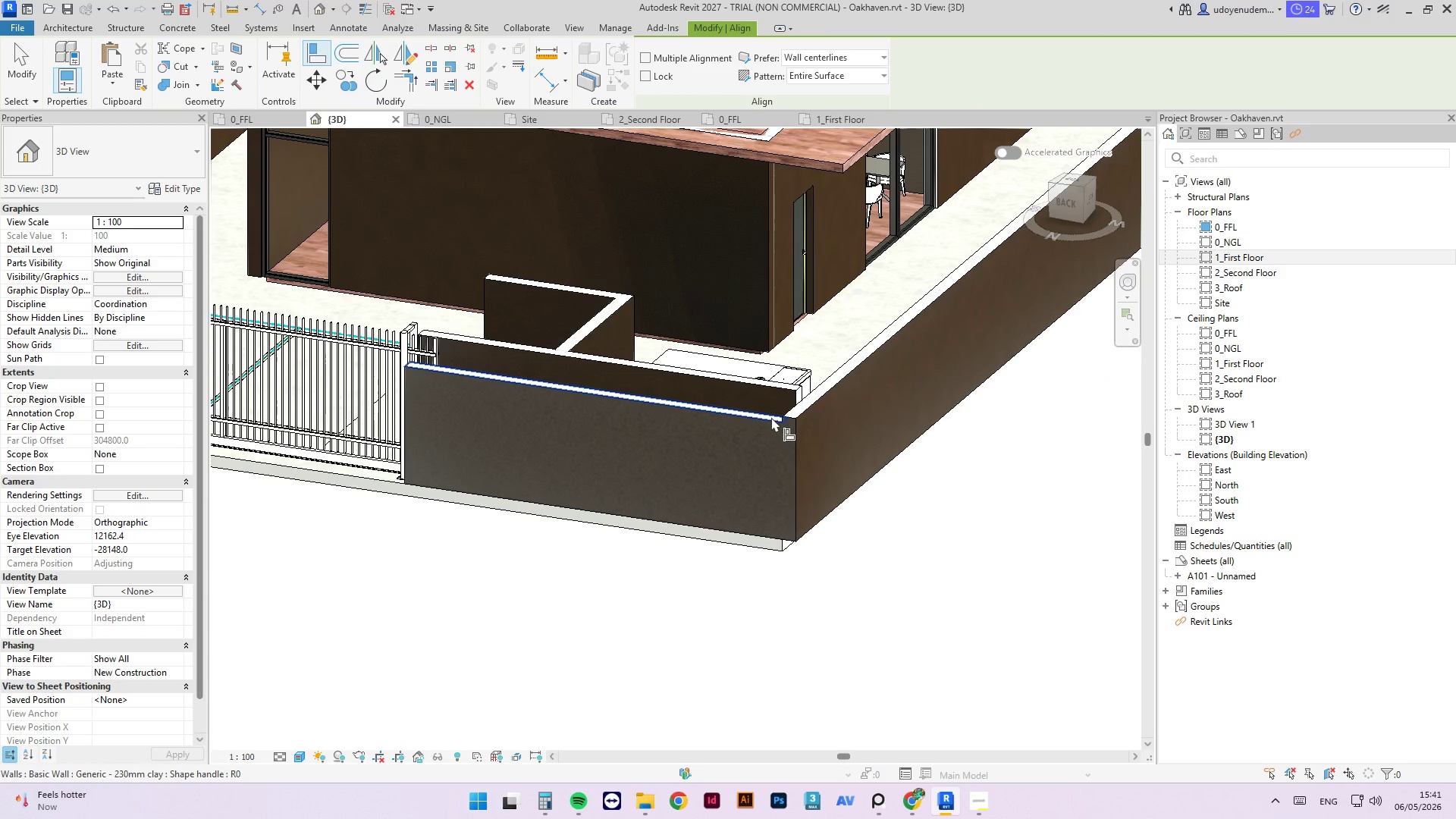 
left_click([771, 417])
 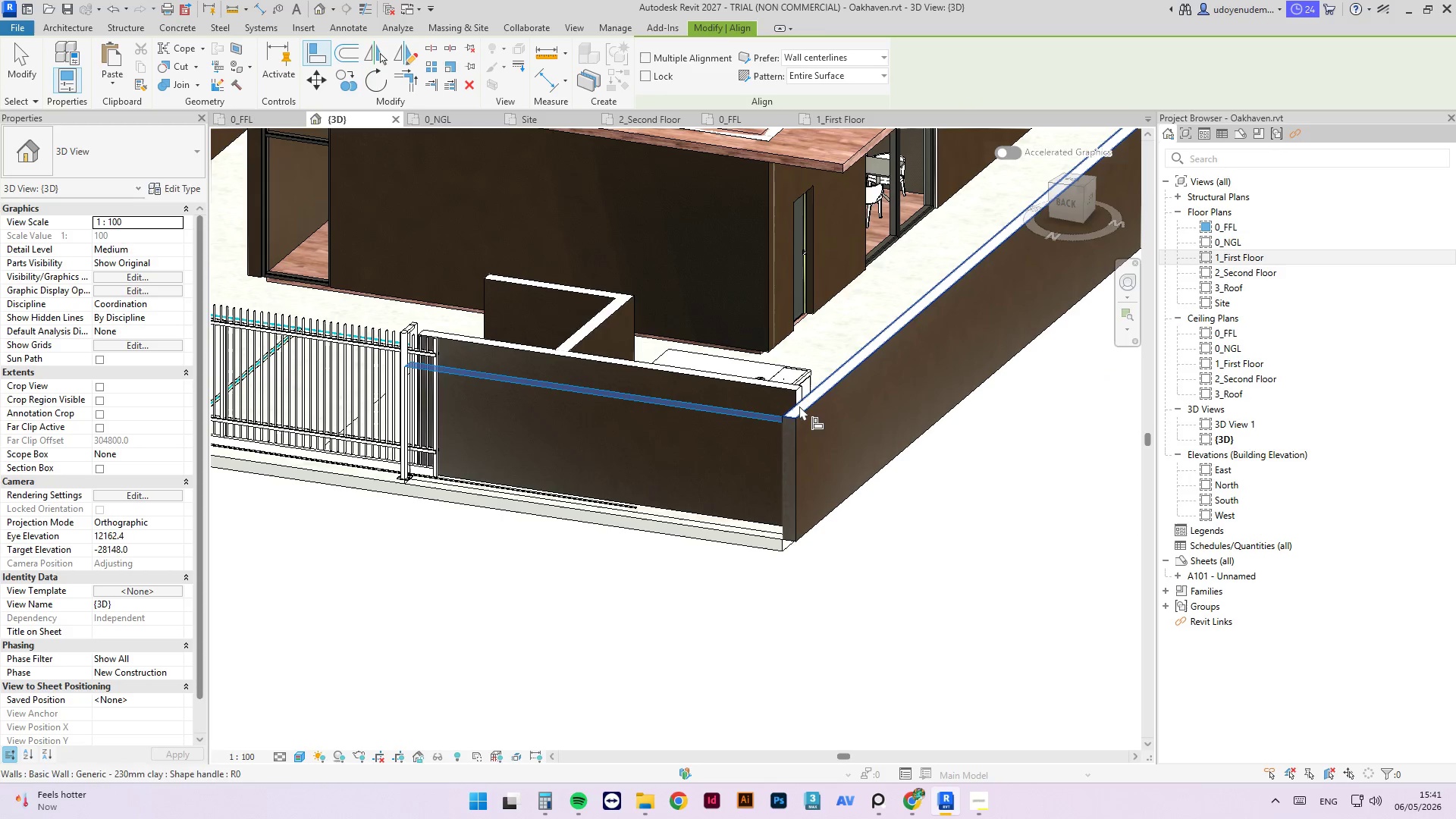 
double_click([800, 406])
 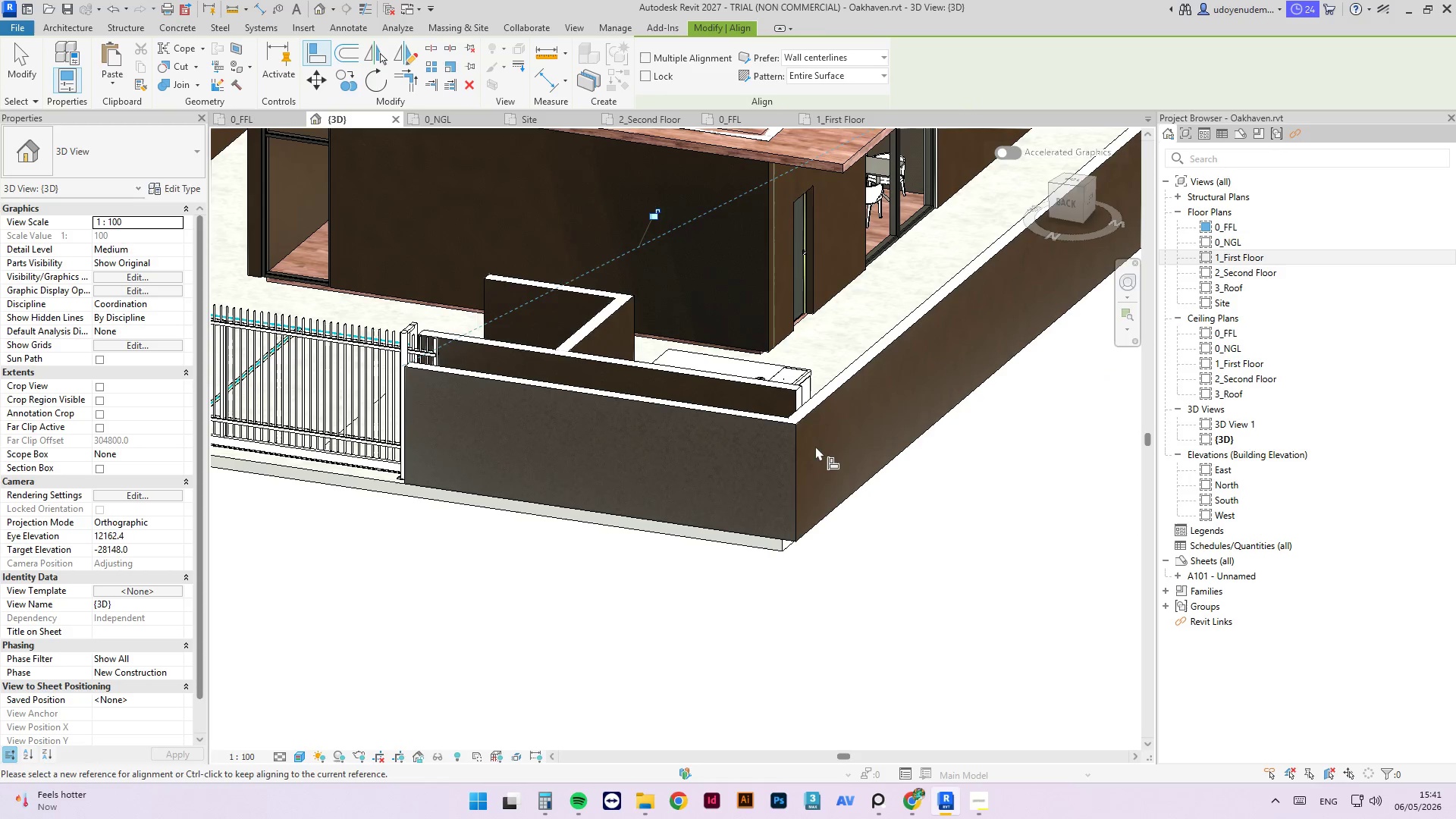 
key(Escape)
 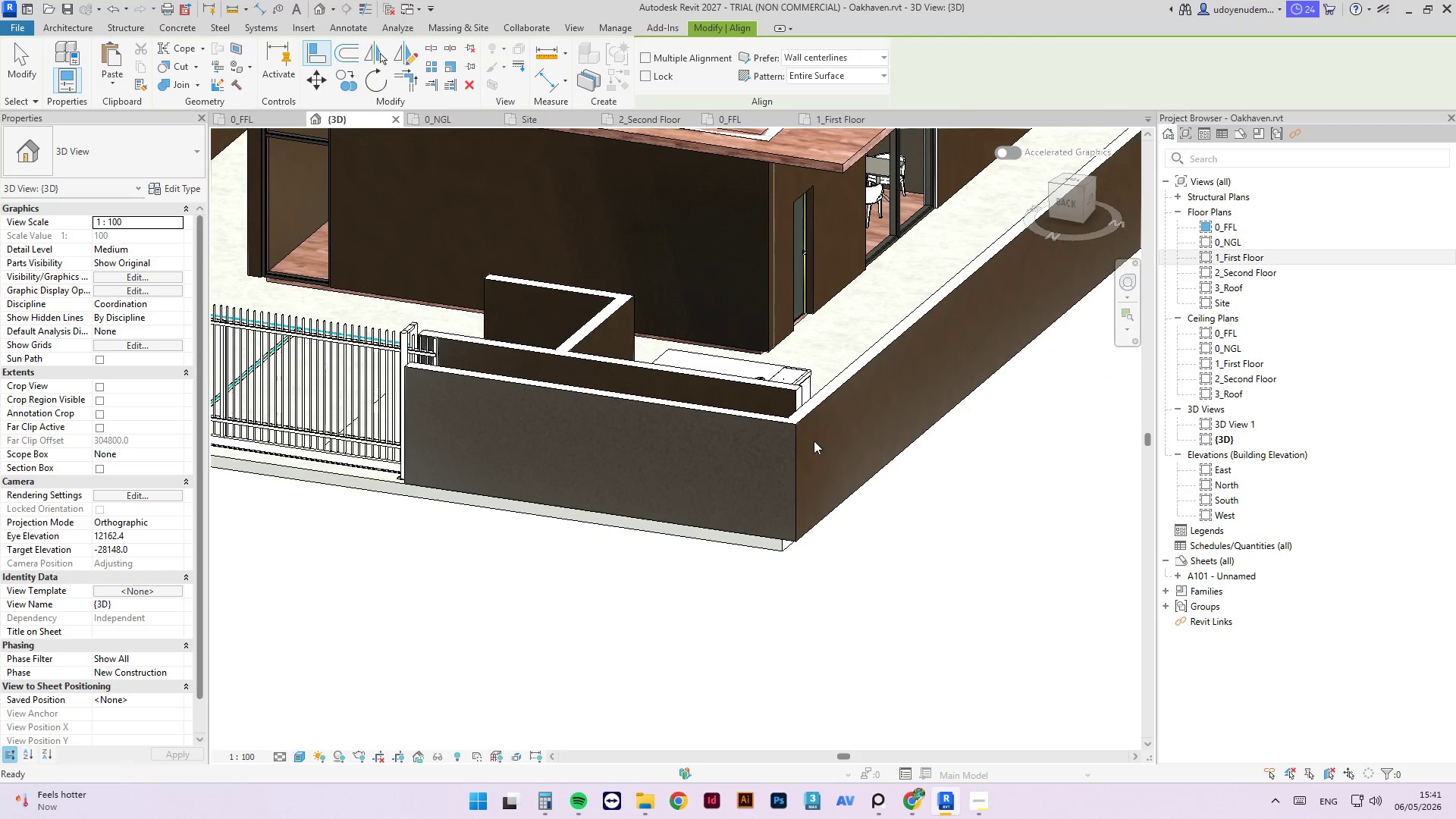 
key(Escape)
 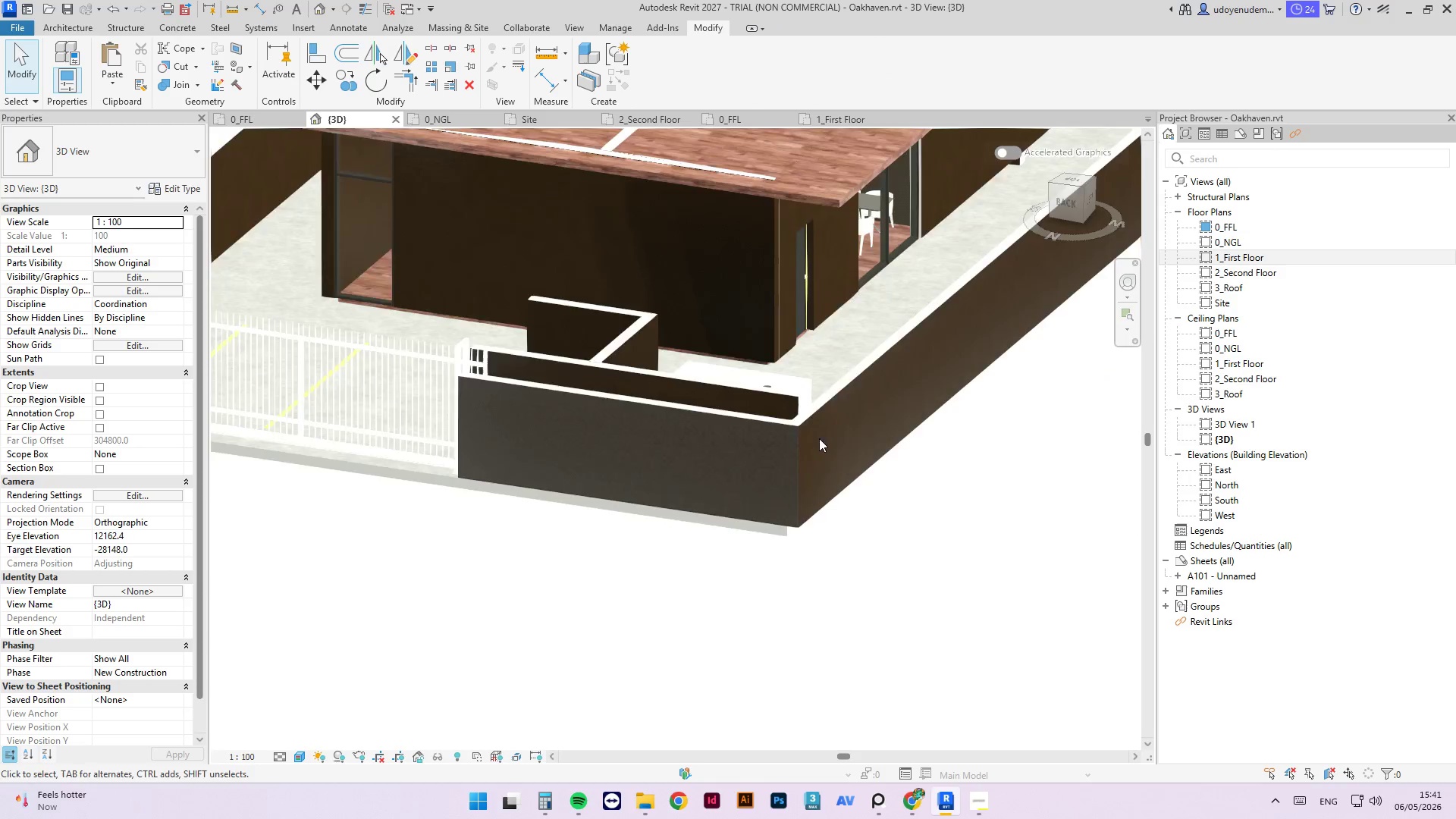 
left_click([880, 523])
 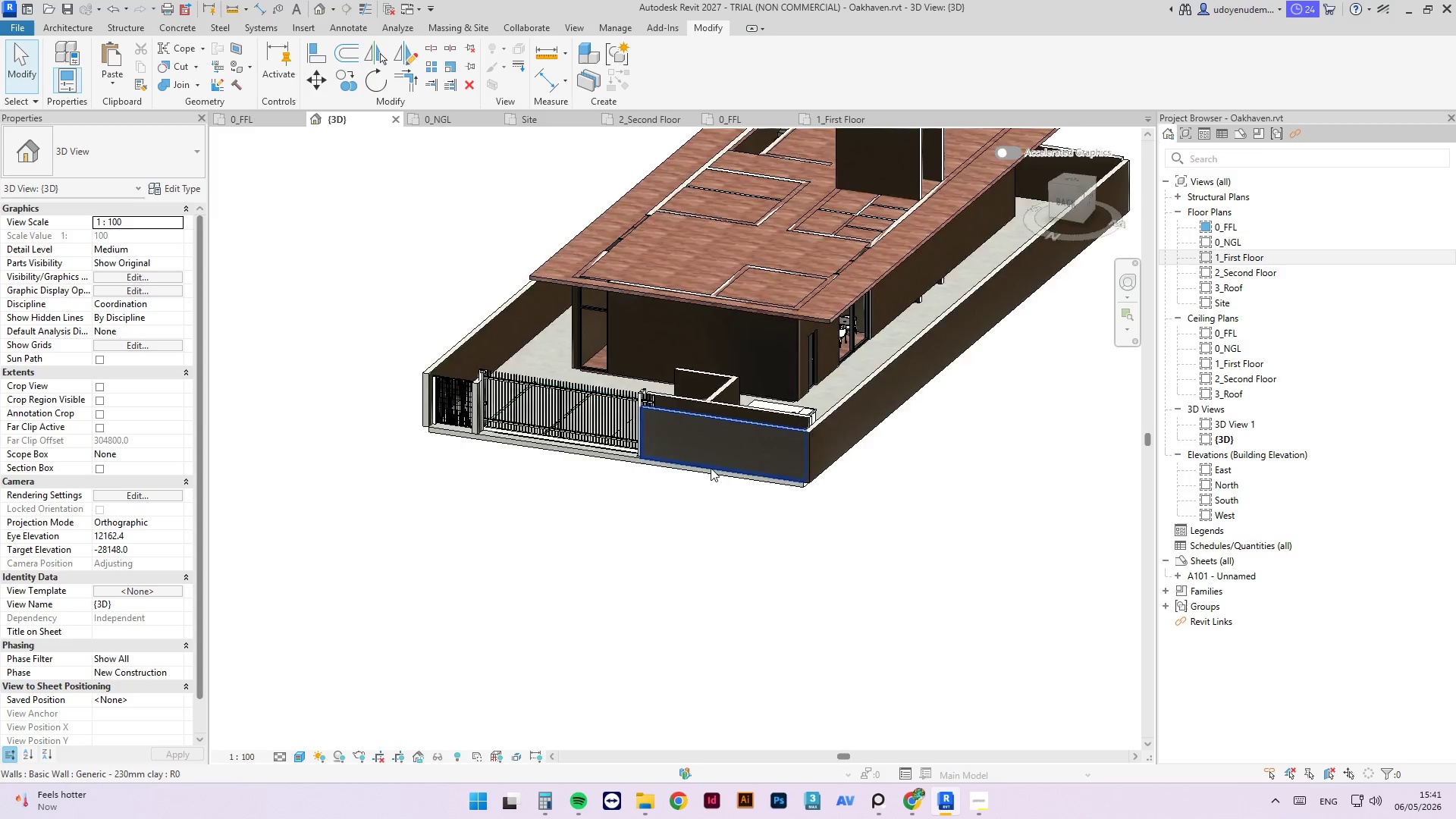 
scroll: coordinate [824, 440], scroll_direction: down, amount: 6.0
 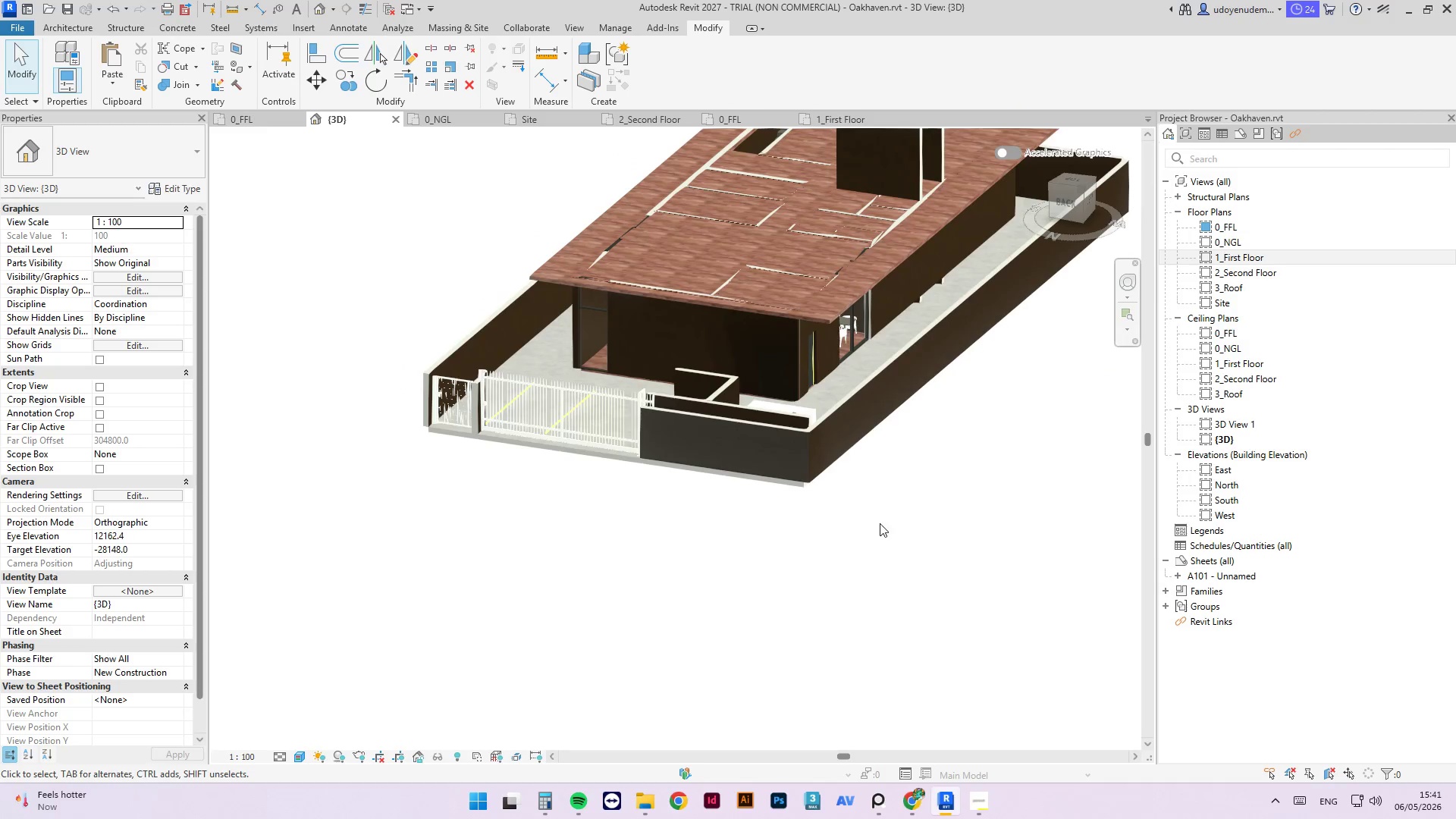 
hold_key(key=ShiftLeft, duration=1.39)
 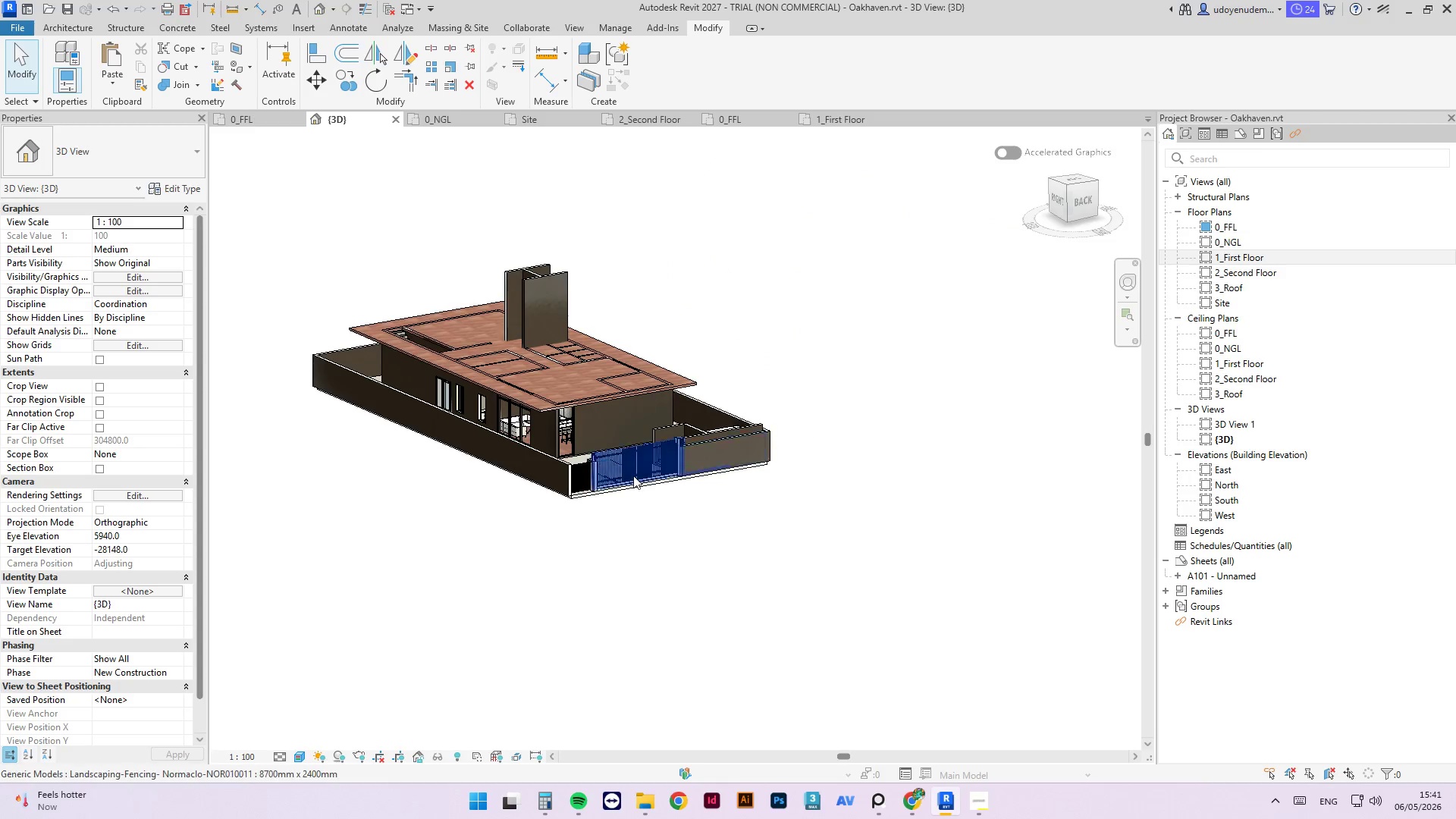 
scroll: coordinate [704, 470], scroll_direction: down, amount: 4.0
 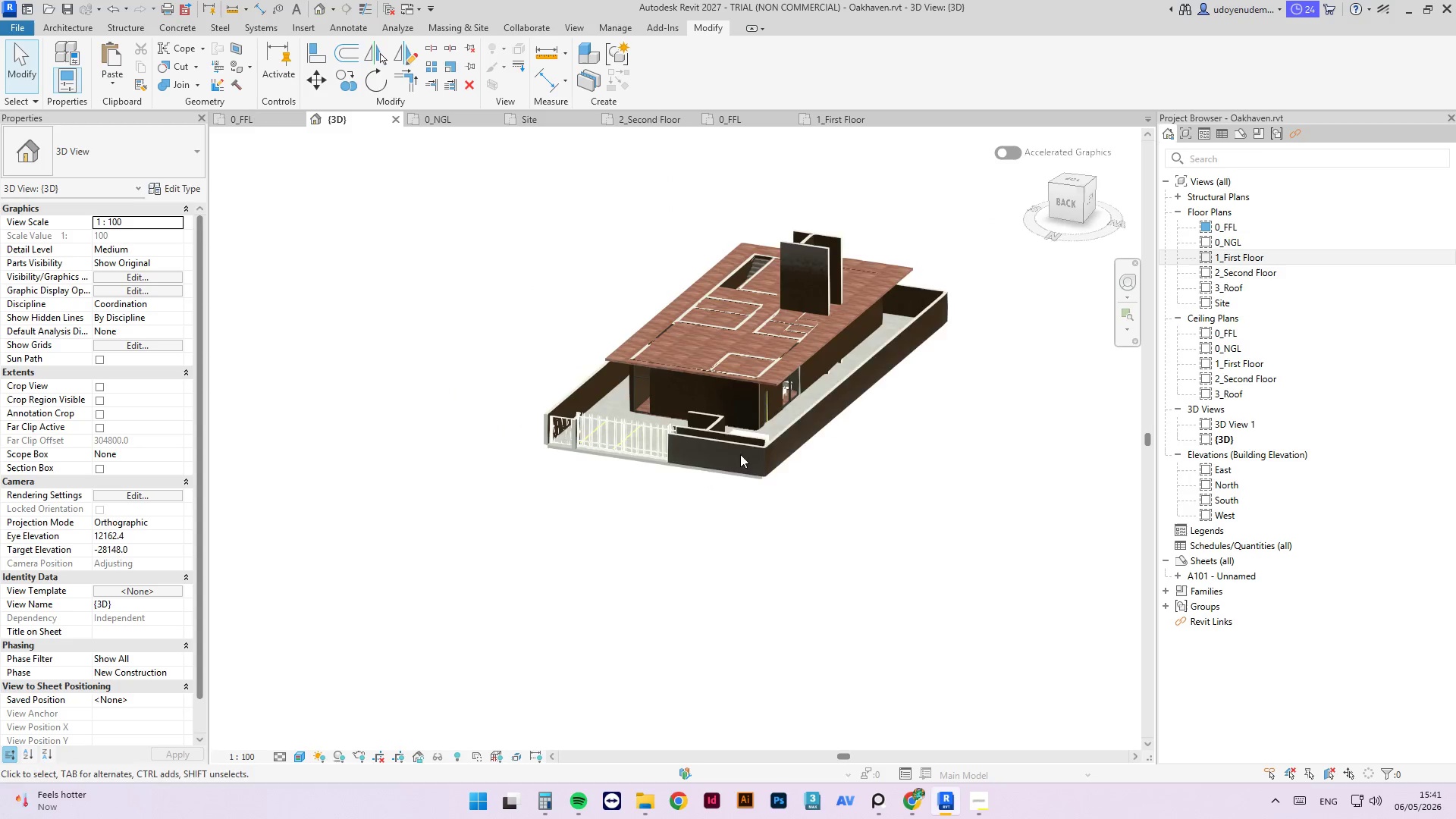 
scroll: coordinate [629, 477], scroll_direction: up, amount: 6.0
 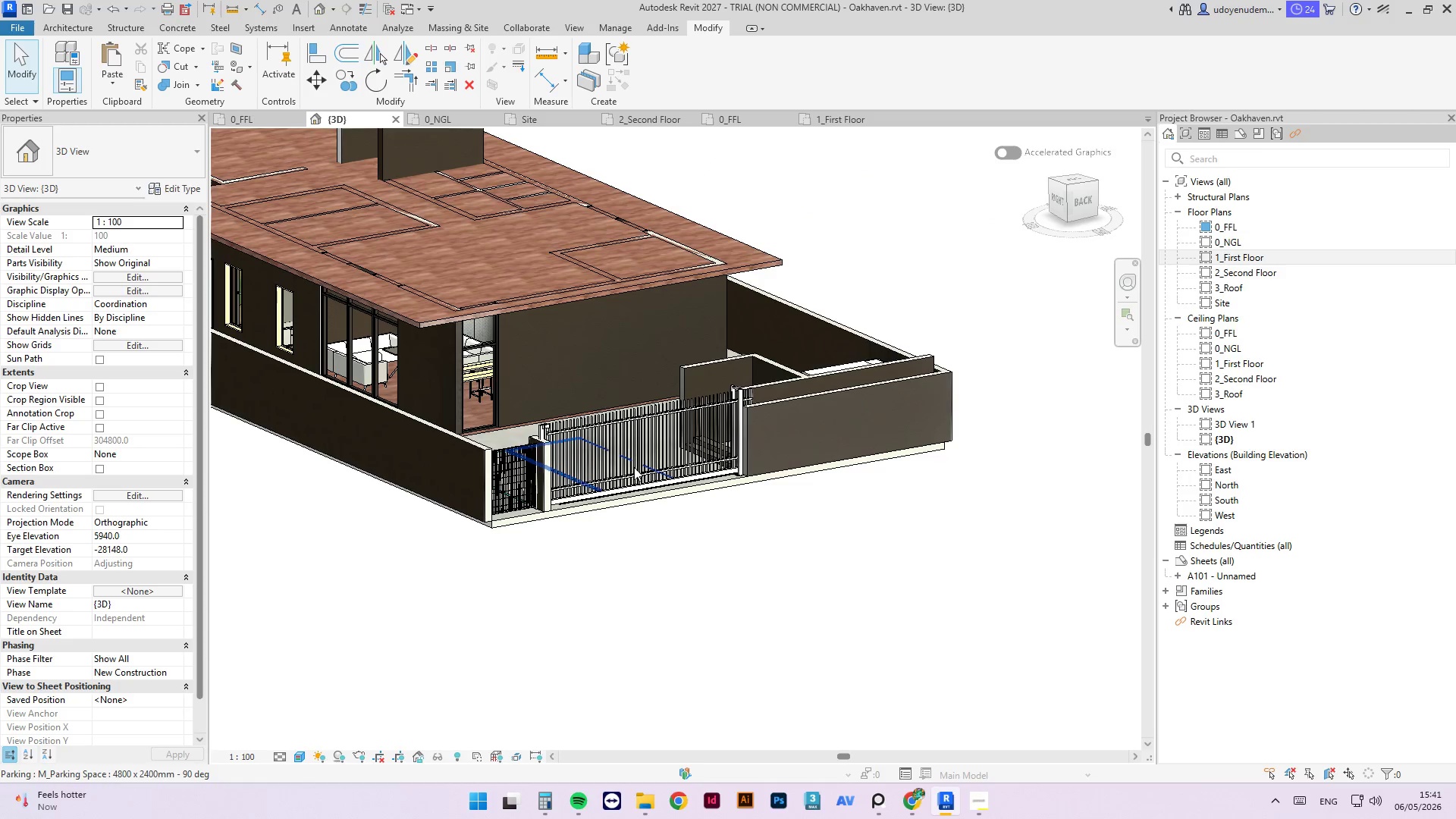 
key(Control+S)
 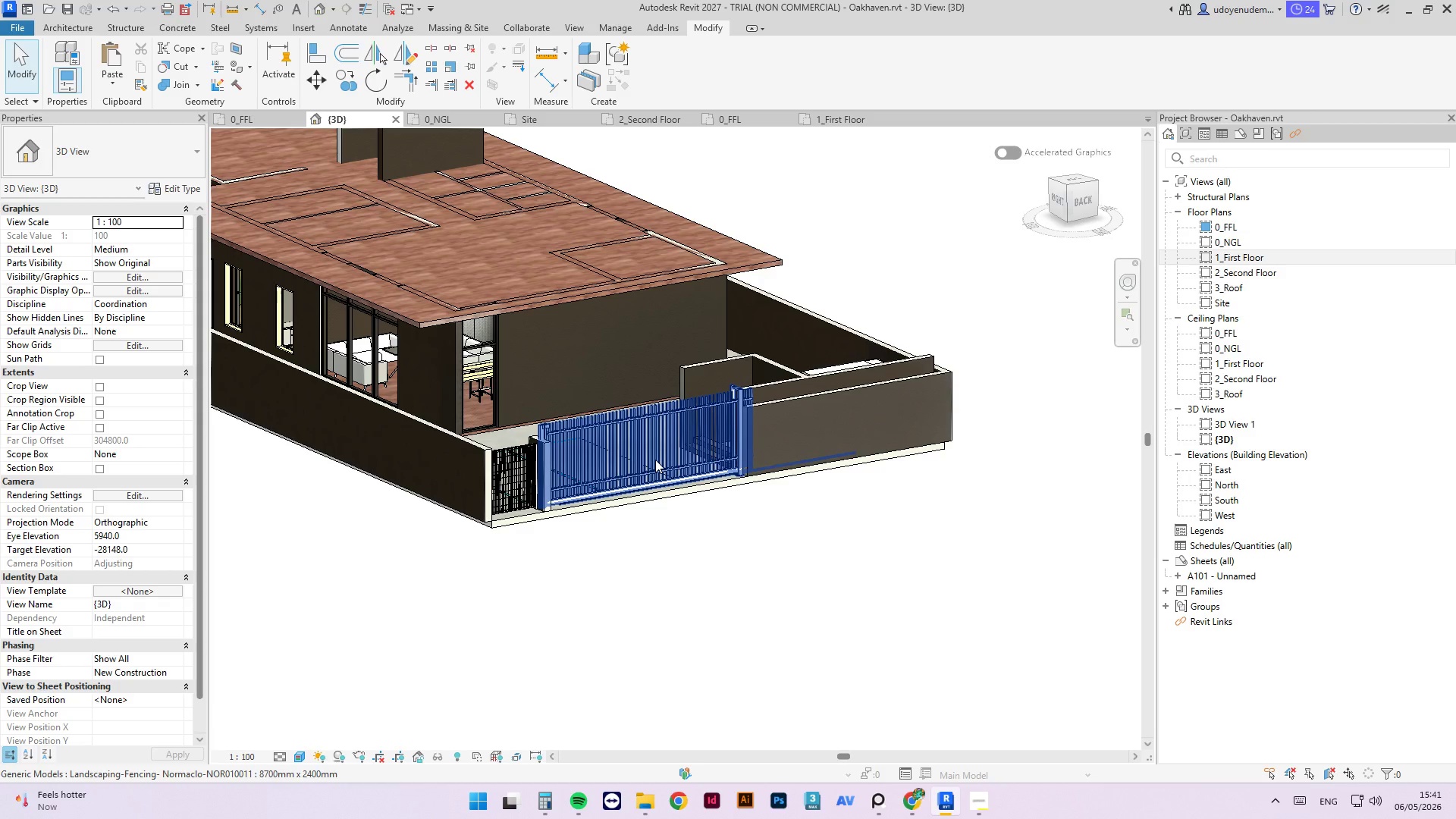 
wait(29.08)
 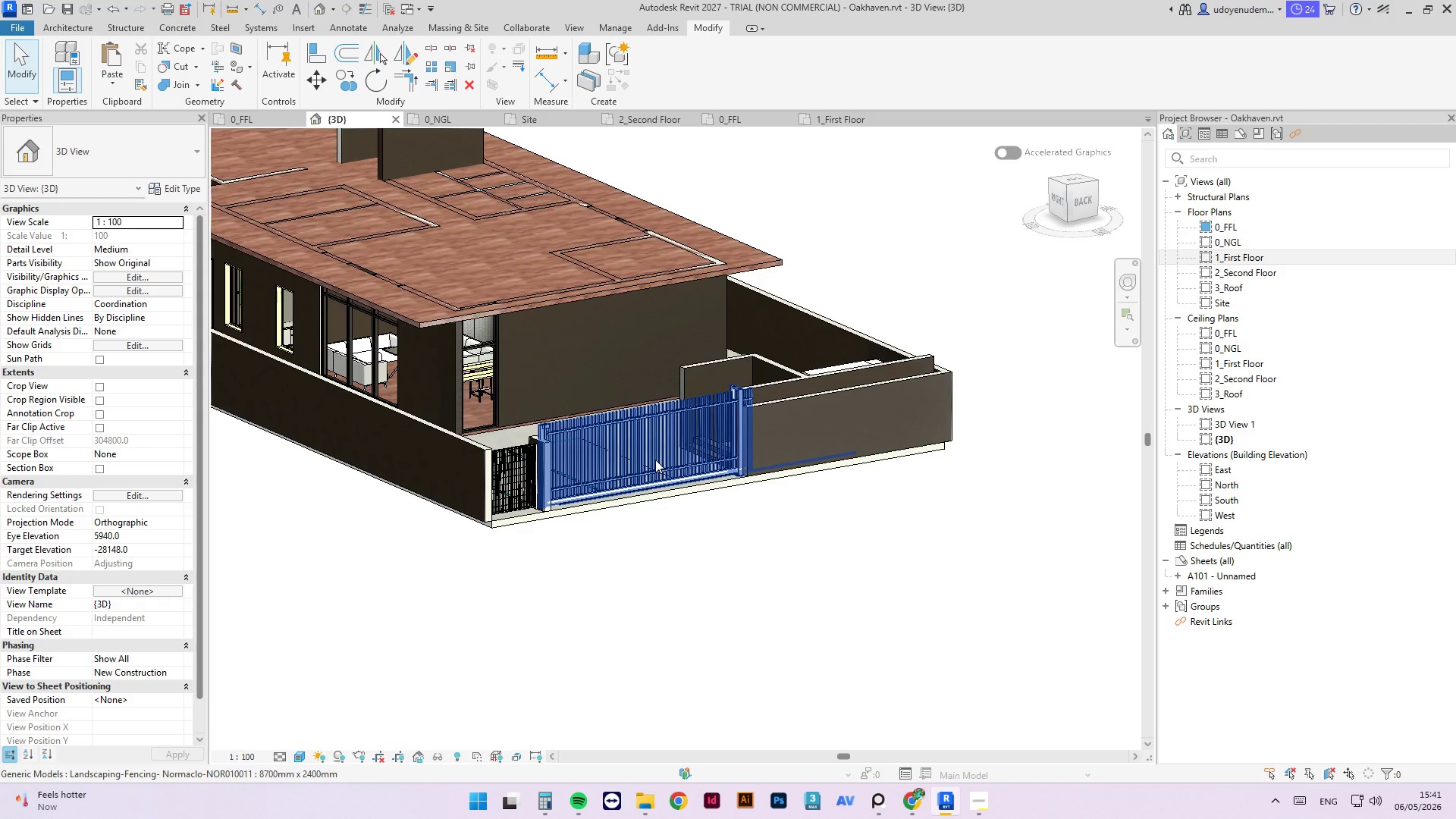 
key(Escape)
 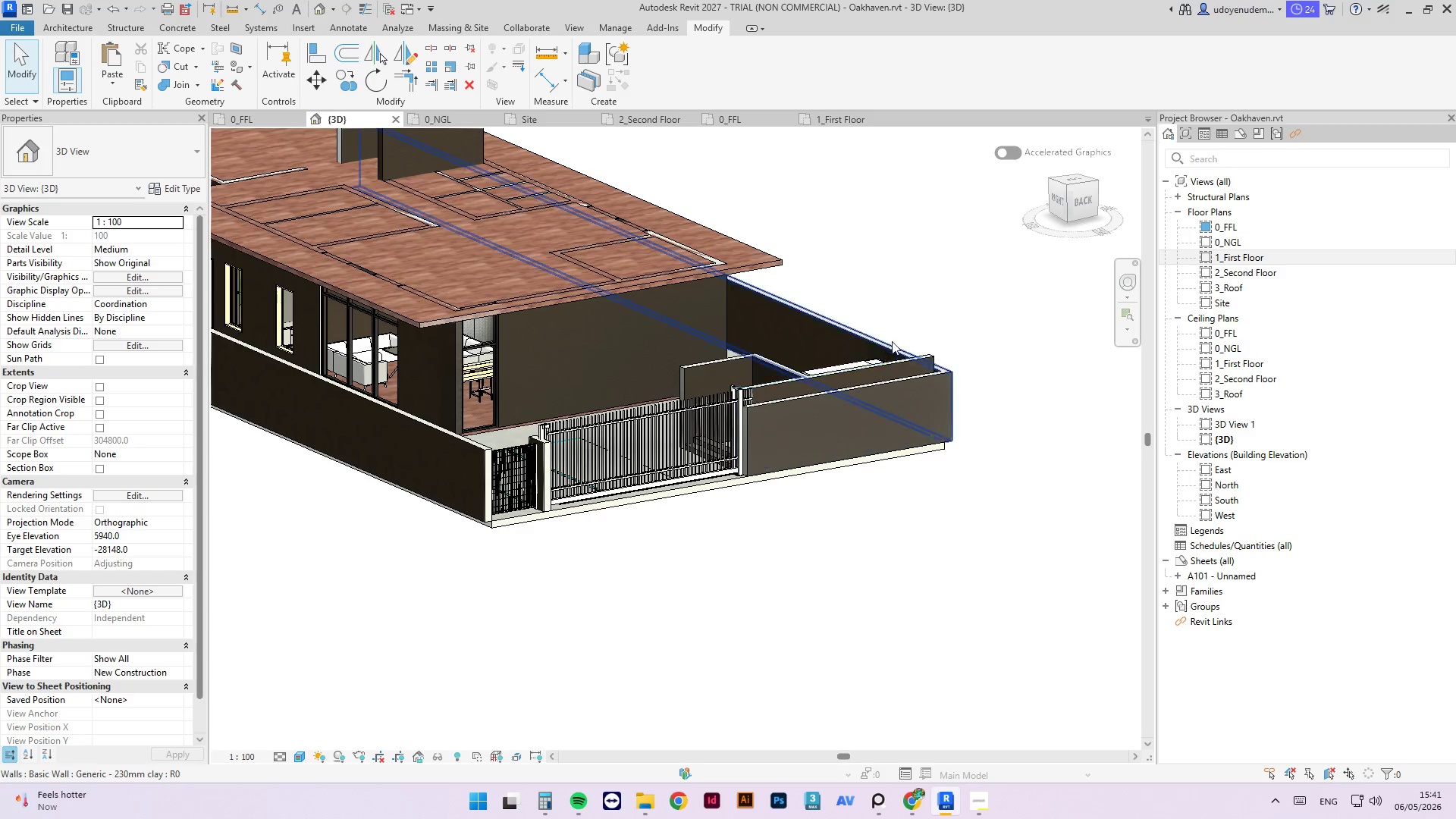 
key(Escape)
 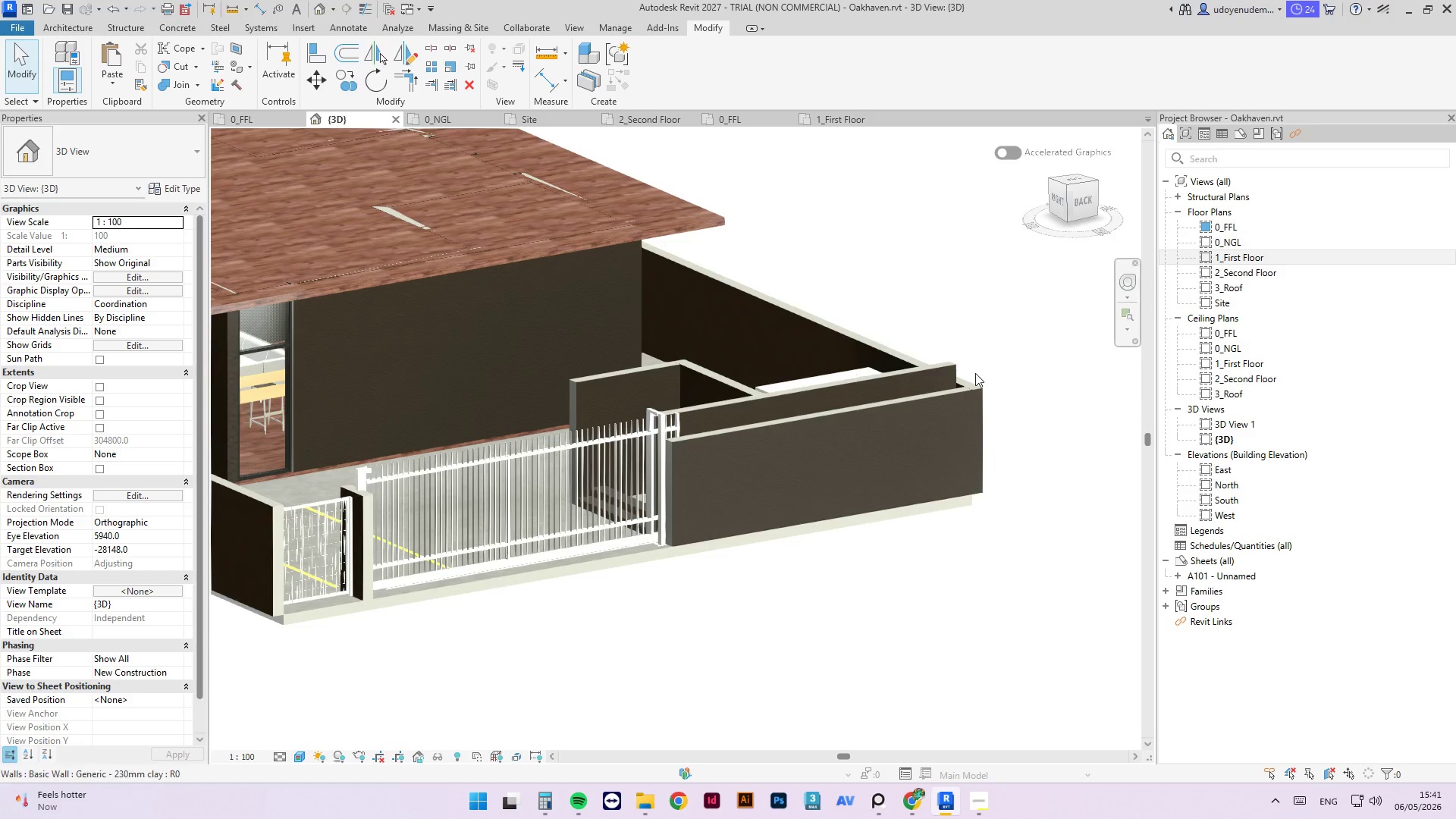 
scroll: coordinate [892, 341], scroll_direction: up, amount: 3.0
 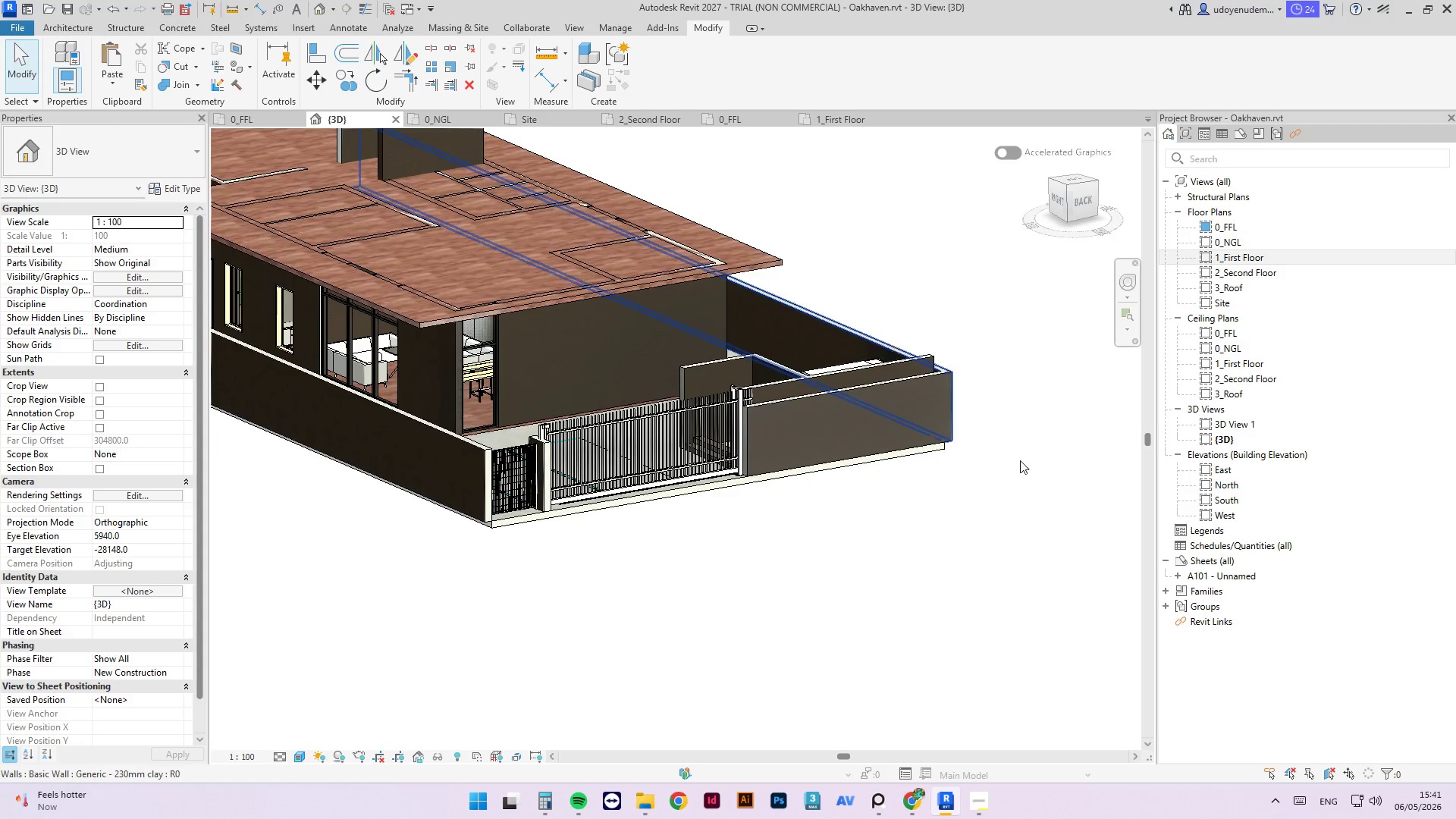 
hold_key(key=ShiftLeft, duration=0.52)
 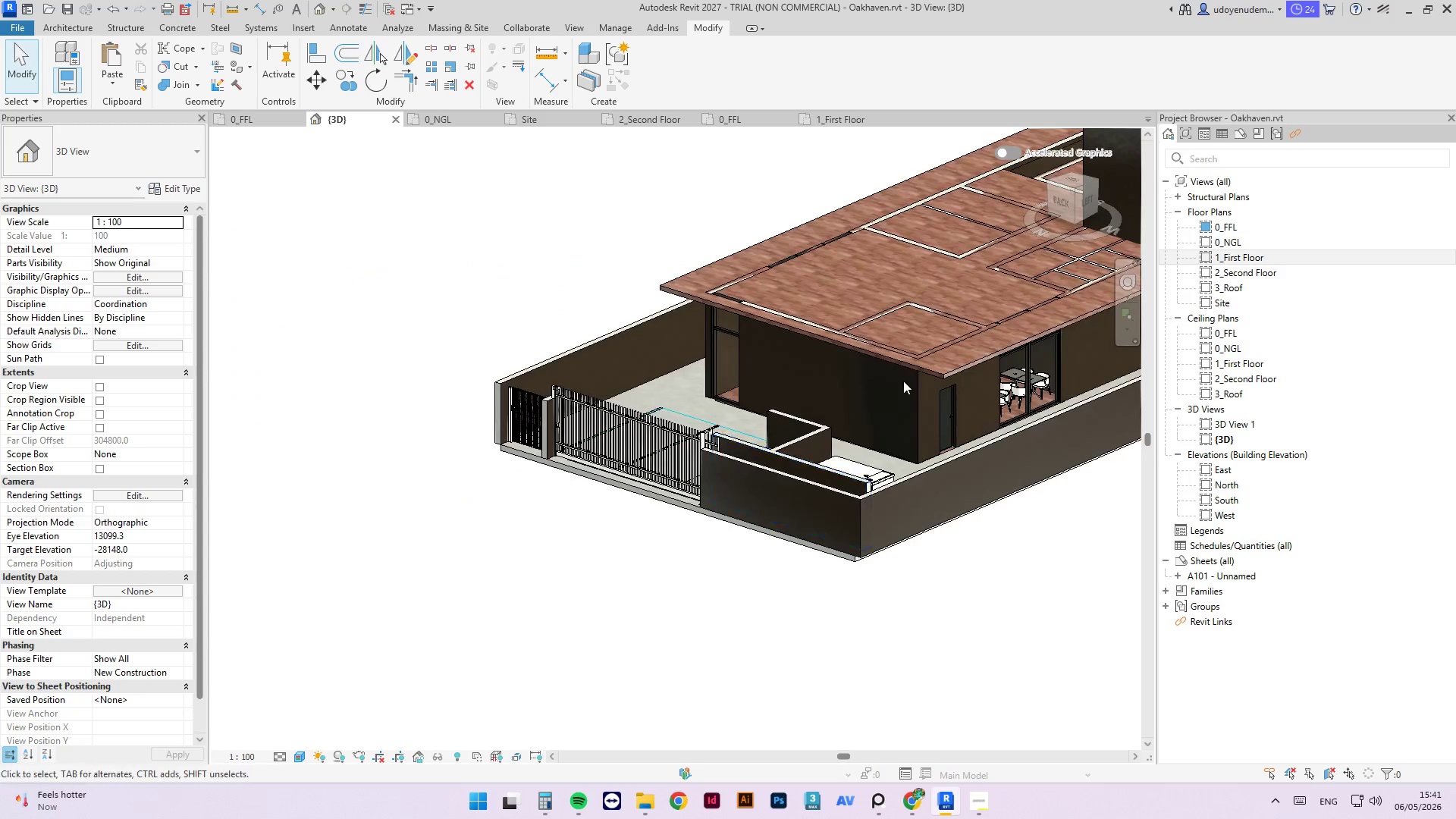 
scroll: coordinate [812, 502], scroll_direction: down, amount: 4.0
 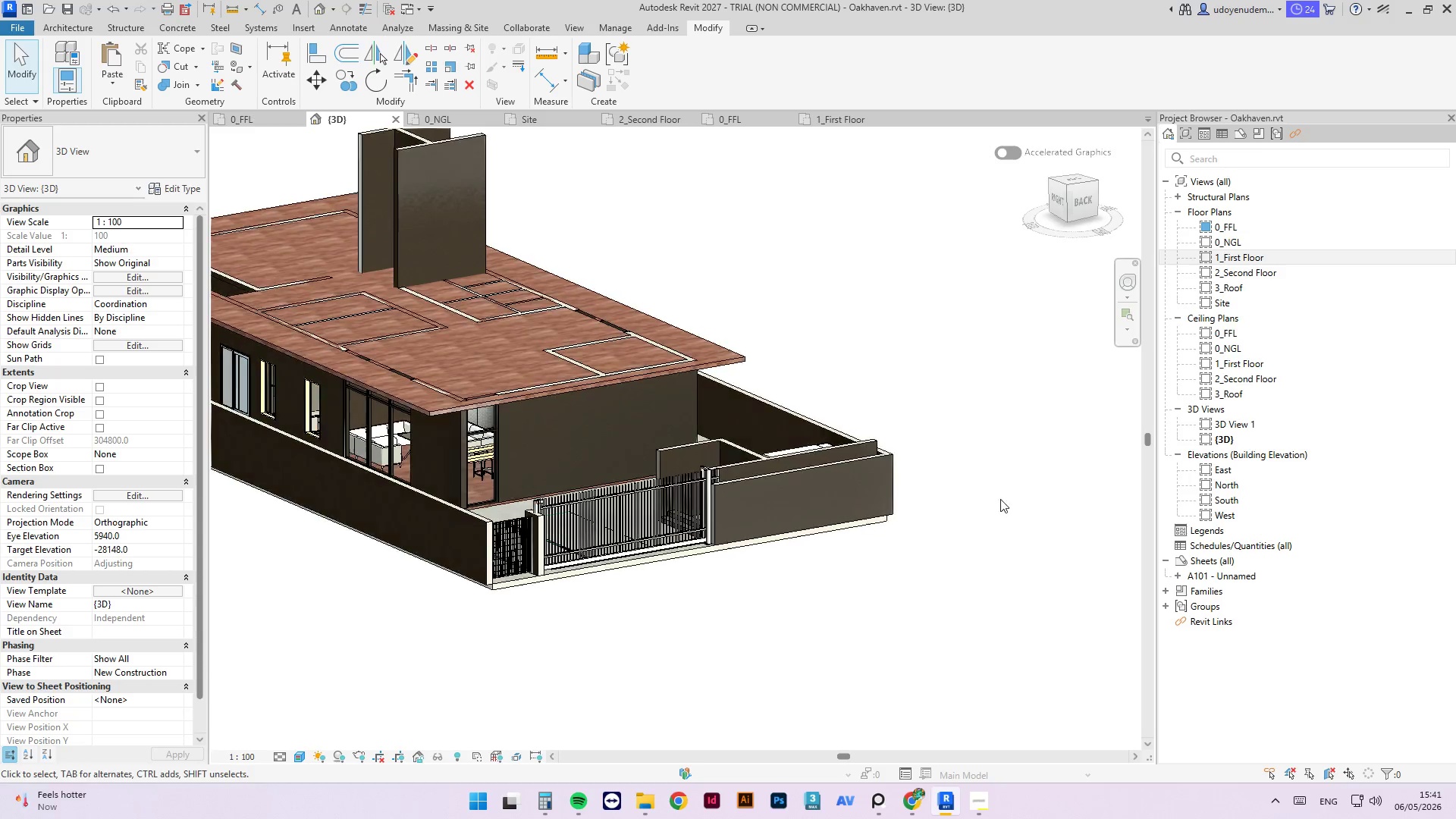 
scroll: coordinate [902, 461], scroll_direction: up, amount: 6.0
 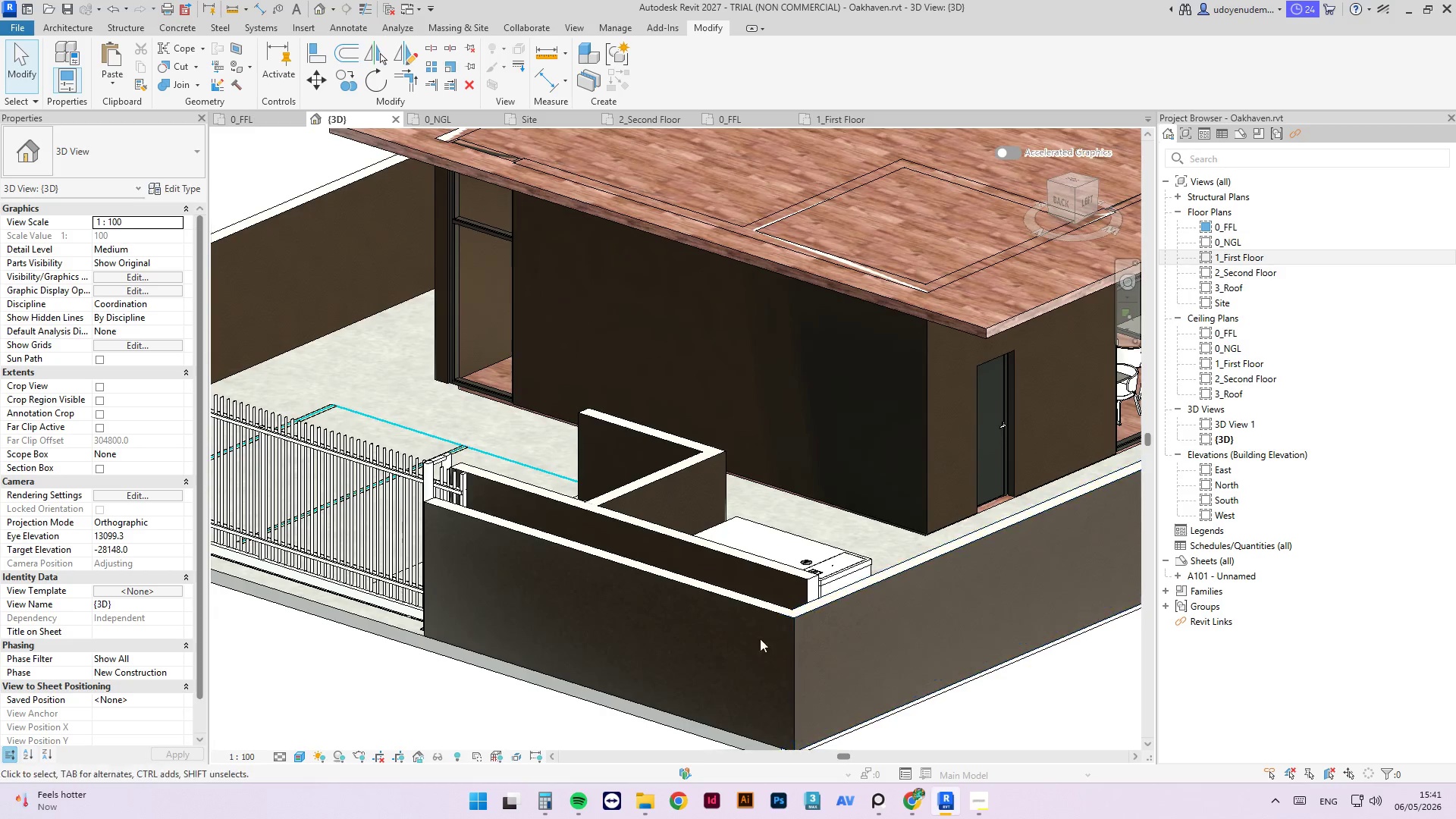 
hold_key(key=ShiftLeft, duration=5.64)
 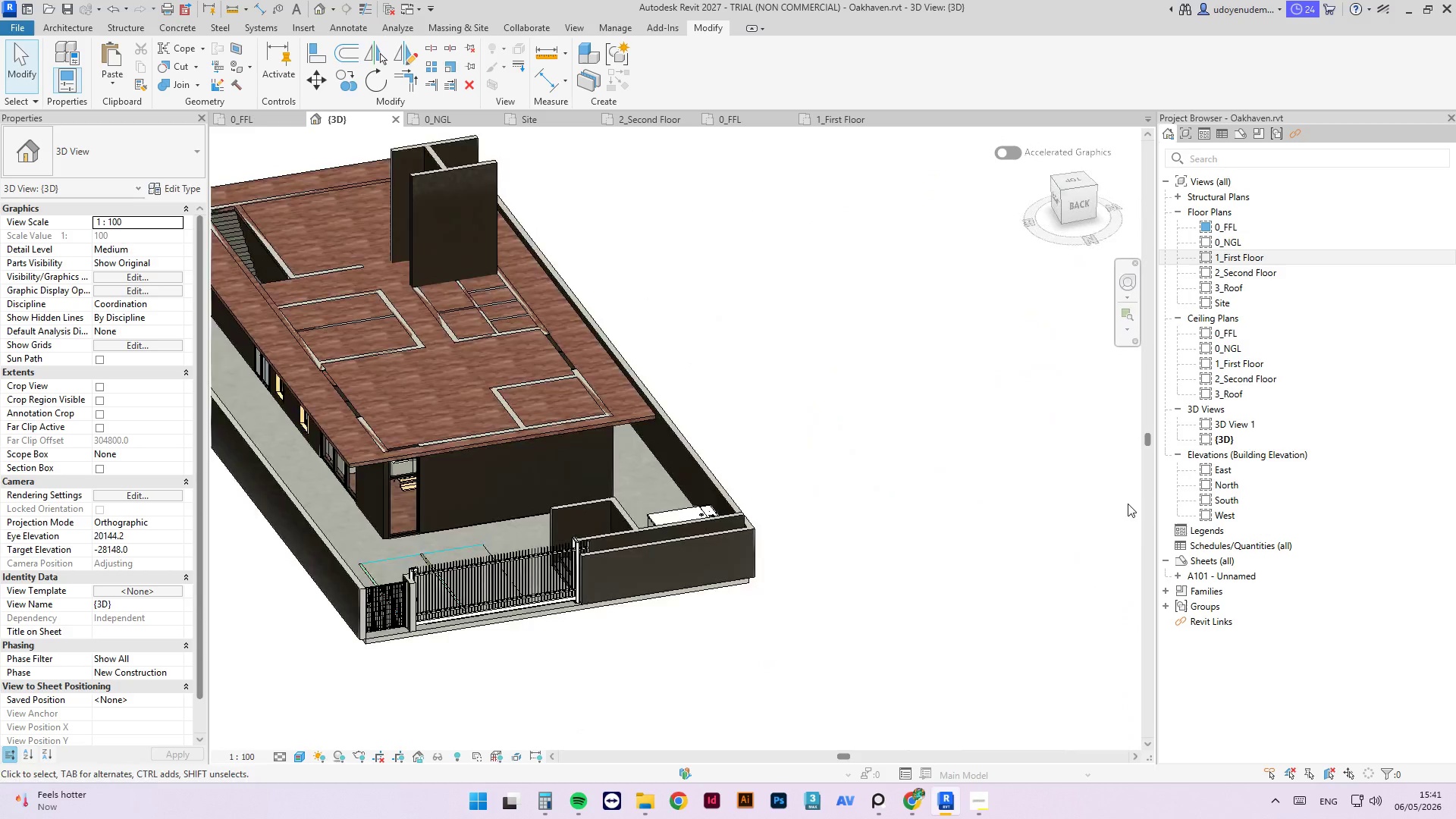 
scroll: coordinate [678, 524], scroll_direction: down, amount: 7.0
 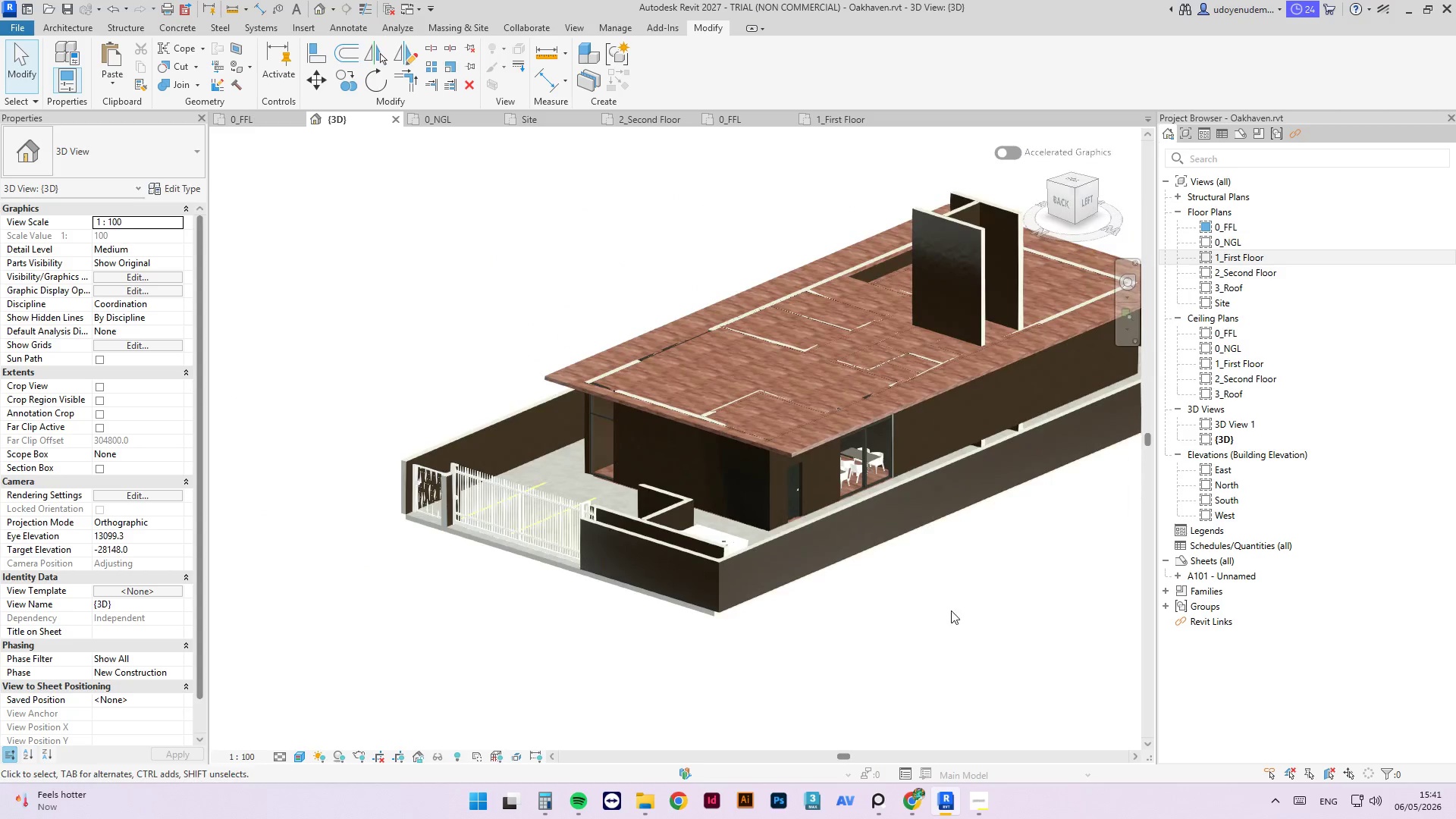 
scroll: coordinate [826, 521], scroll_direction: up, amount: 17.0
 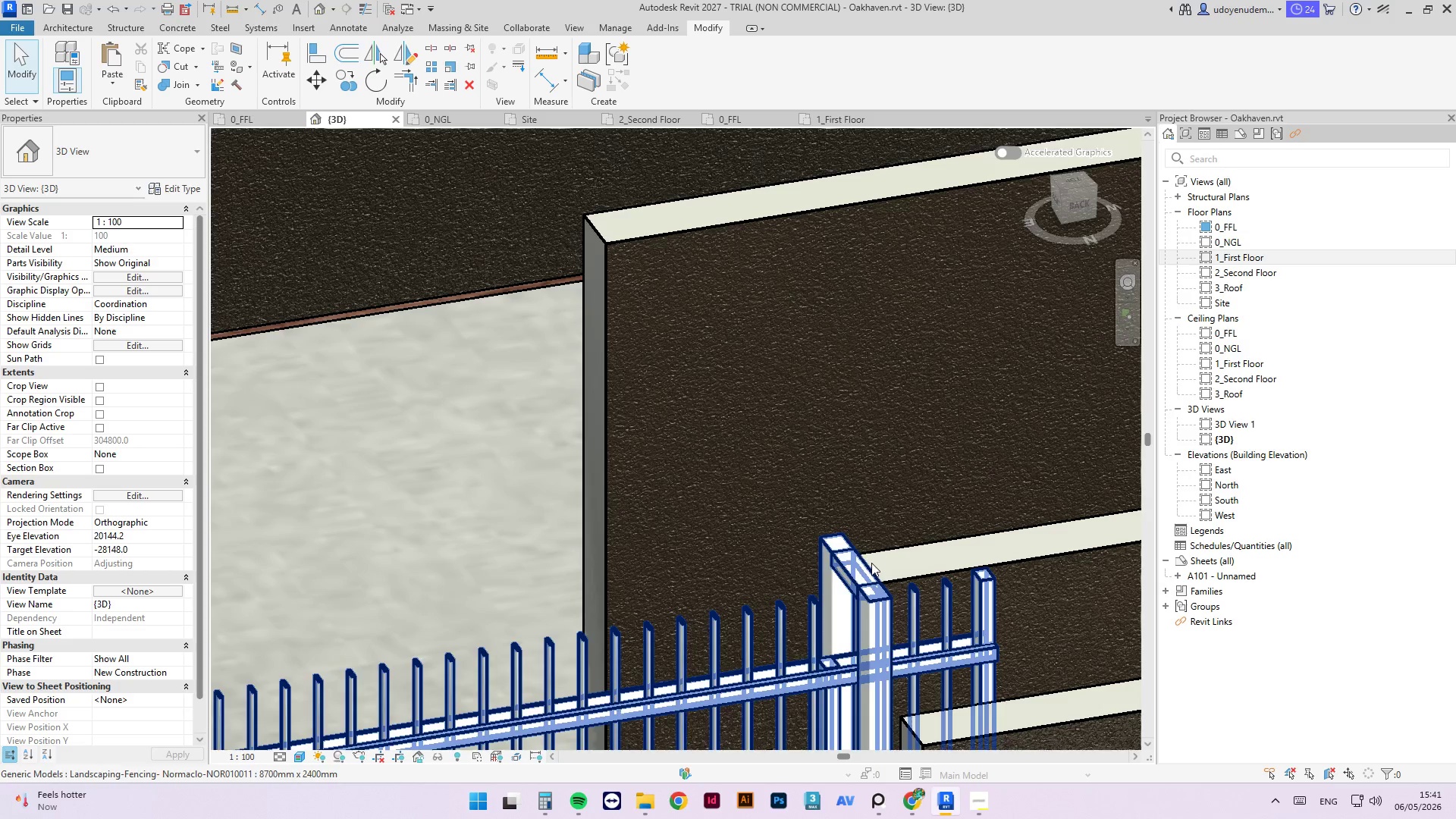 
left_click([904, 550])
 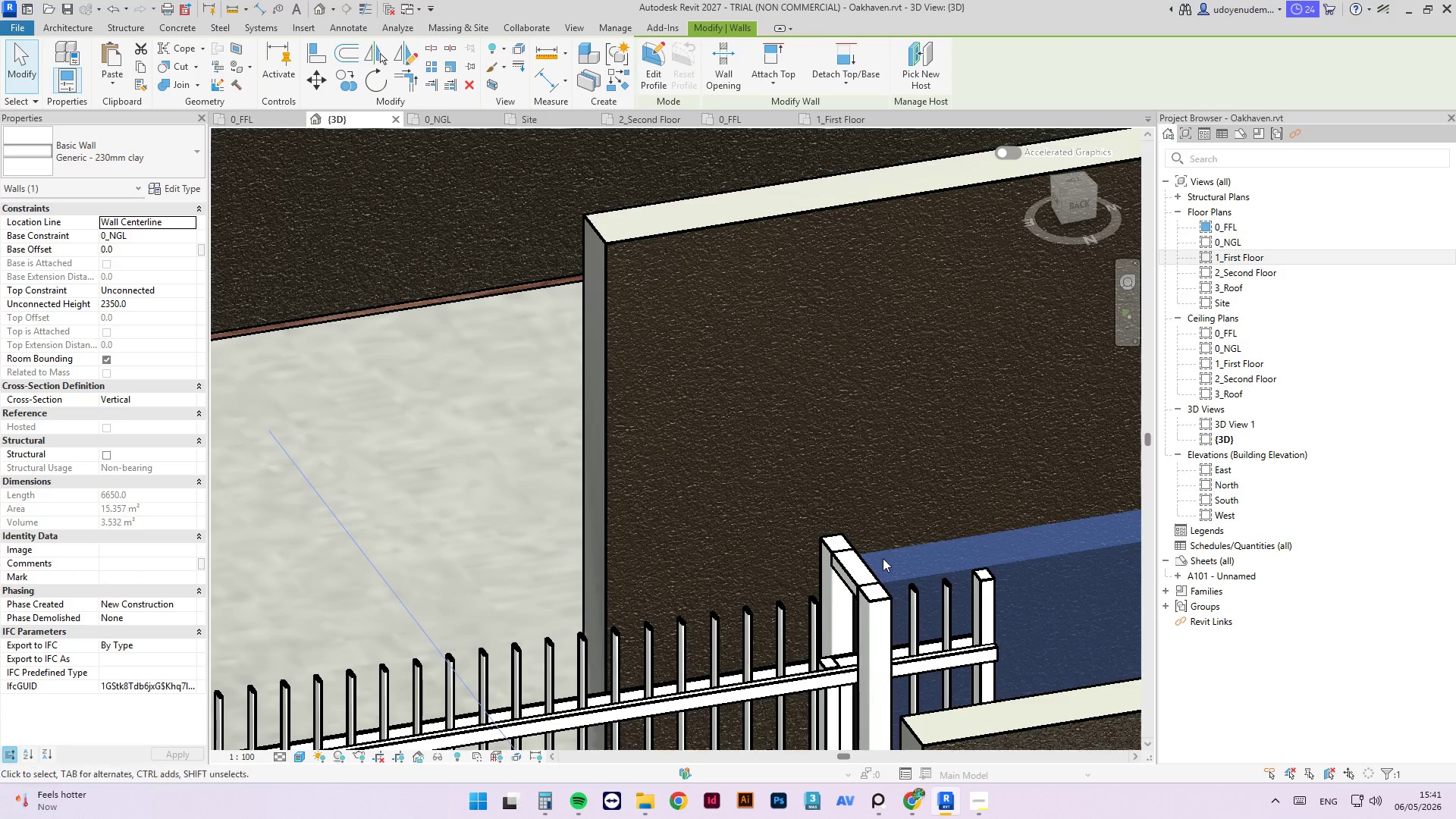 
scroll: coordinate [874, 463], scroll_direction: down, amount: 17.0
 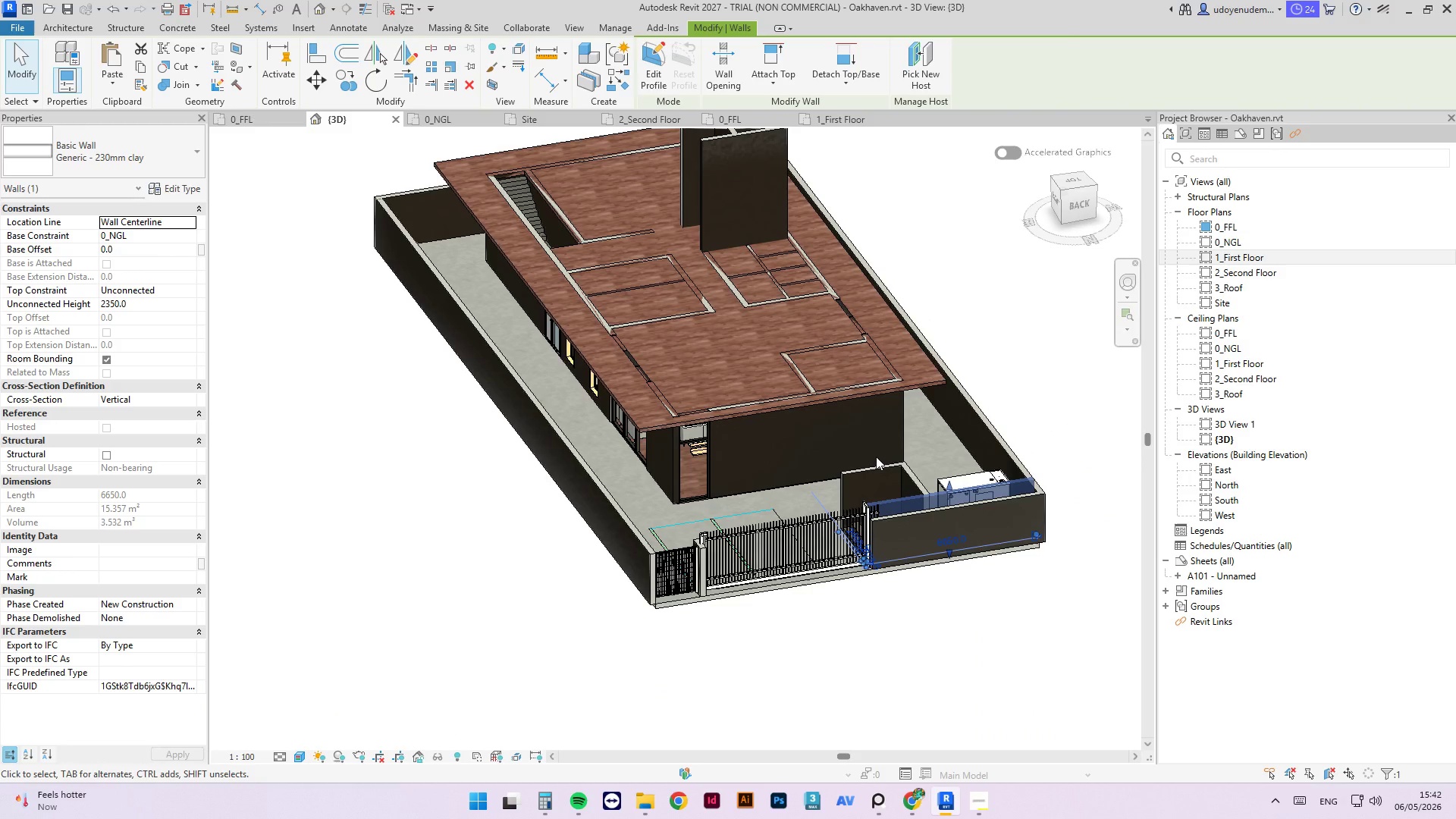 
wait(29.7)
 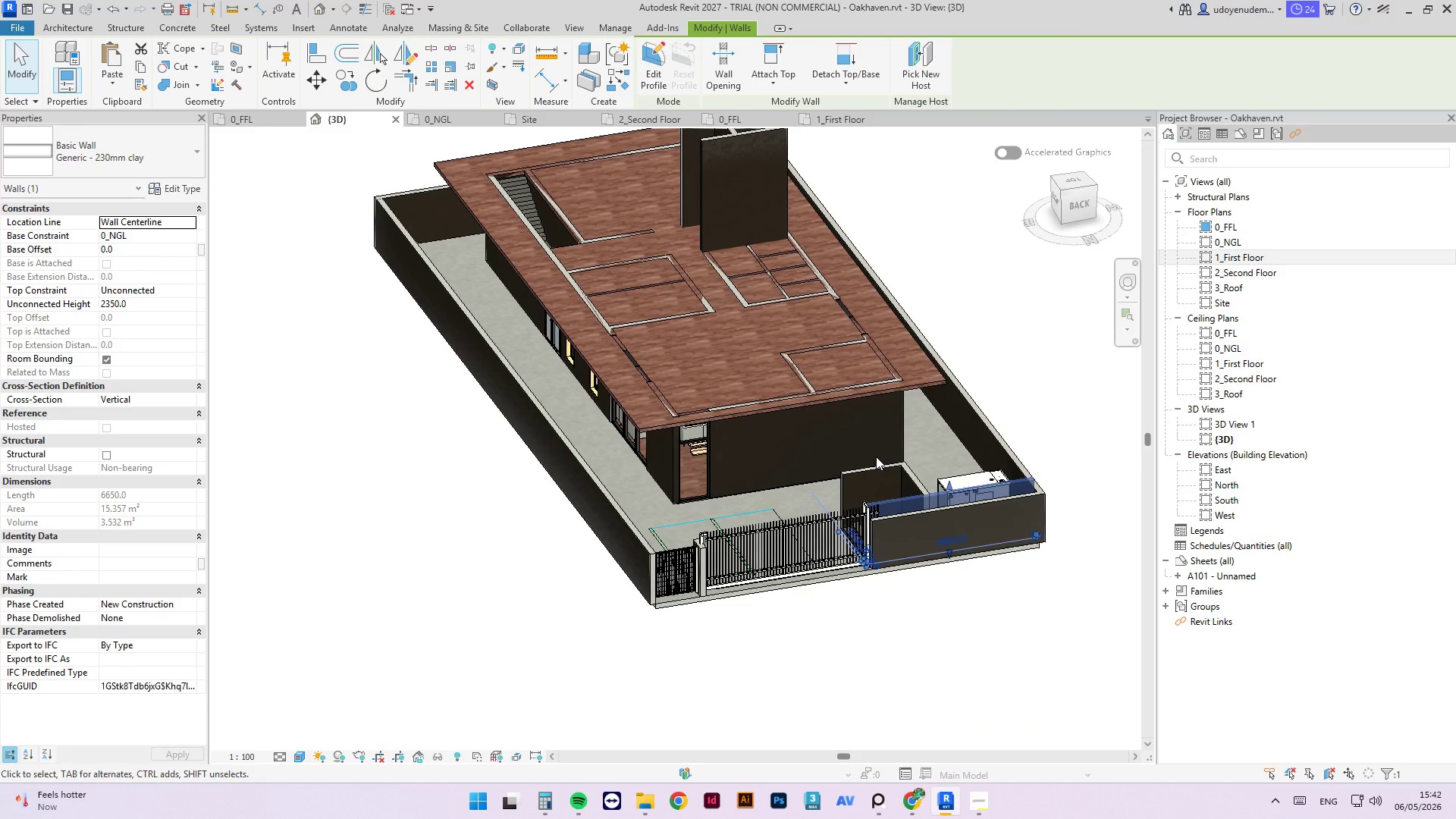 
key(Escape)
 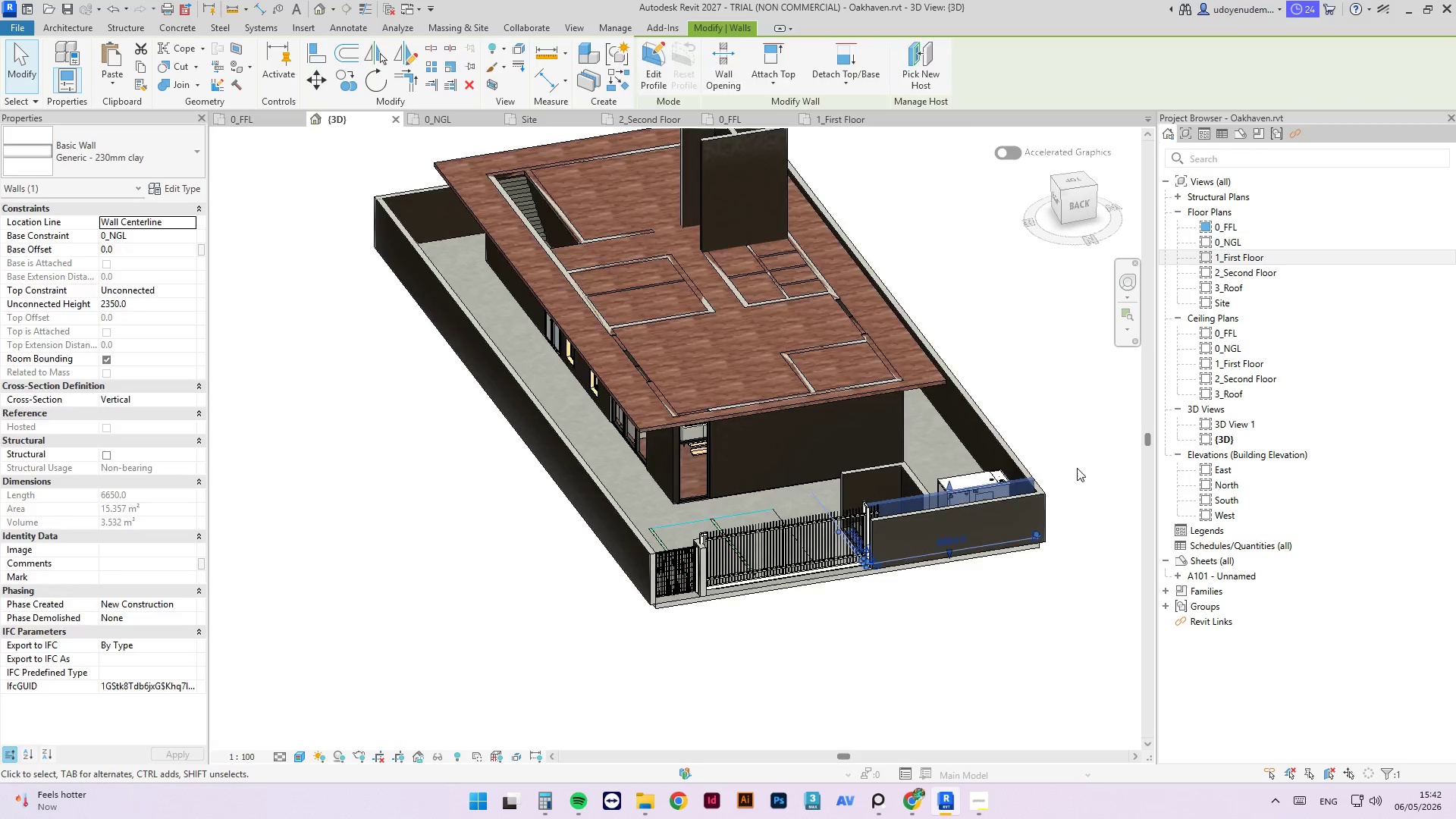 
scroll: coordinate [445, 682], scroll_direction: up, amount: 9.0
 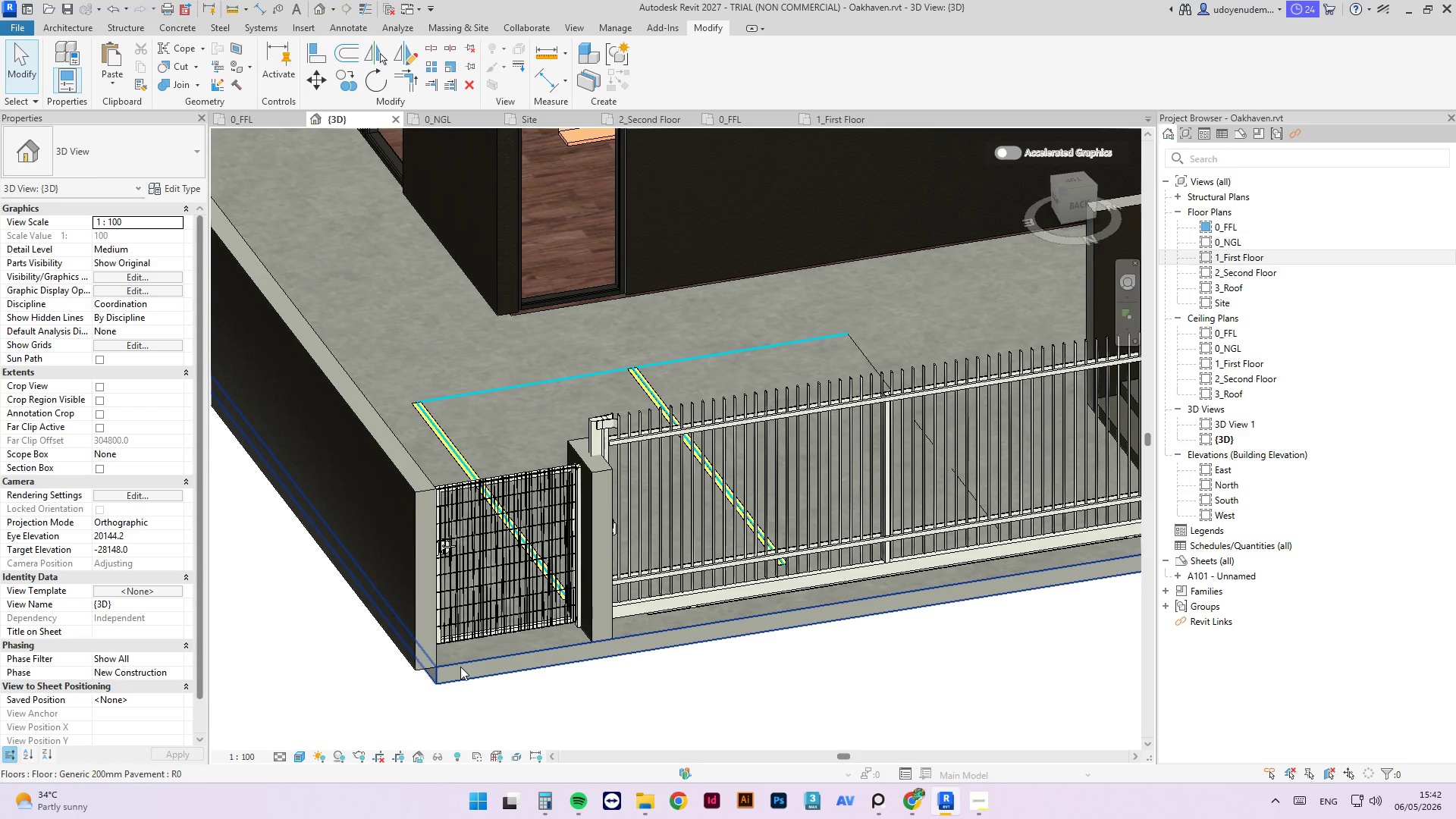 
left_click([792, 676])
 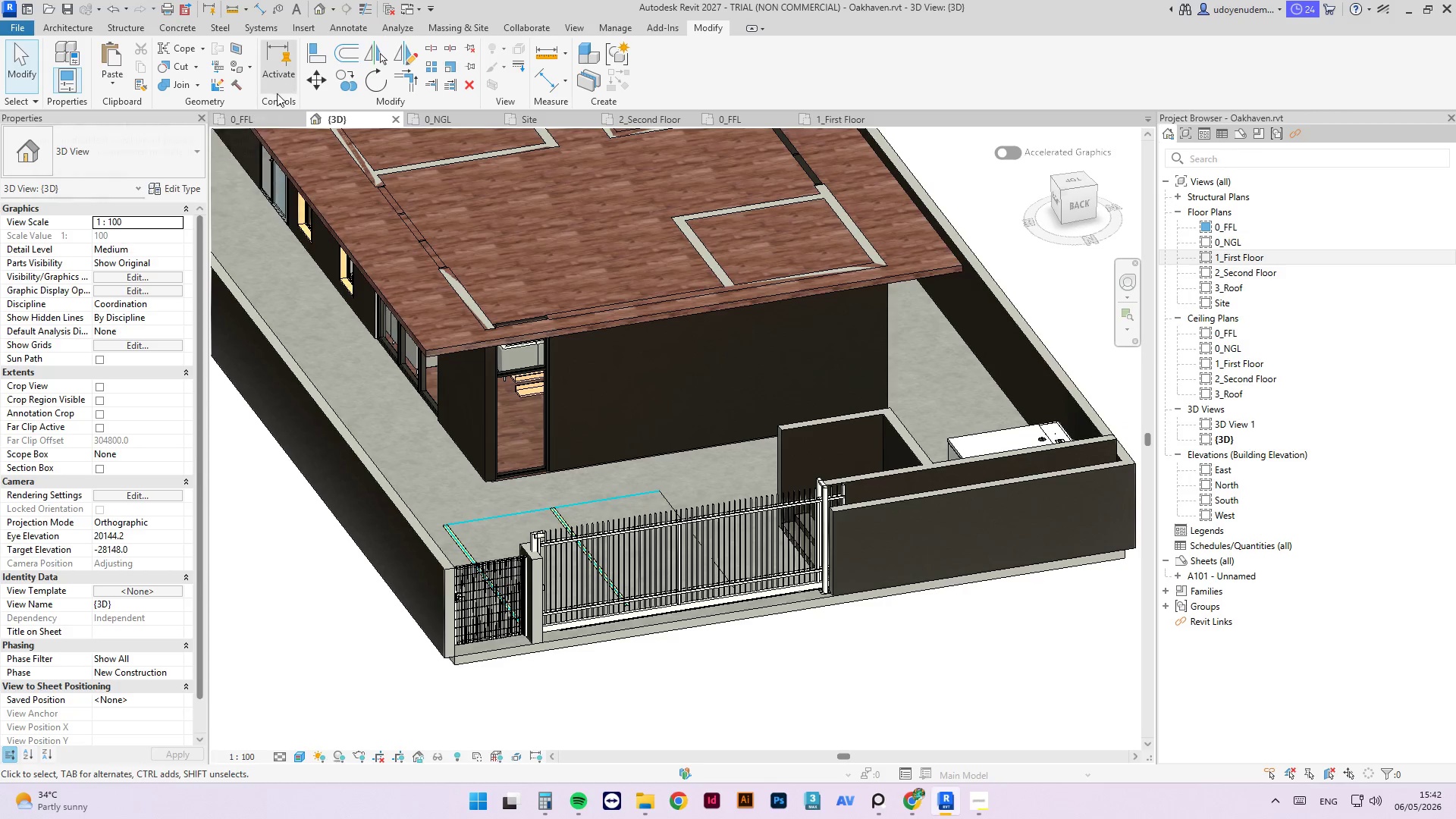 
scroll: coordinate [473, 646], scroll_direction: down, amount: 5.0
 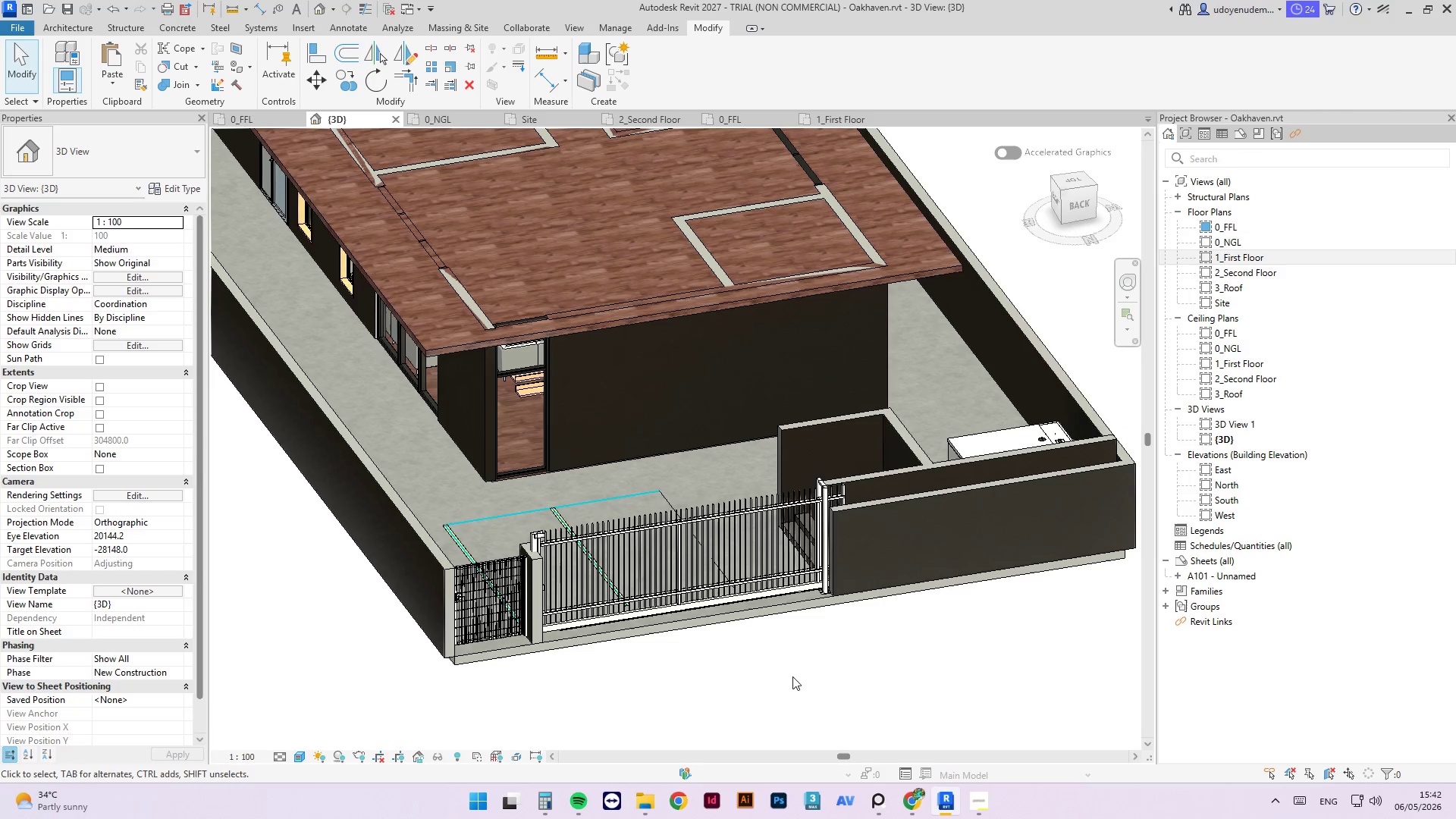 
left_click([274, 116])
 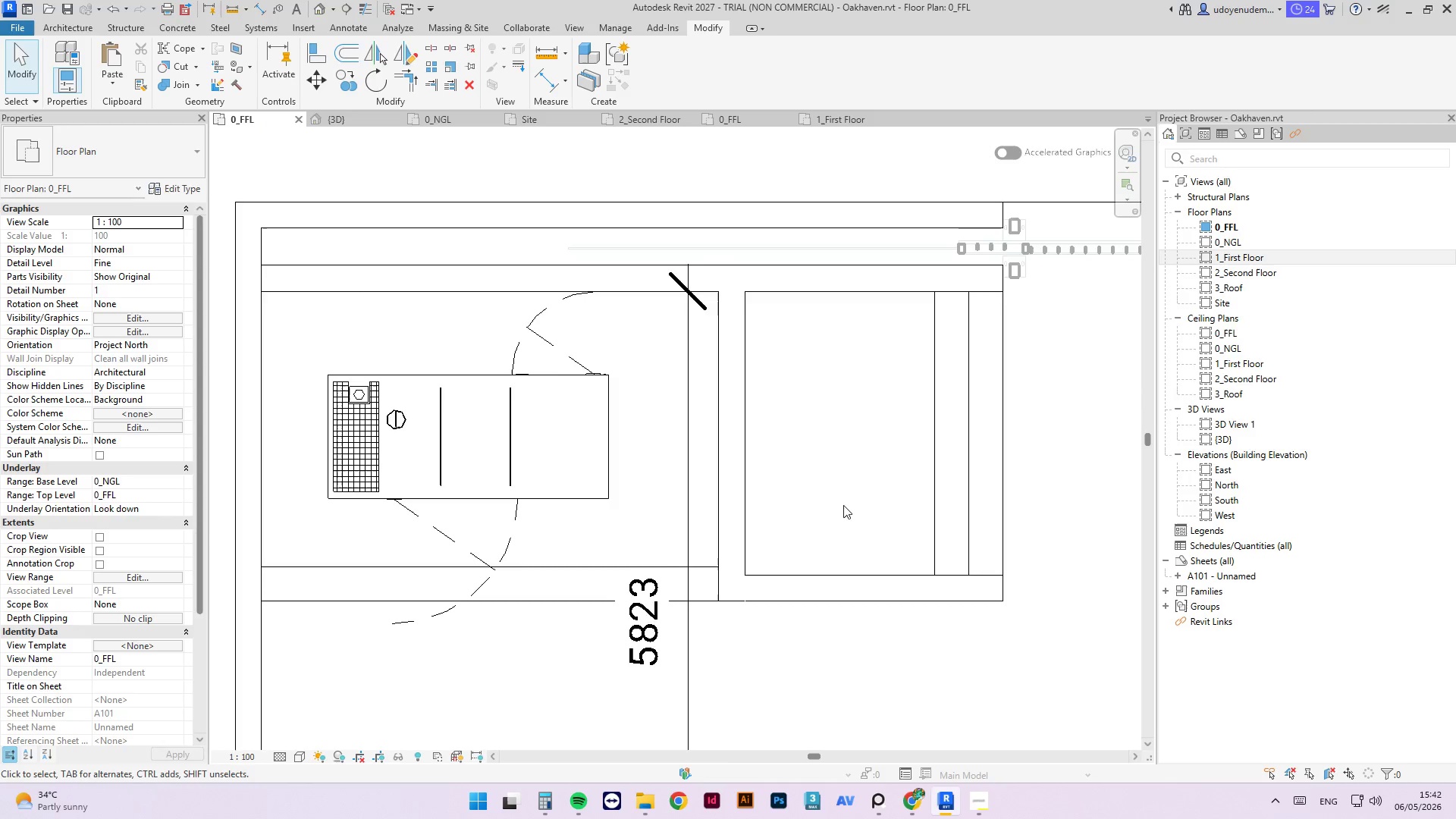 
scroll: coordinate [678, 396], scroll_direction: down, amount: 11.0
 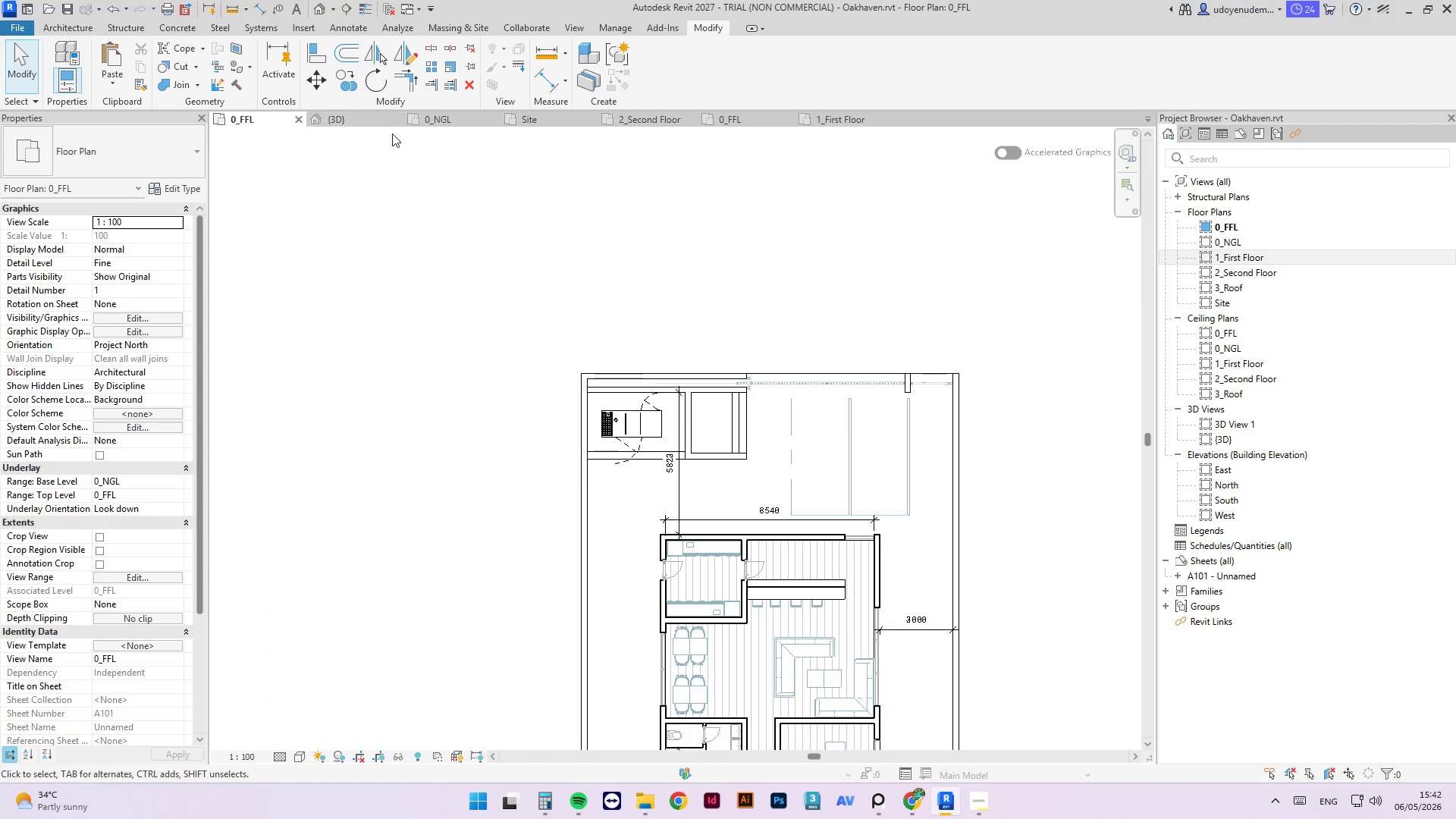 
left_click([358, 119])
 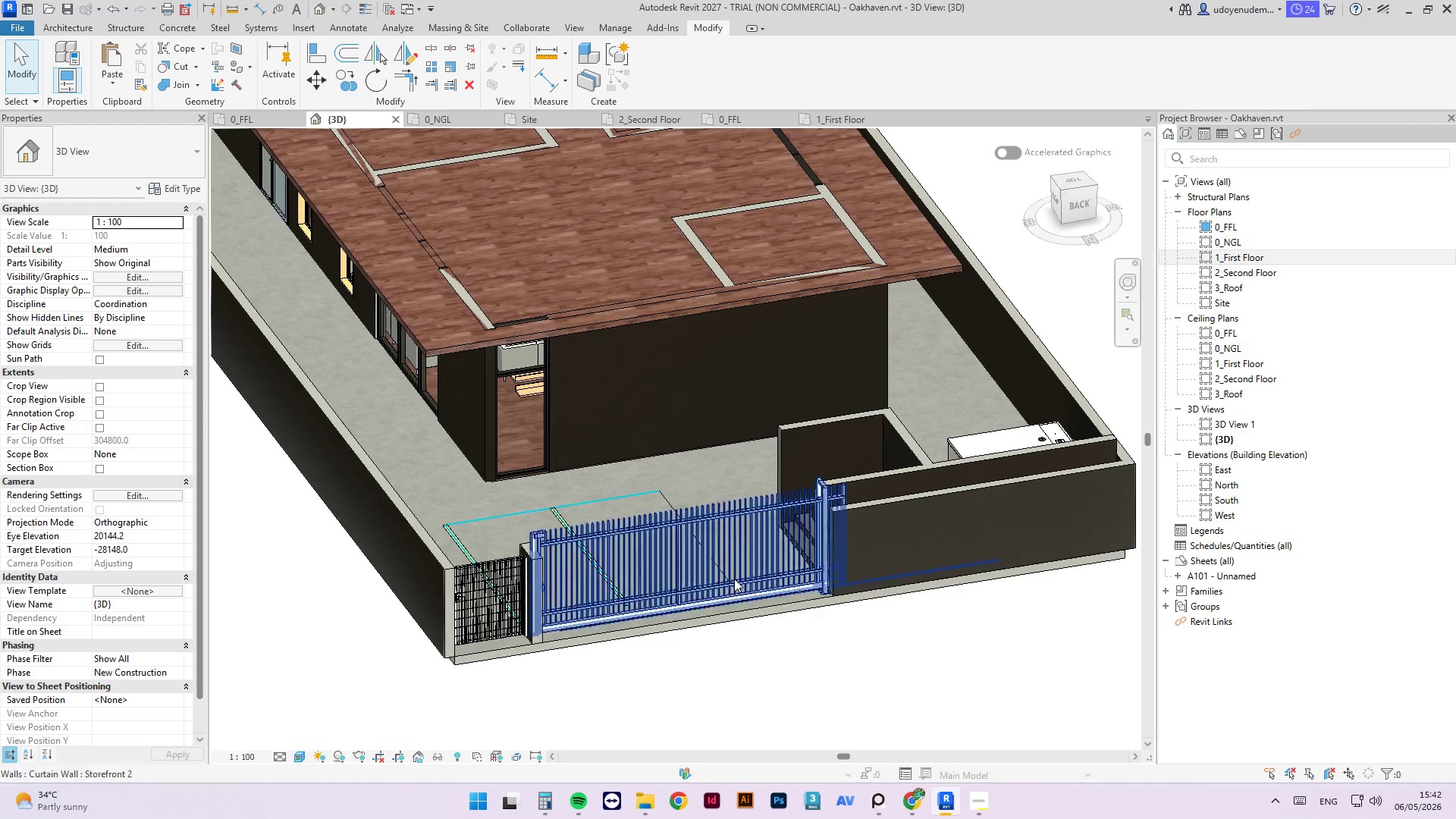 
hold_key(key=ShiftLeft, duration=1.72)
 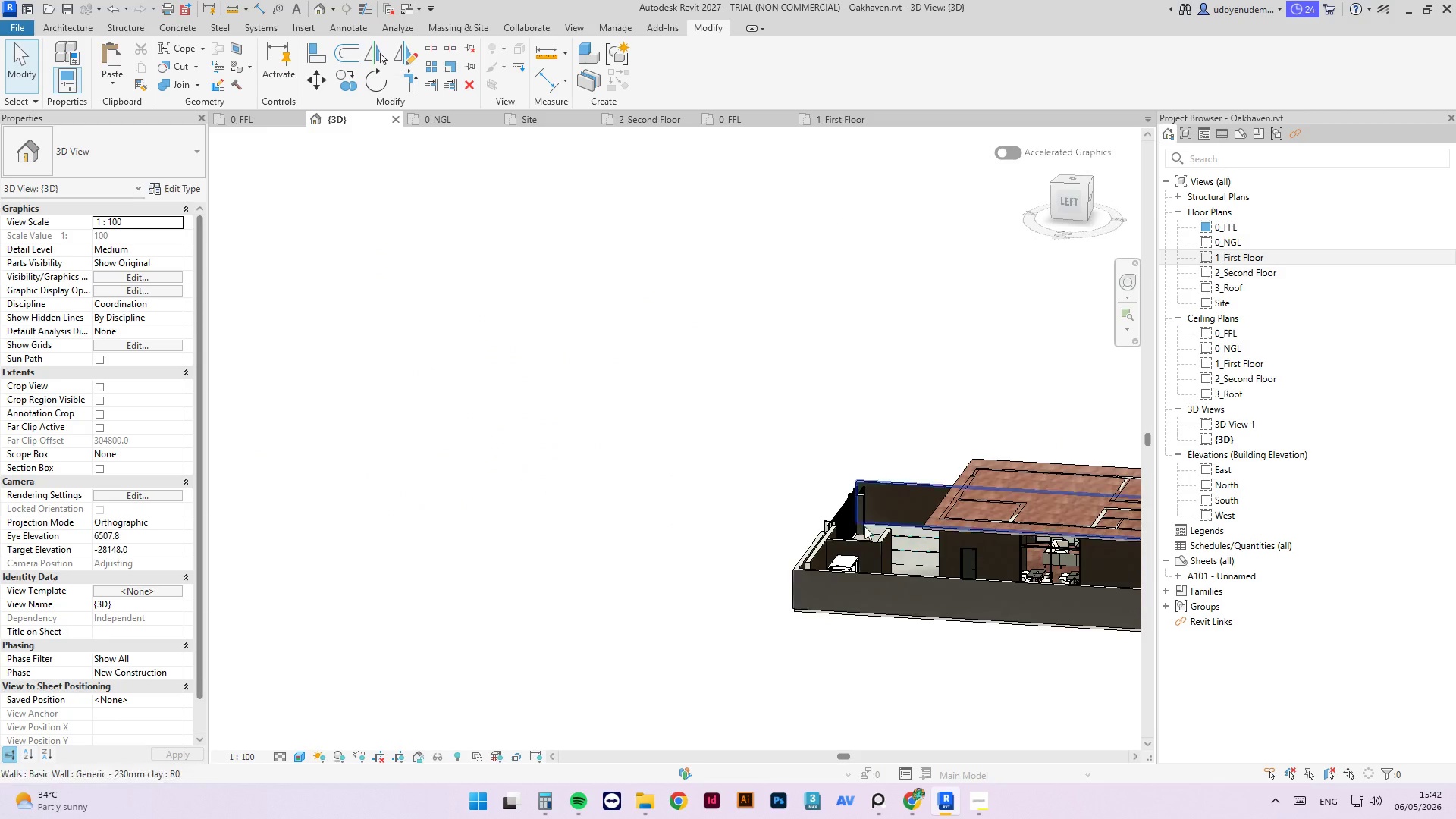 
scroll: coordinate [709, 610], scroll_direction: down, amount: 6.0
 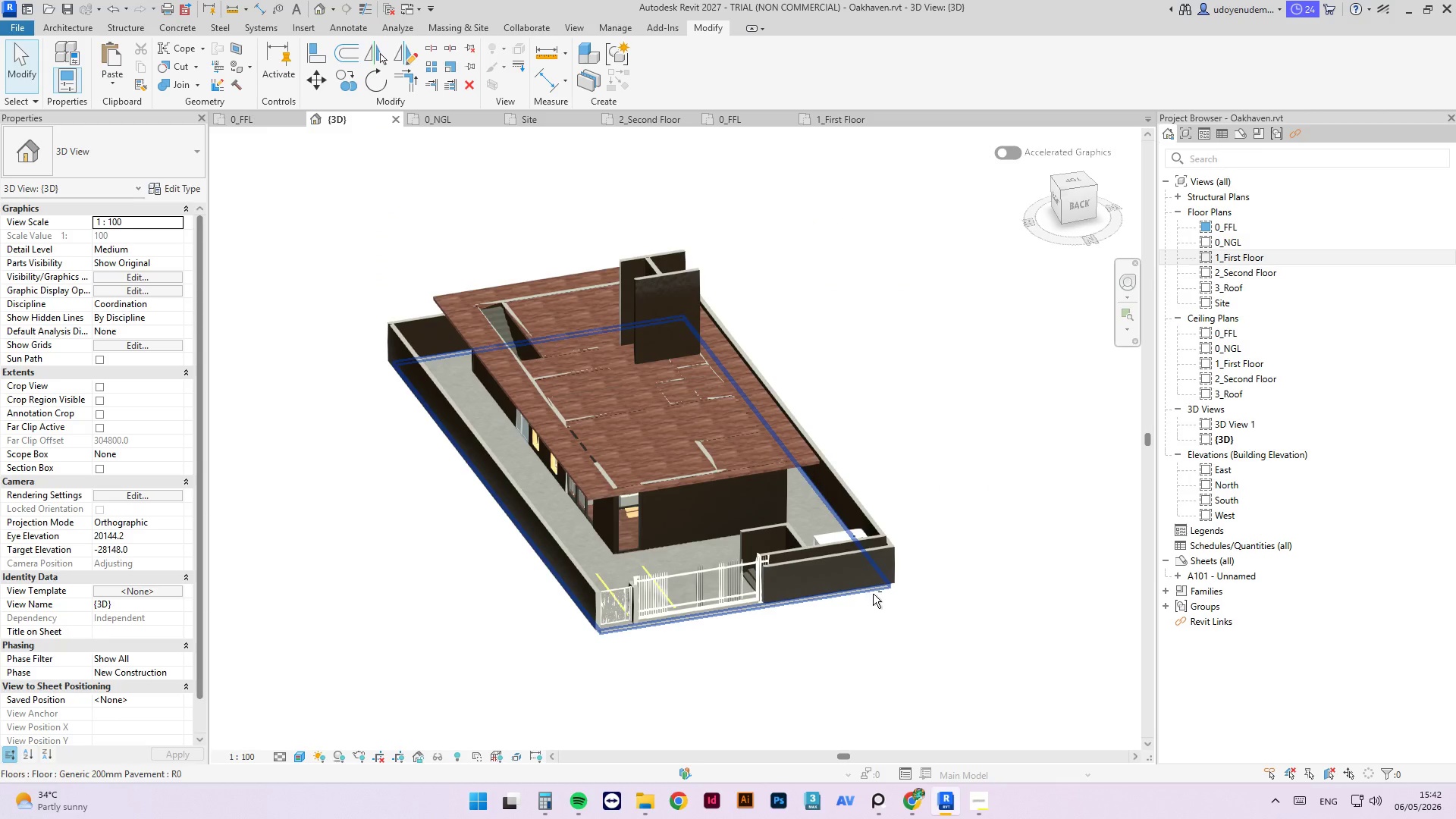 
hold_key(key=ShiftLeft, duration=2.81)
 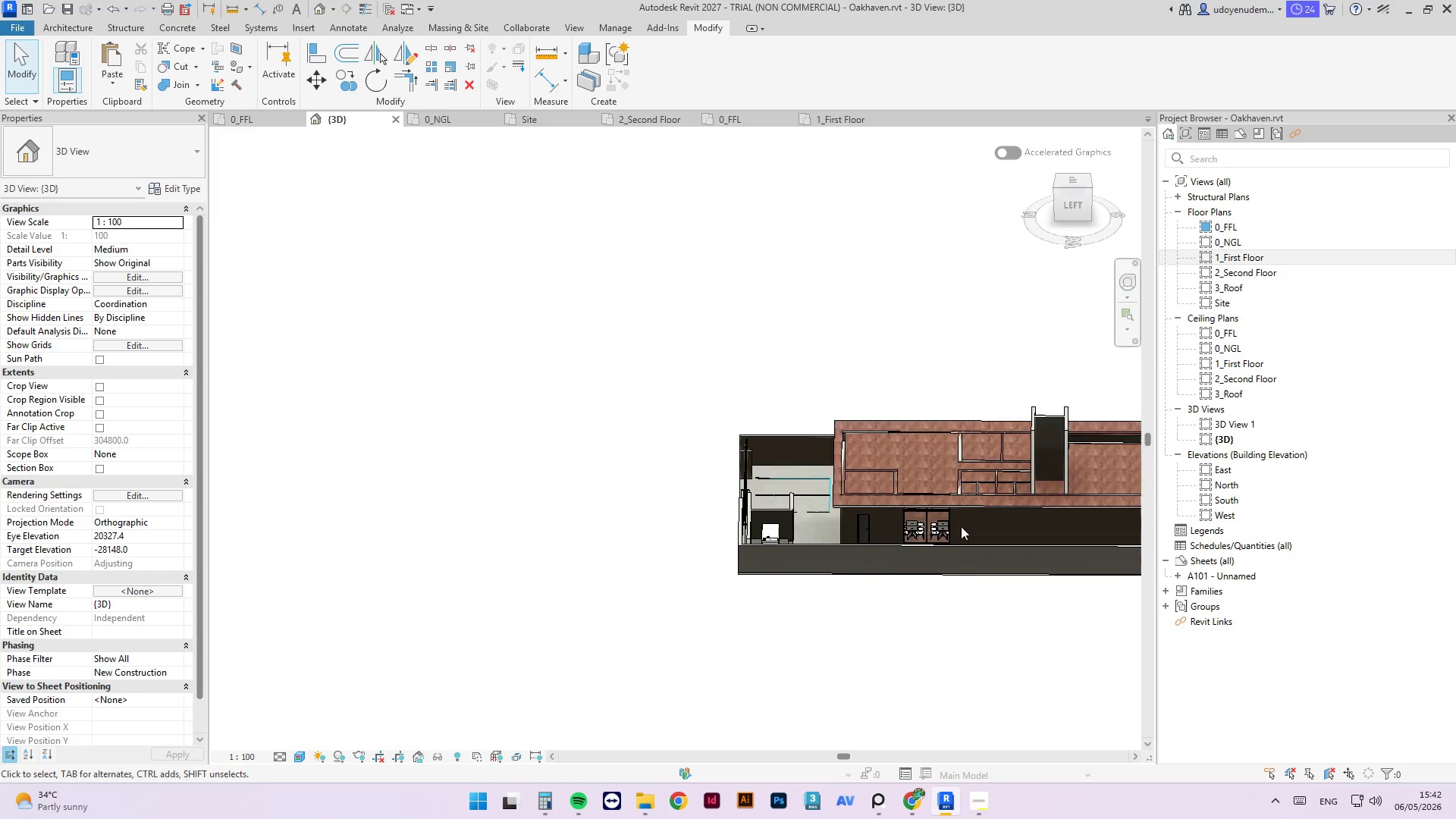 
scroll: coordinate [665, 527], scroll_direction: down, amount: 2.0
 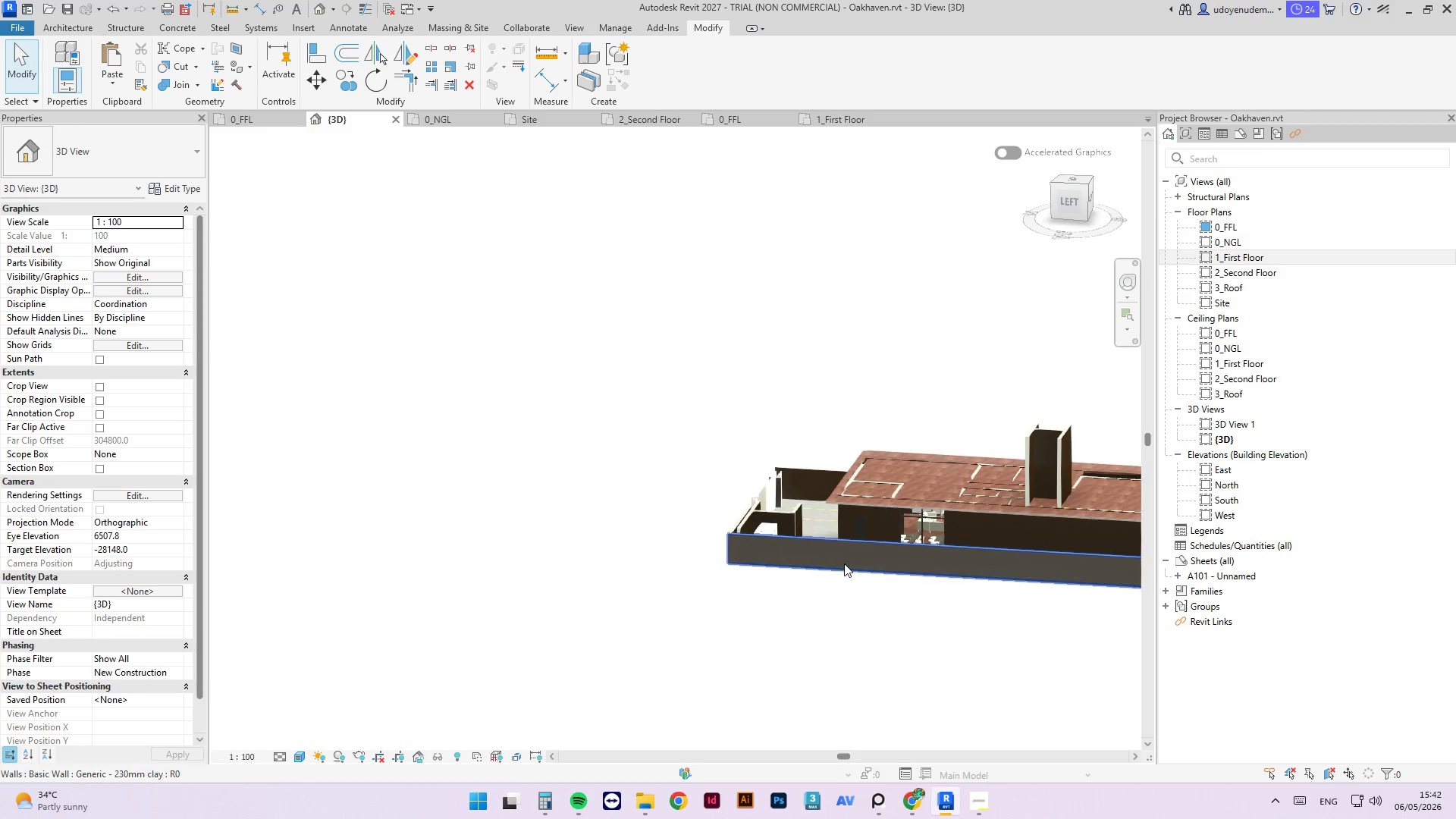 
scroll: coordinate [936, 529], scroll_direction: up, amount: 4.0
 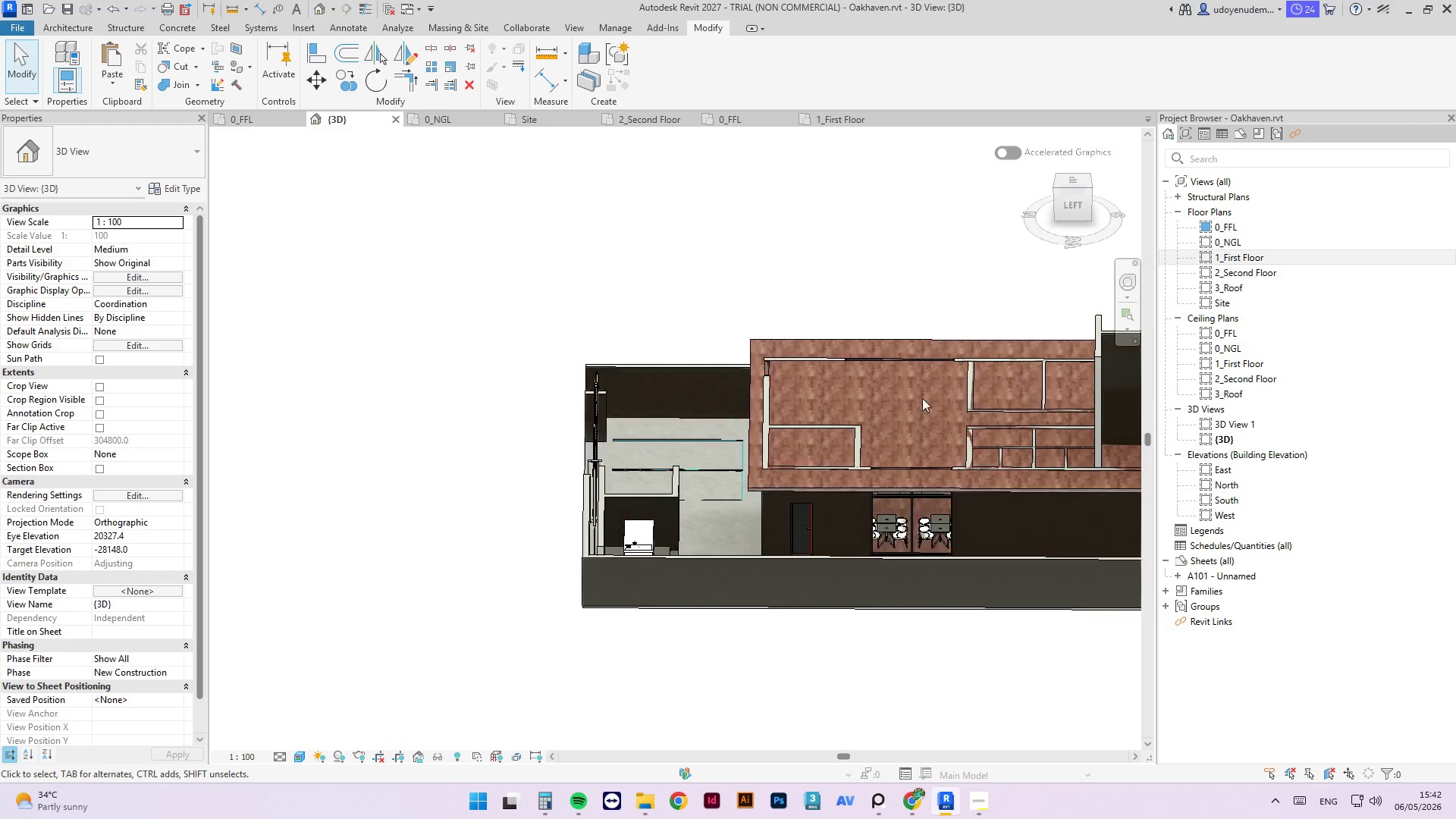 
hold_key(key=ShiftLeft, duration=0.91)
 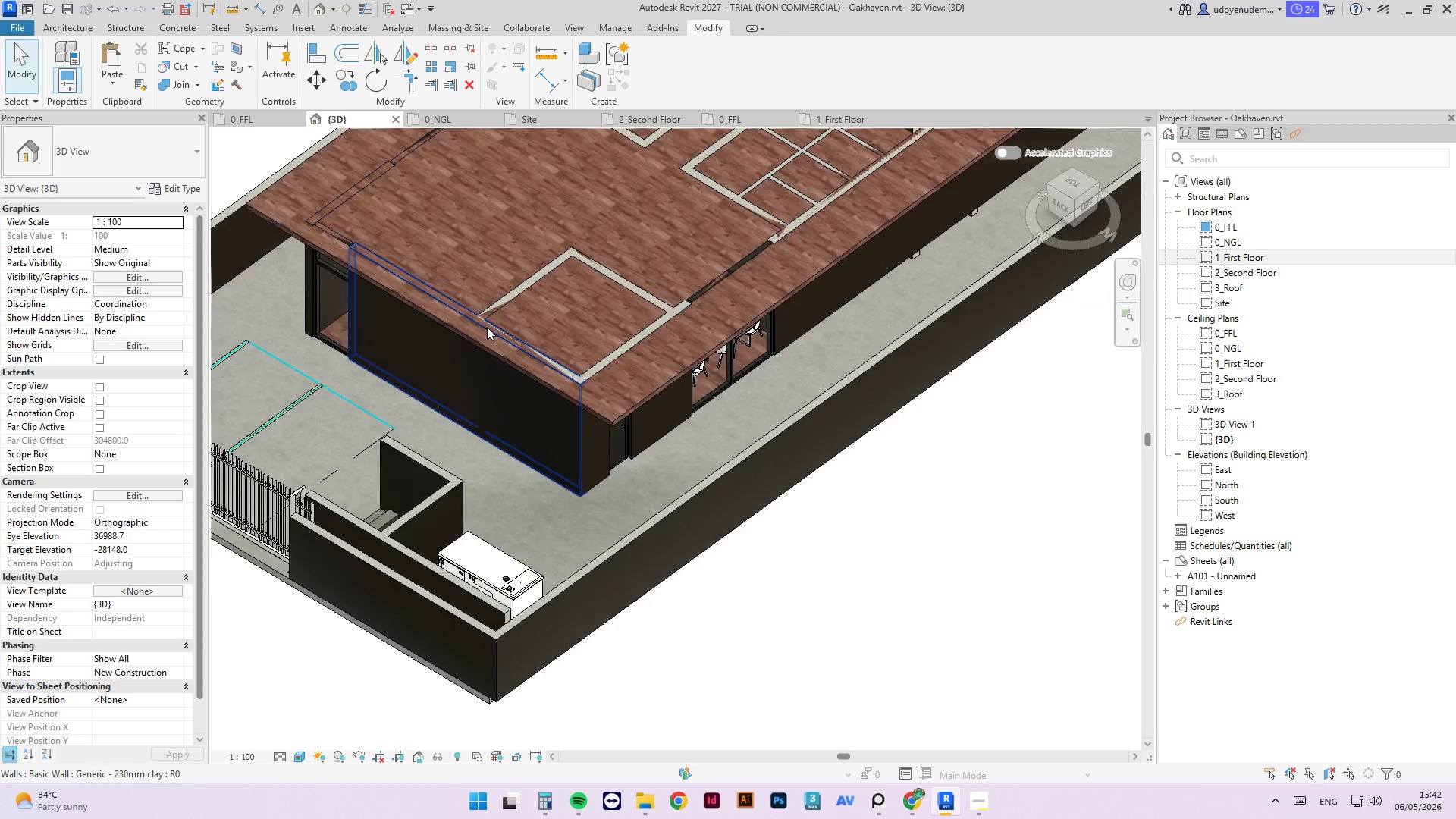 
scroll: coordinate [664, 635], scroll_direction: up, amount: 3.0
 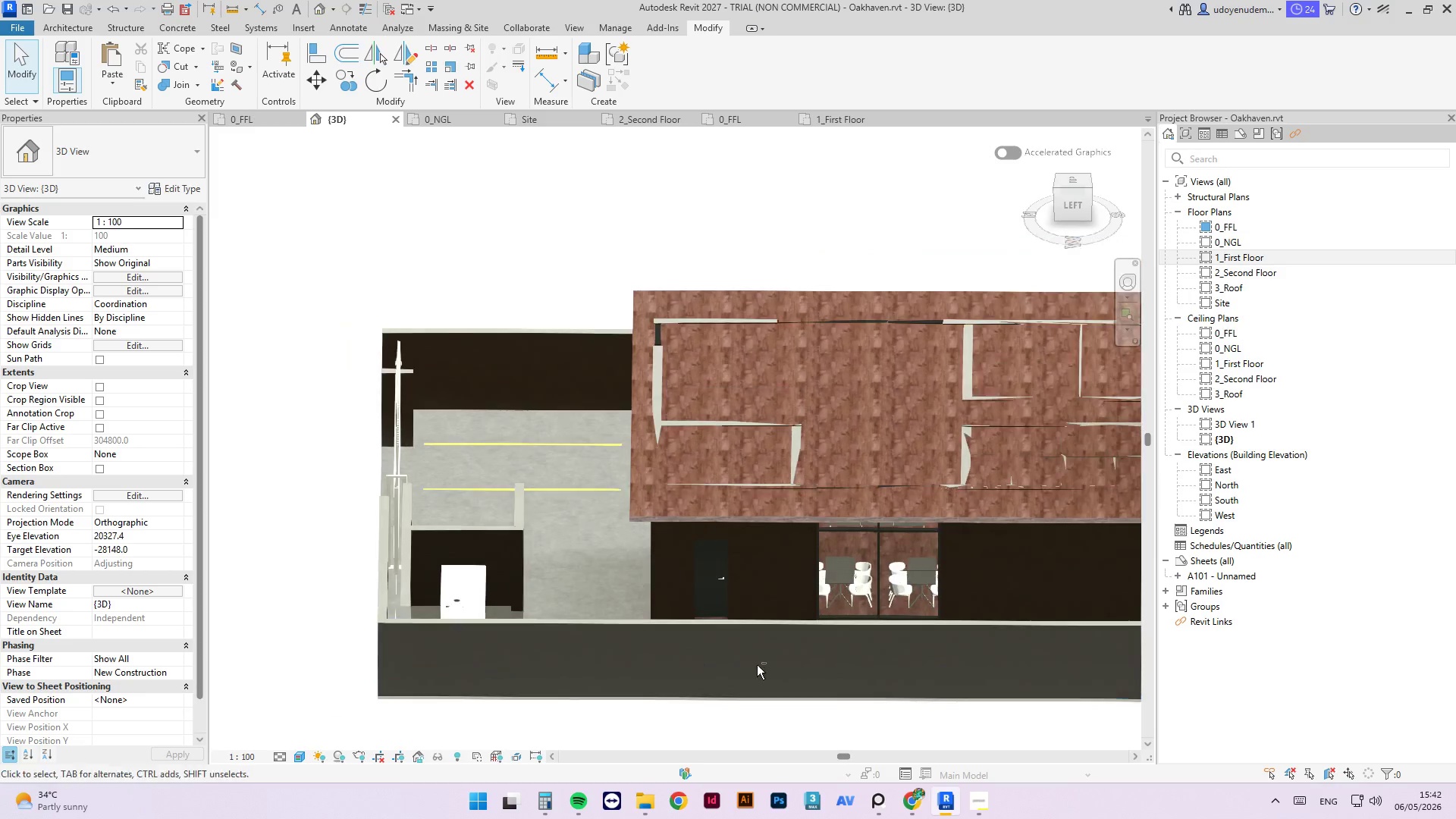 
hold_key(key=ShiftLeft, duration=1.03)
 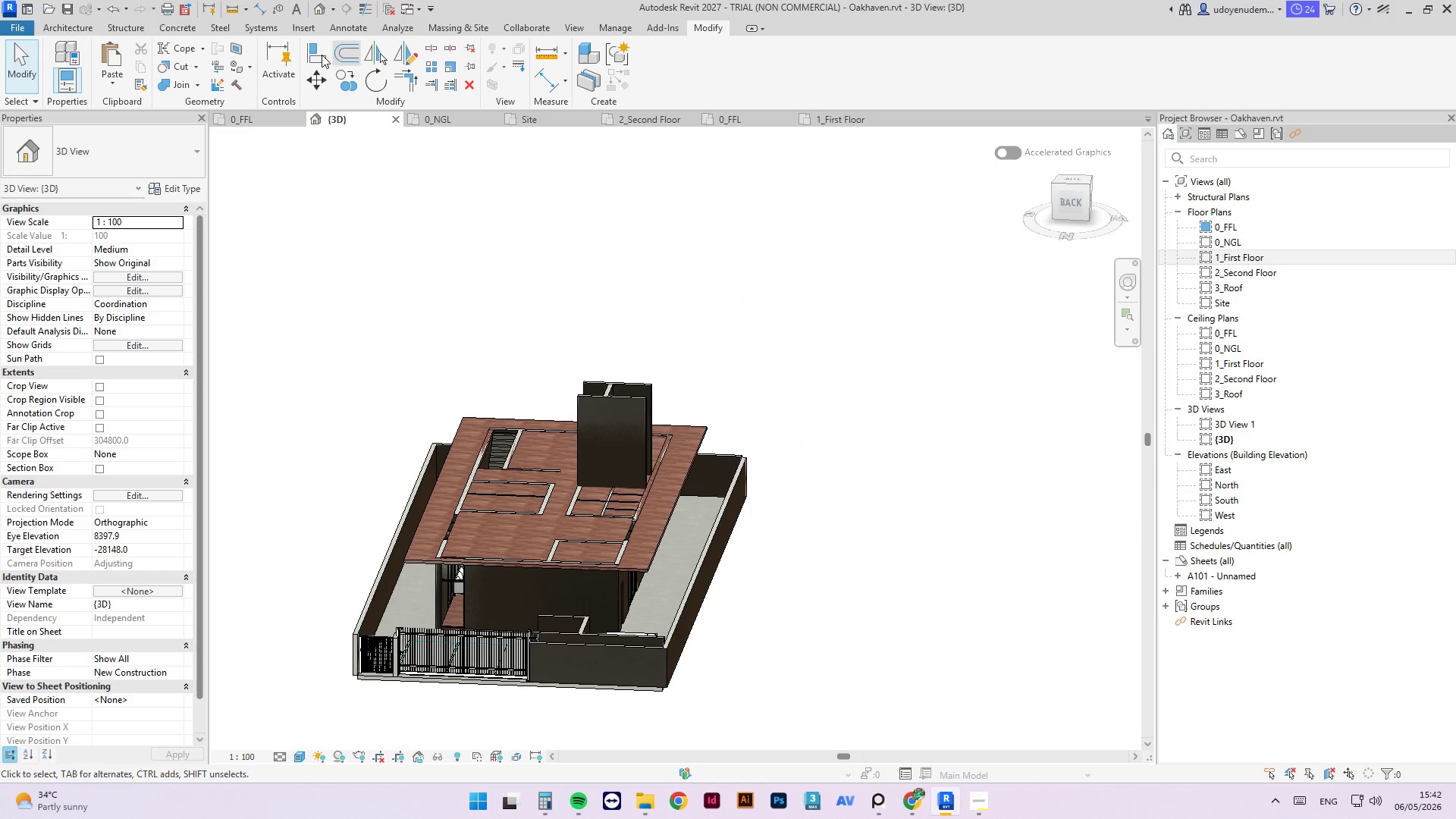 
scroll: coordinate [643, 665], scroll_direction: down, amount: 5.0
 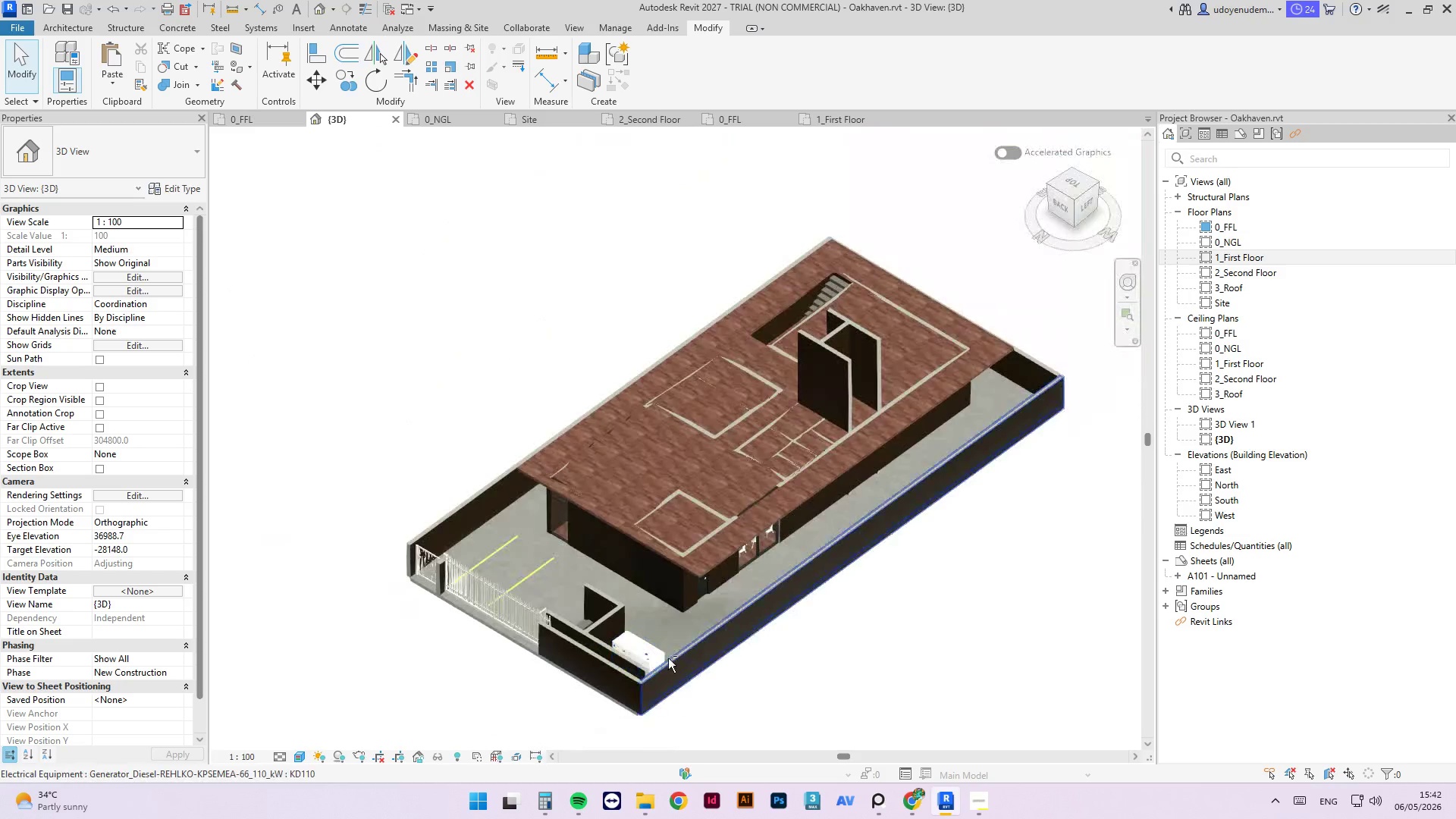 
left_click([271, 121])
 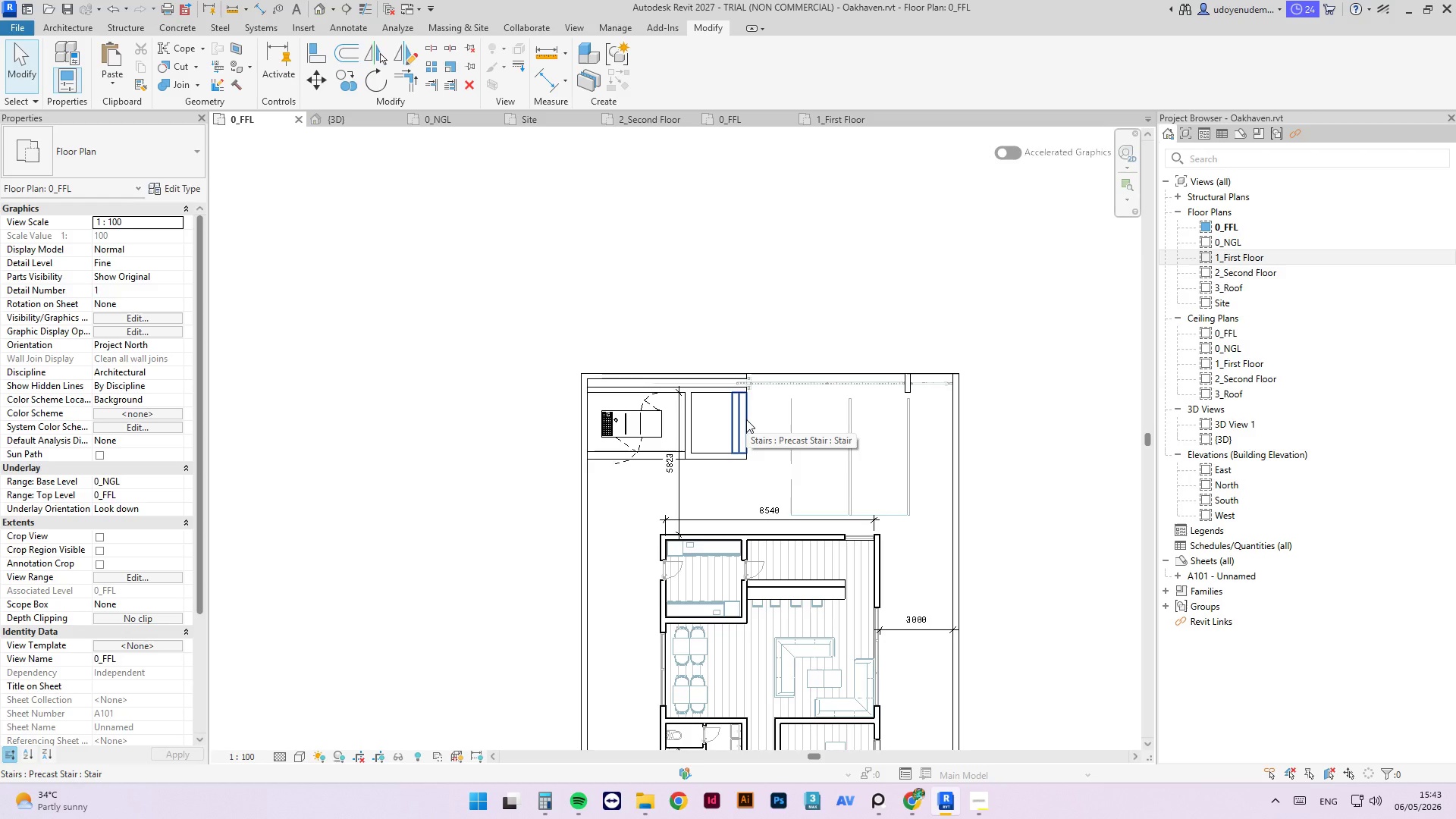 
wait(7.69)
 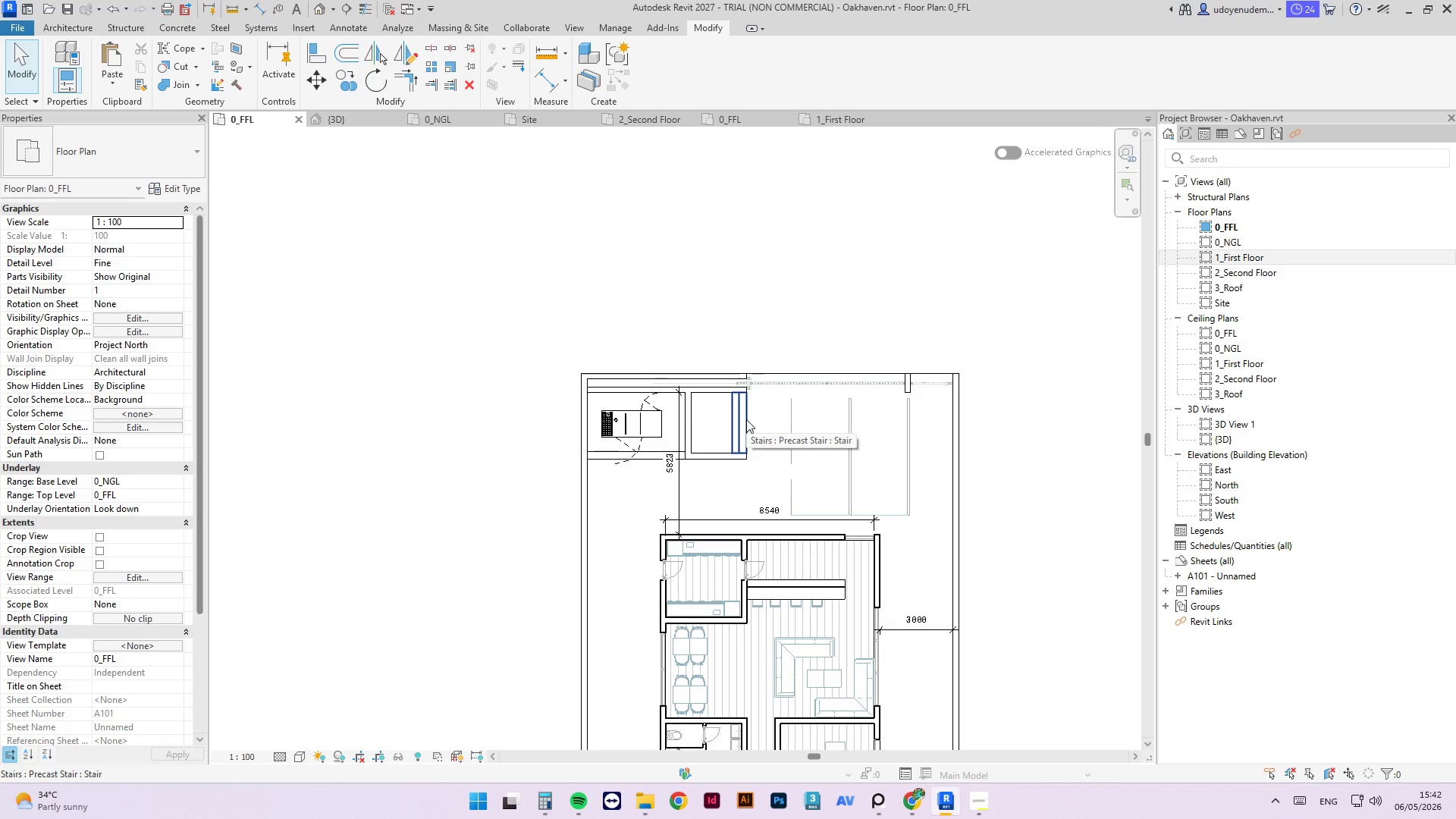 
scroll: coordinate [723, 610], scroll_direction: up, amount: 3.0
 